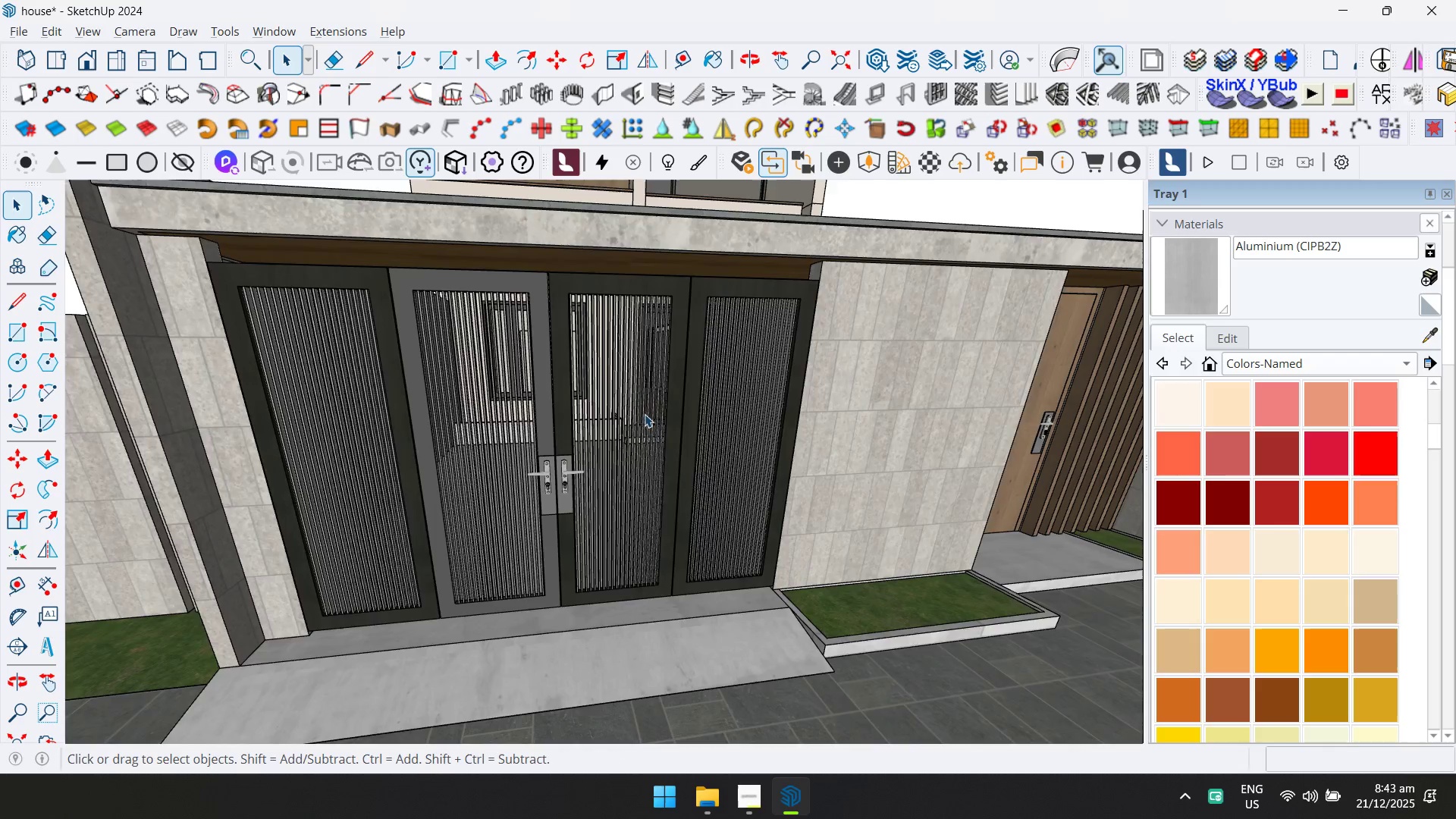 
key(Escape)
 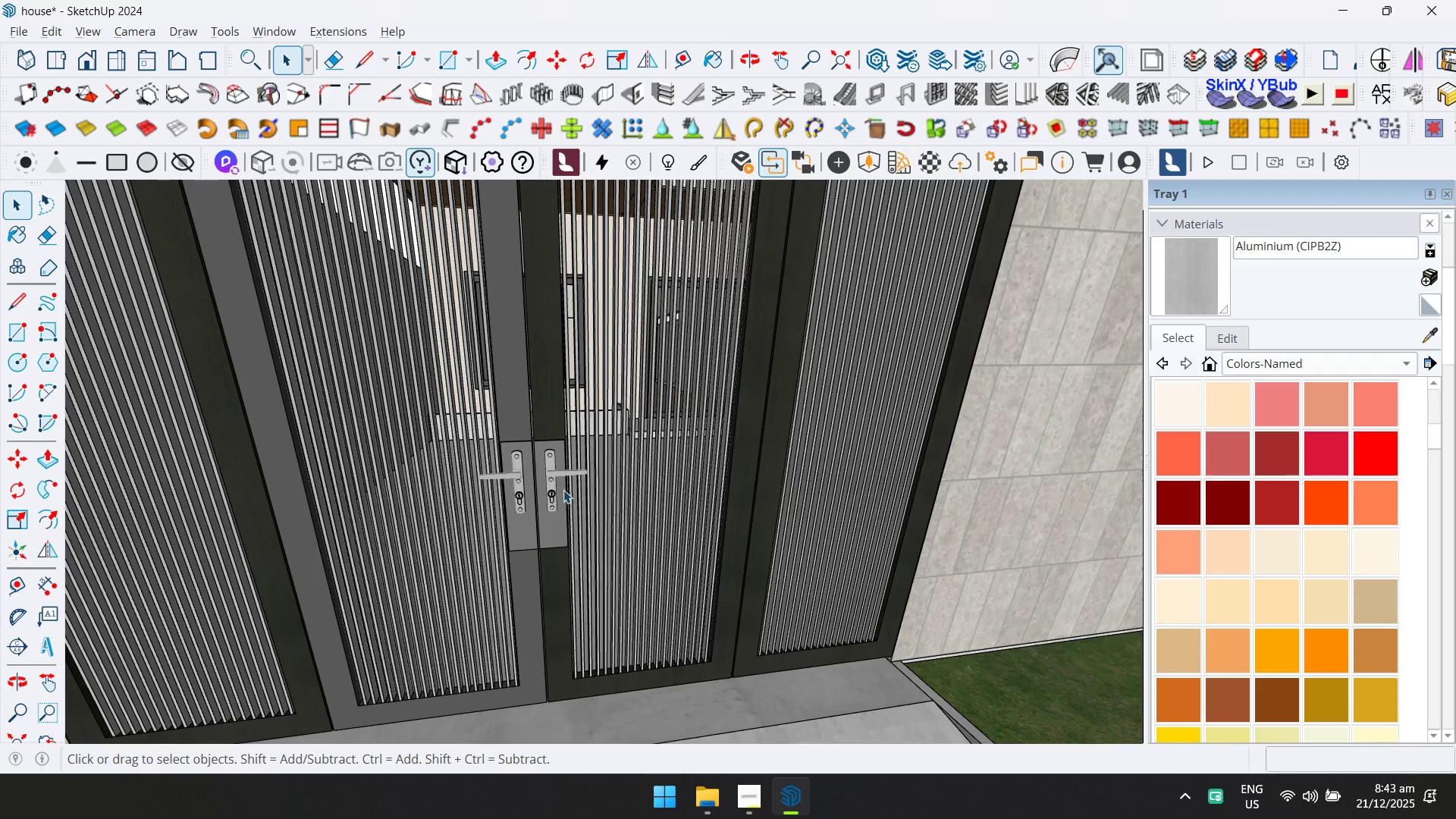 
key(Escape)
 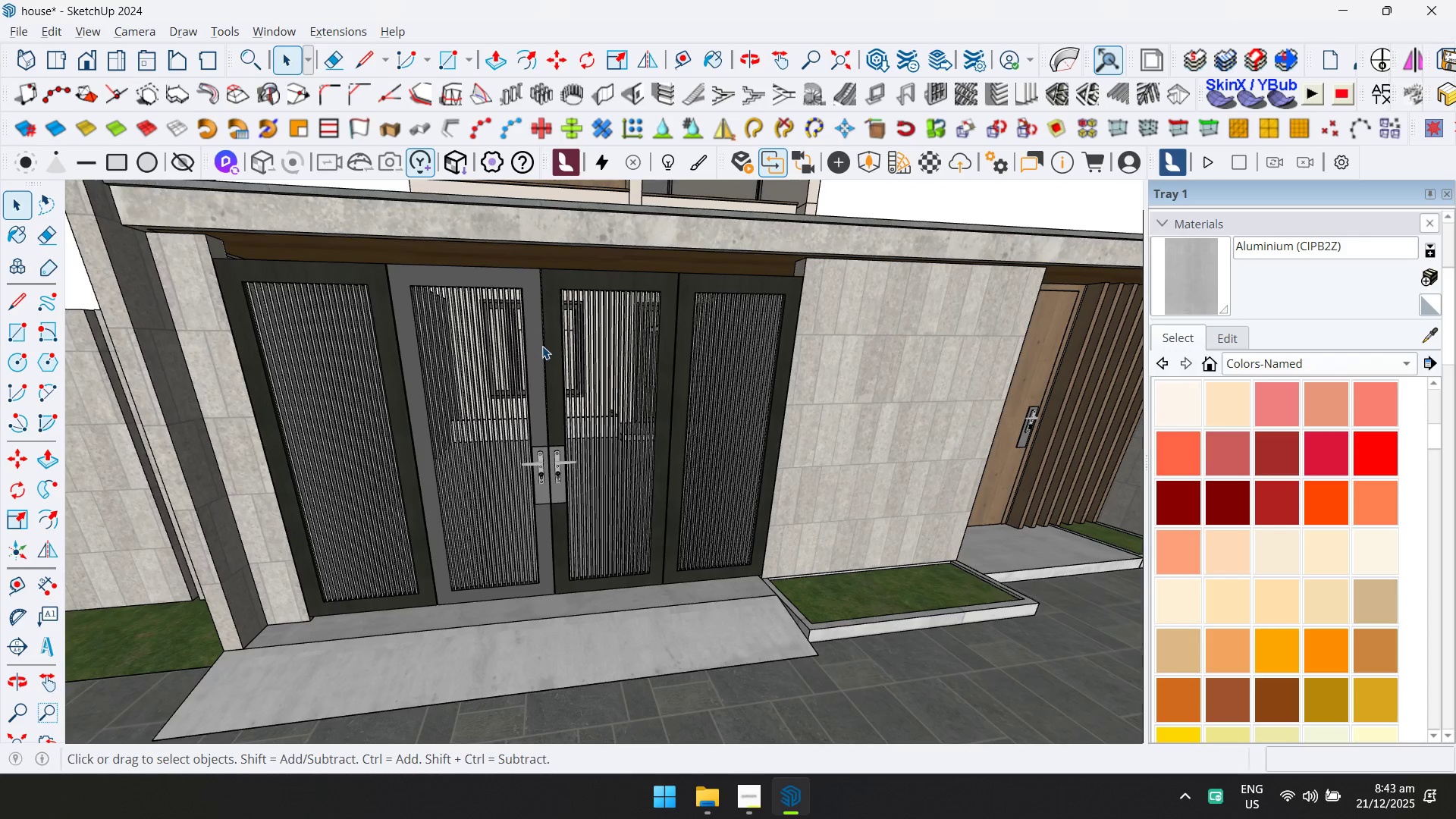 
scroll: coordinate [563, 439], scroll_direction: down, amount: 19.0
 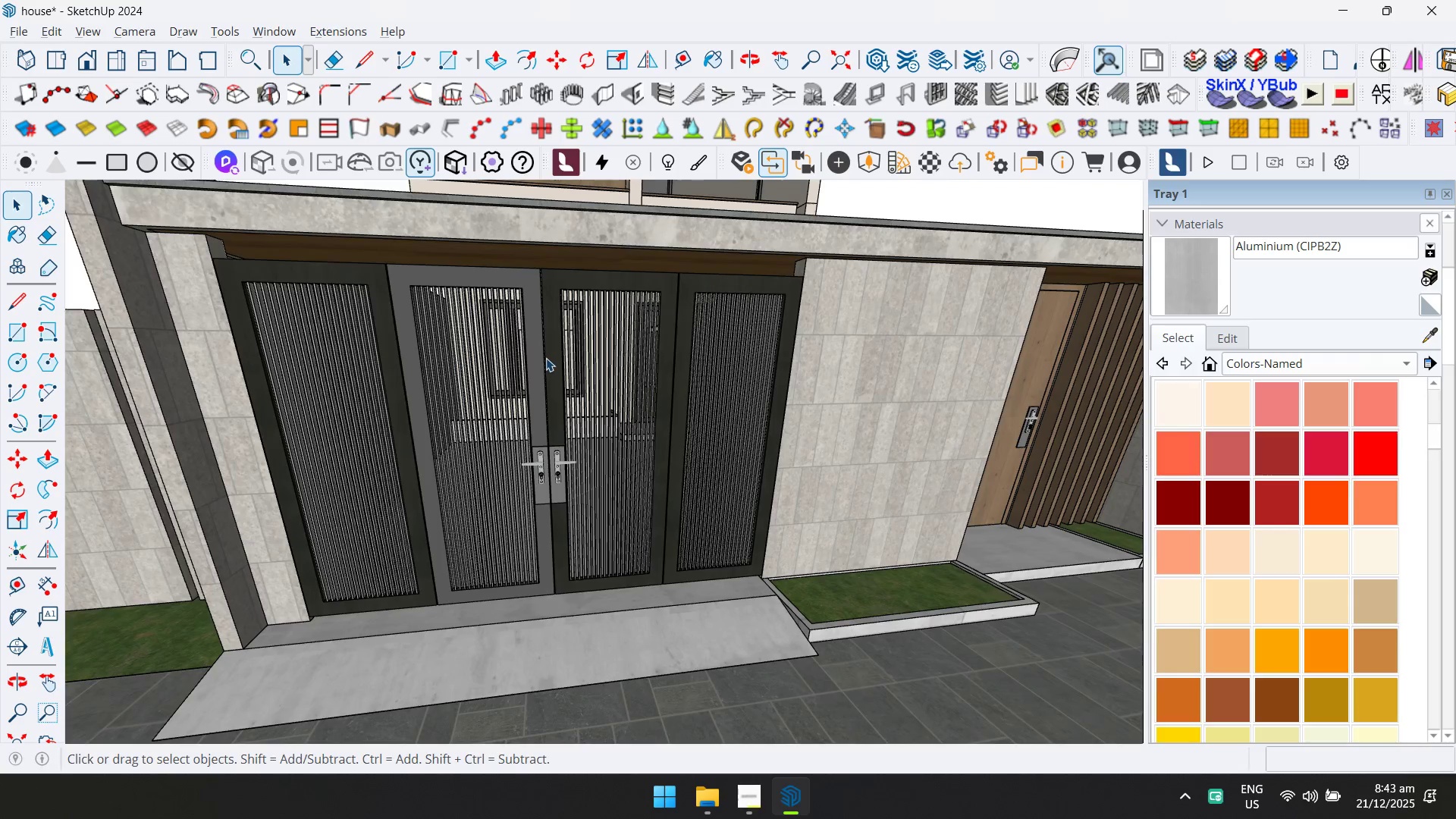 
double_click([539, 344])
 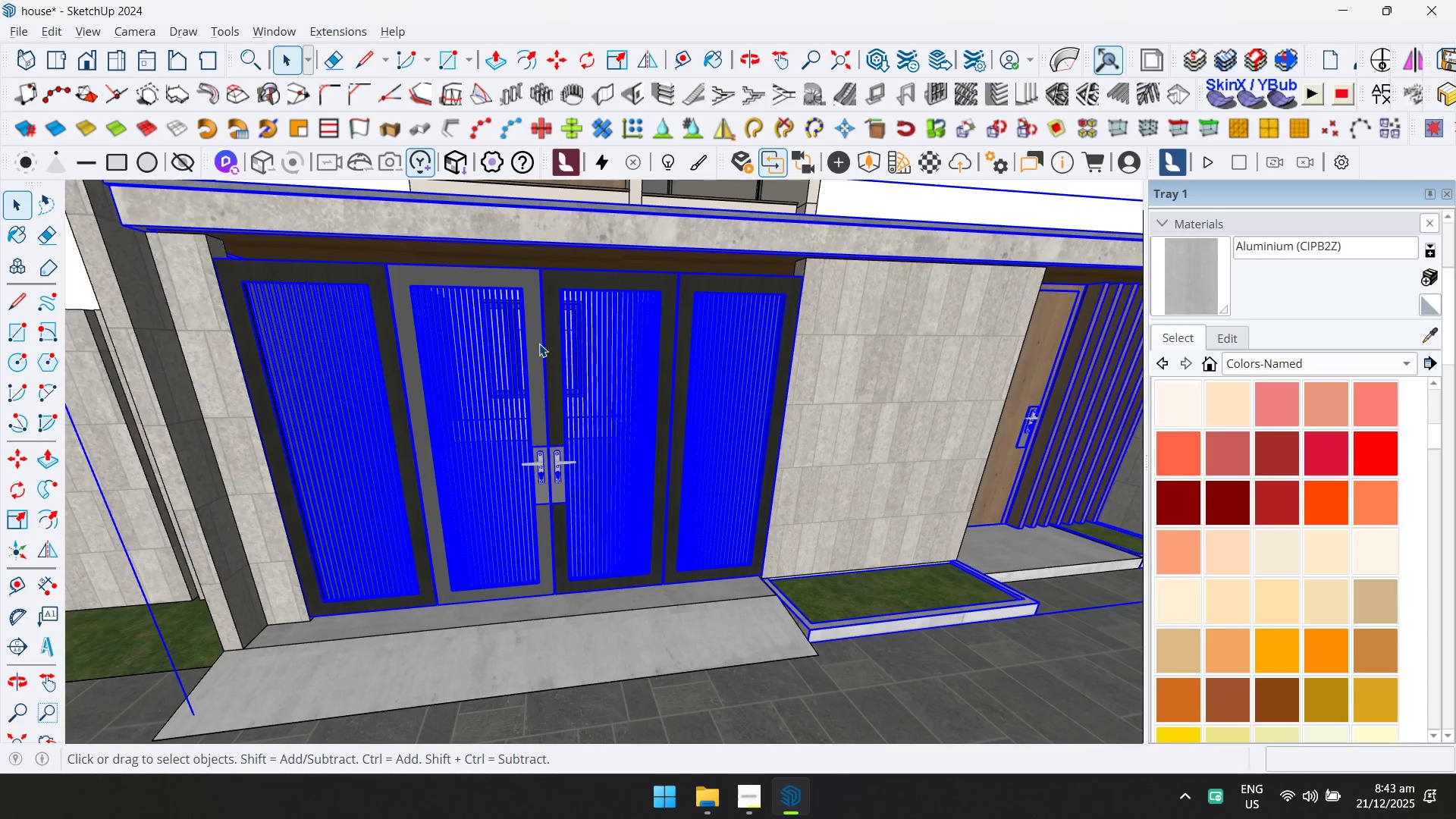 
triple_click([539, 344])
 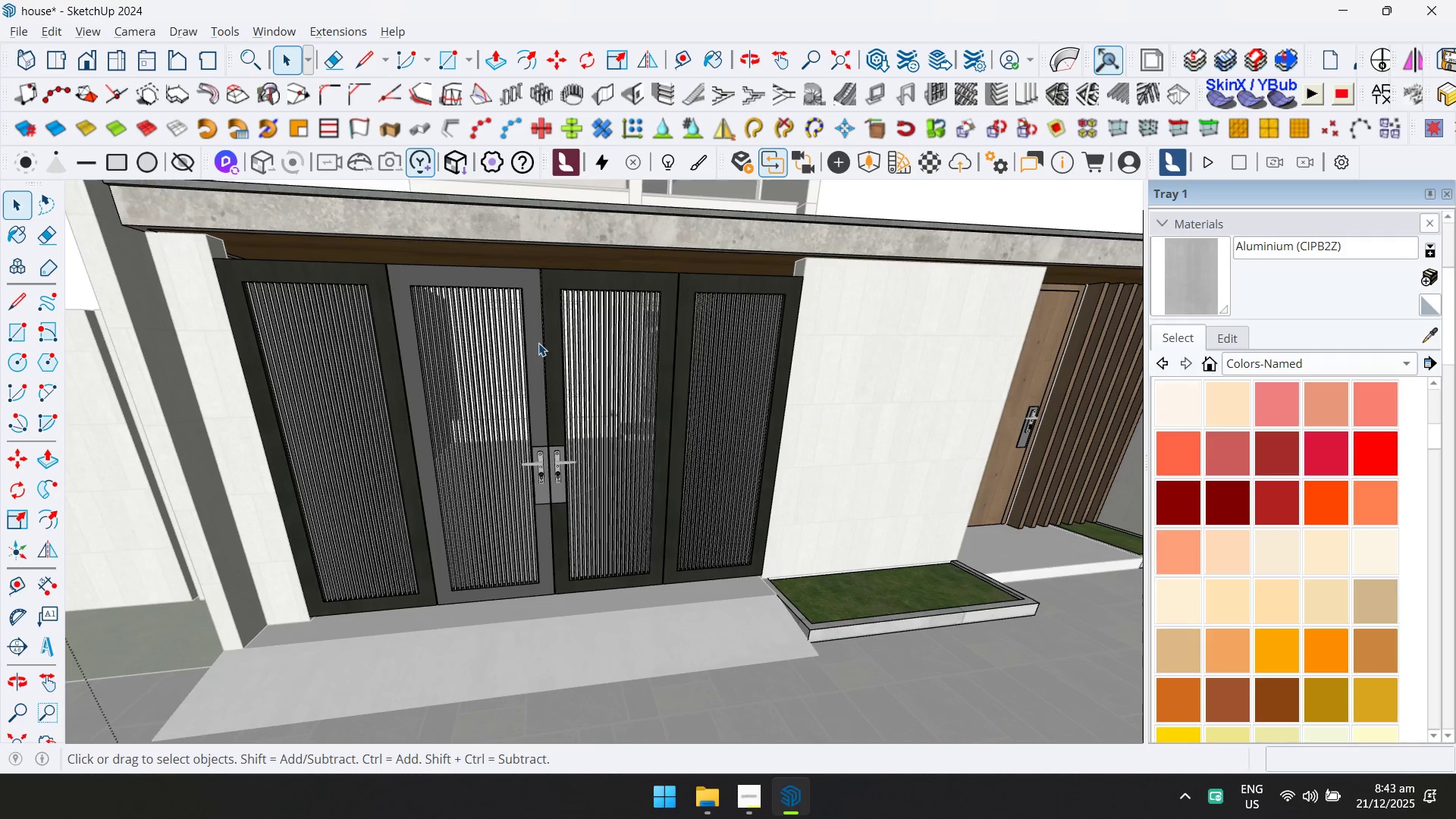 
triple_click([538, 342])
 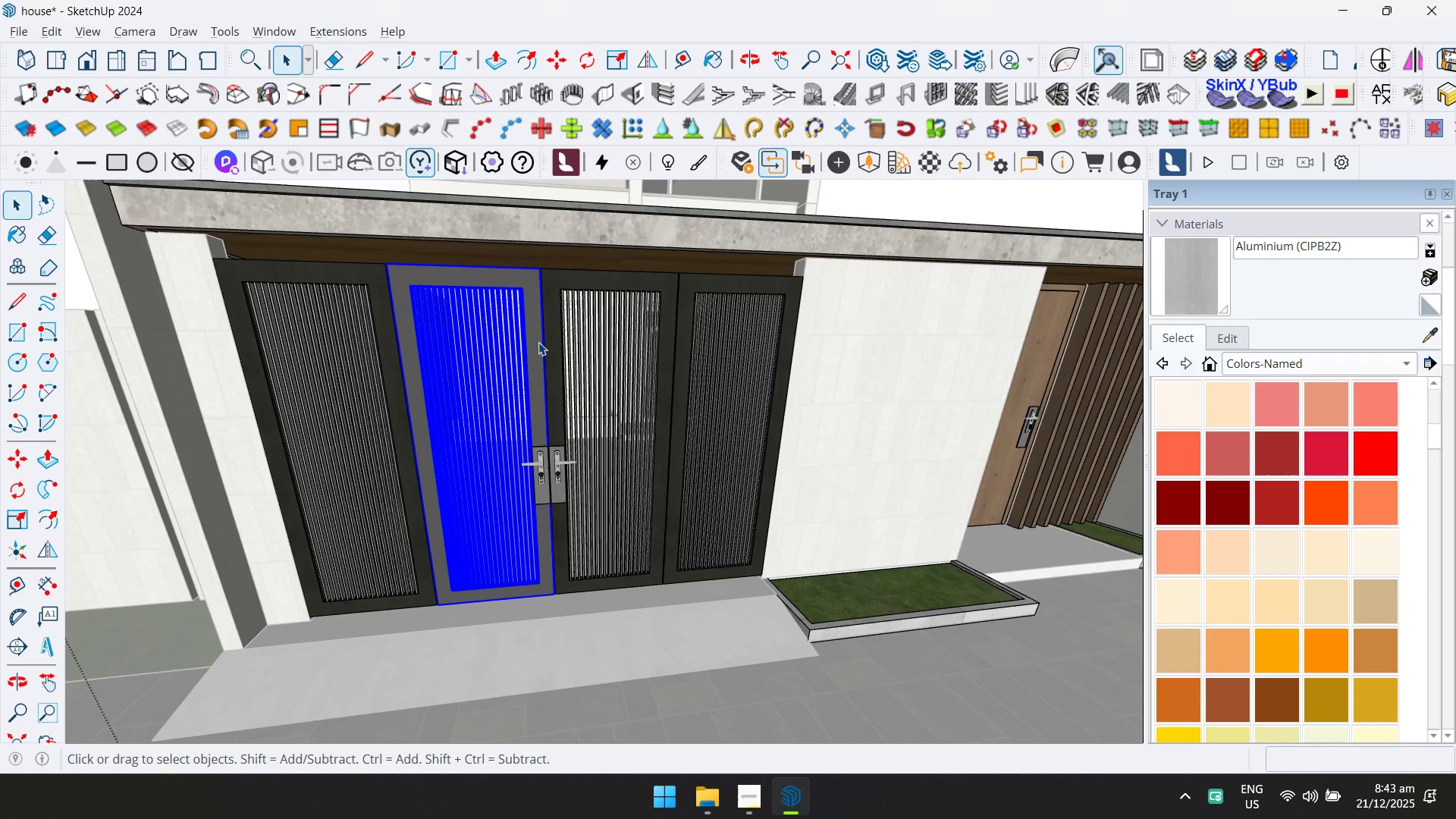 
triple_click([538, 342])
 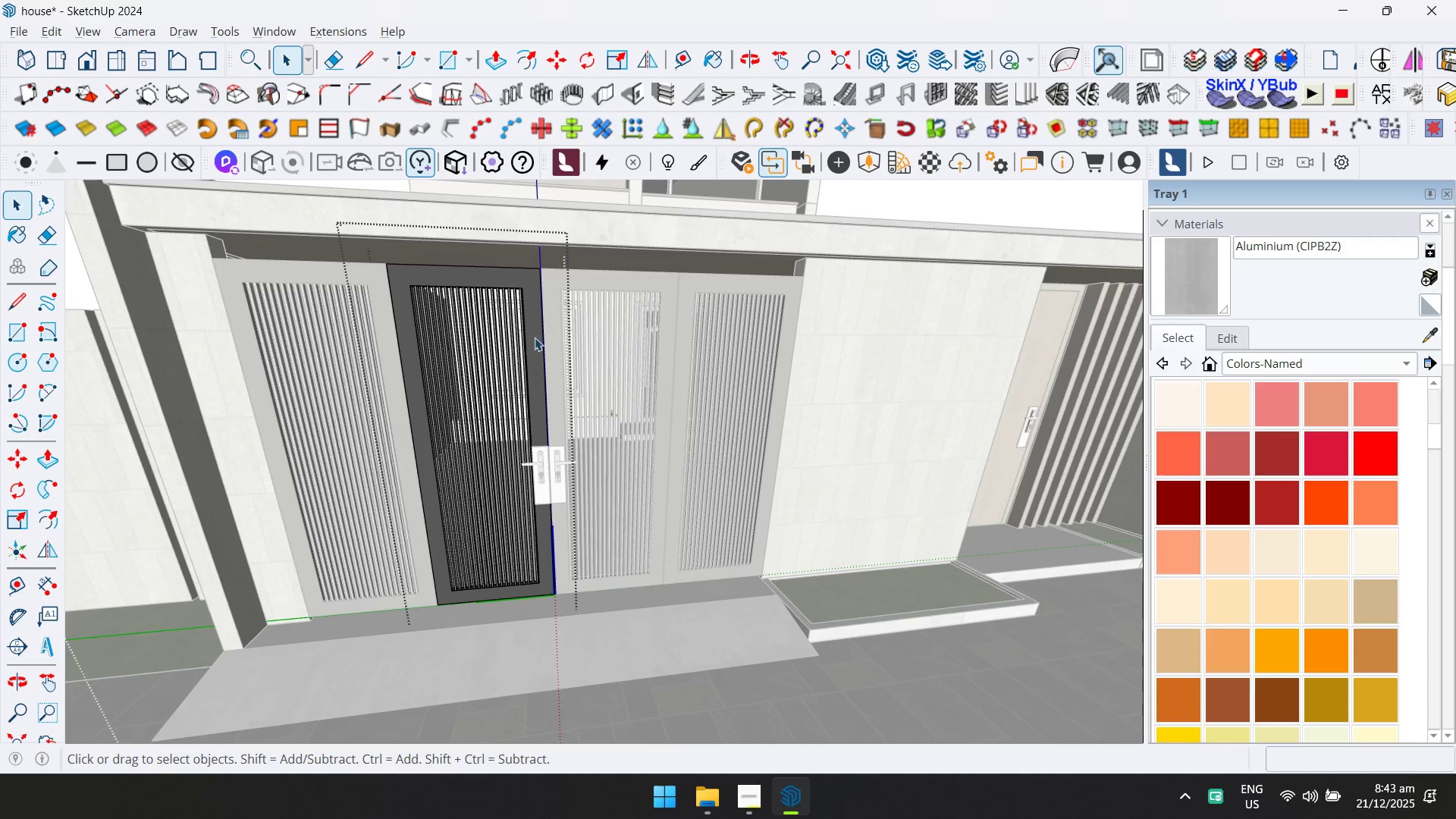 
left_click([537, 297])
 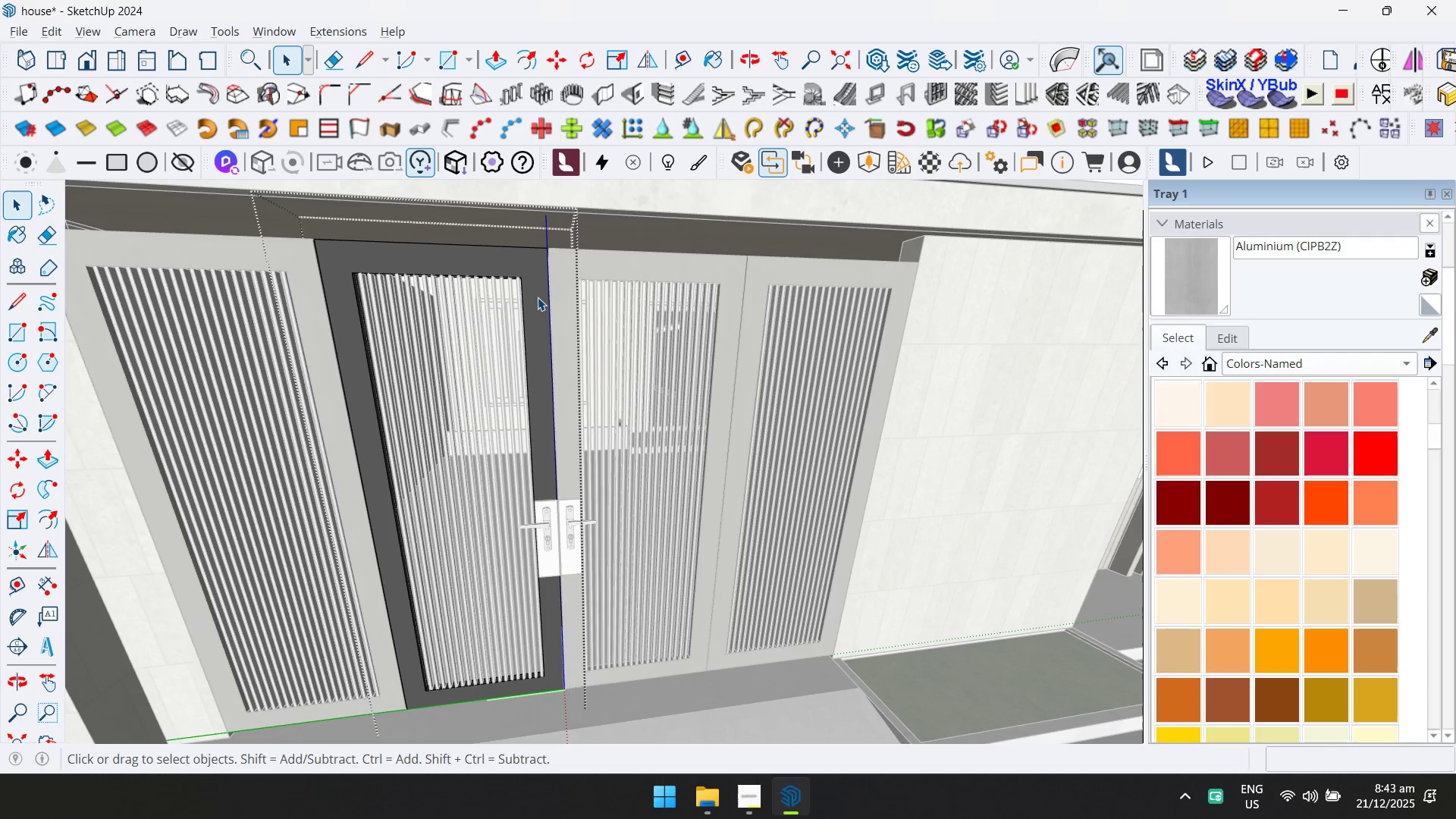 
scroll: coordinate [525, 310], scroll_direction: up, amount: 4.0
 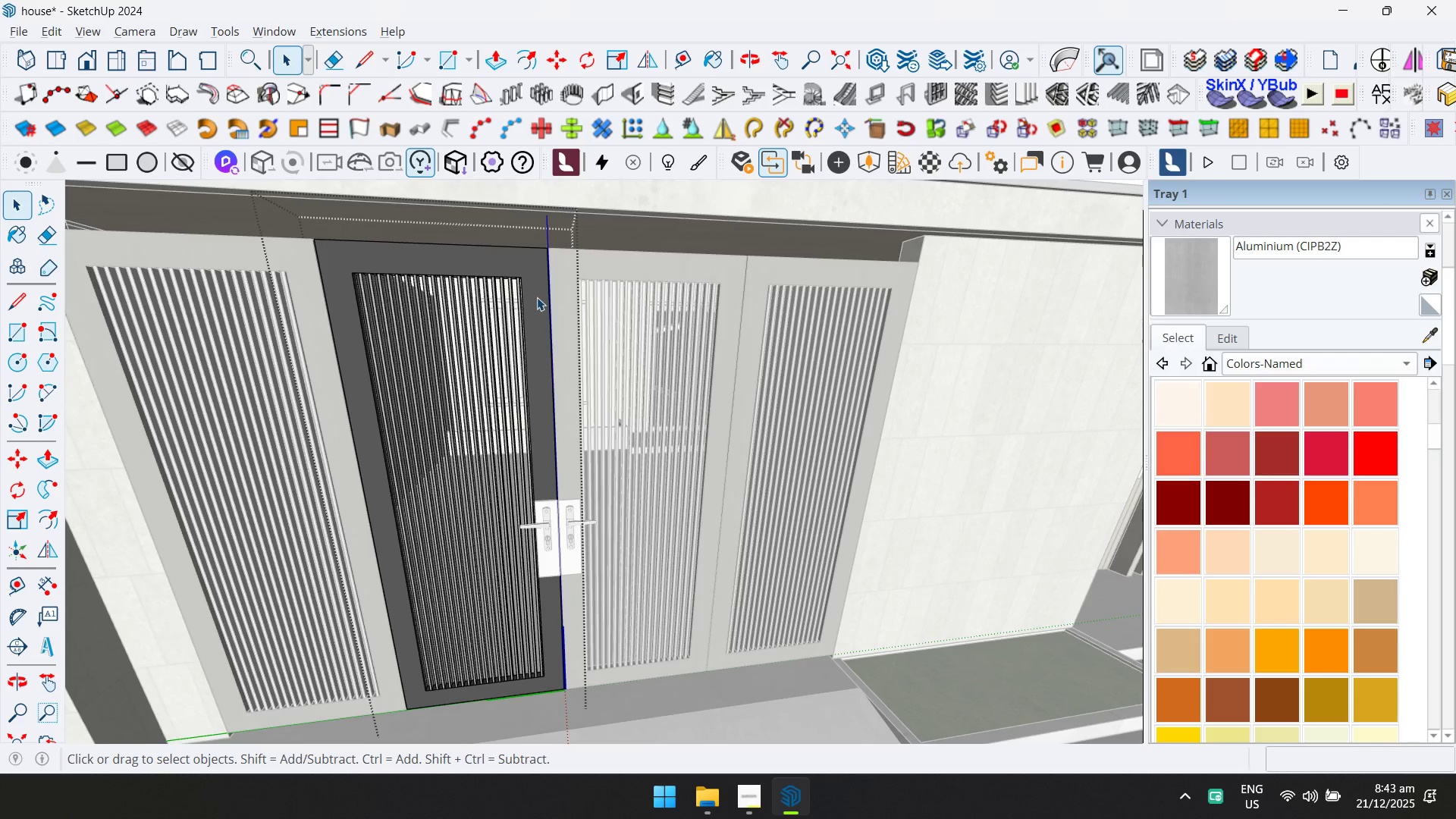 
triple_click([538, 297])
 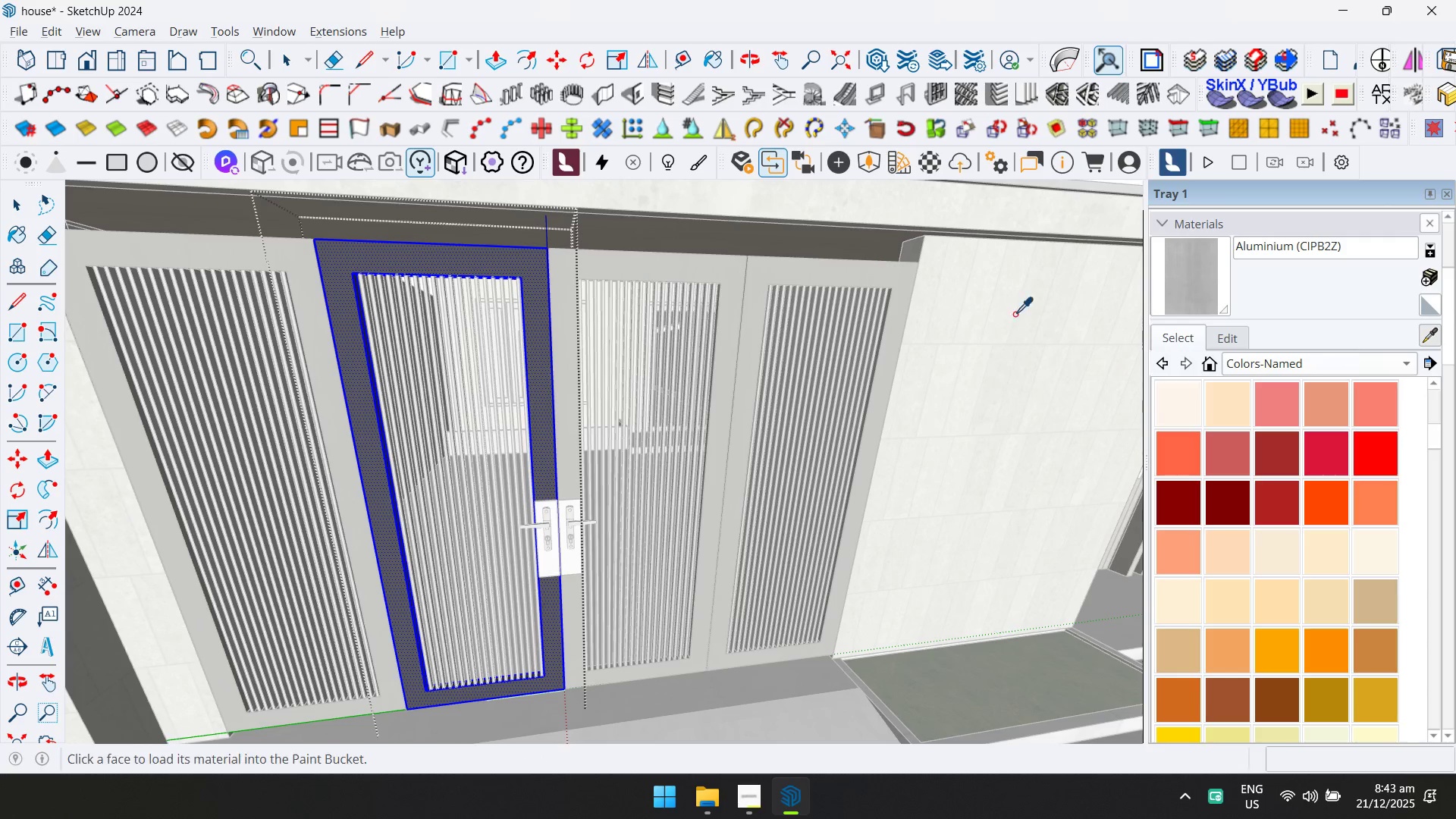 
left_click_drag(start_coordinate=[602, 268], to_coordinate=[597, 268])
 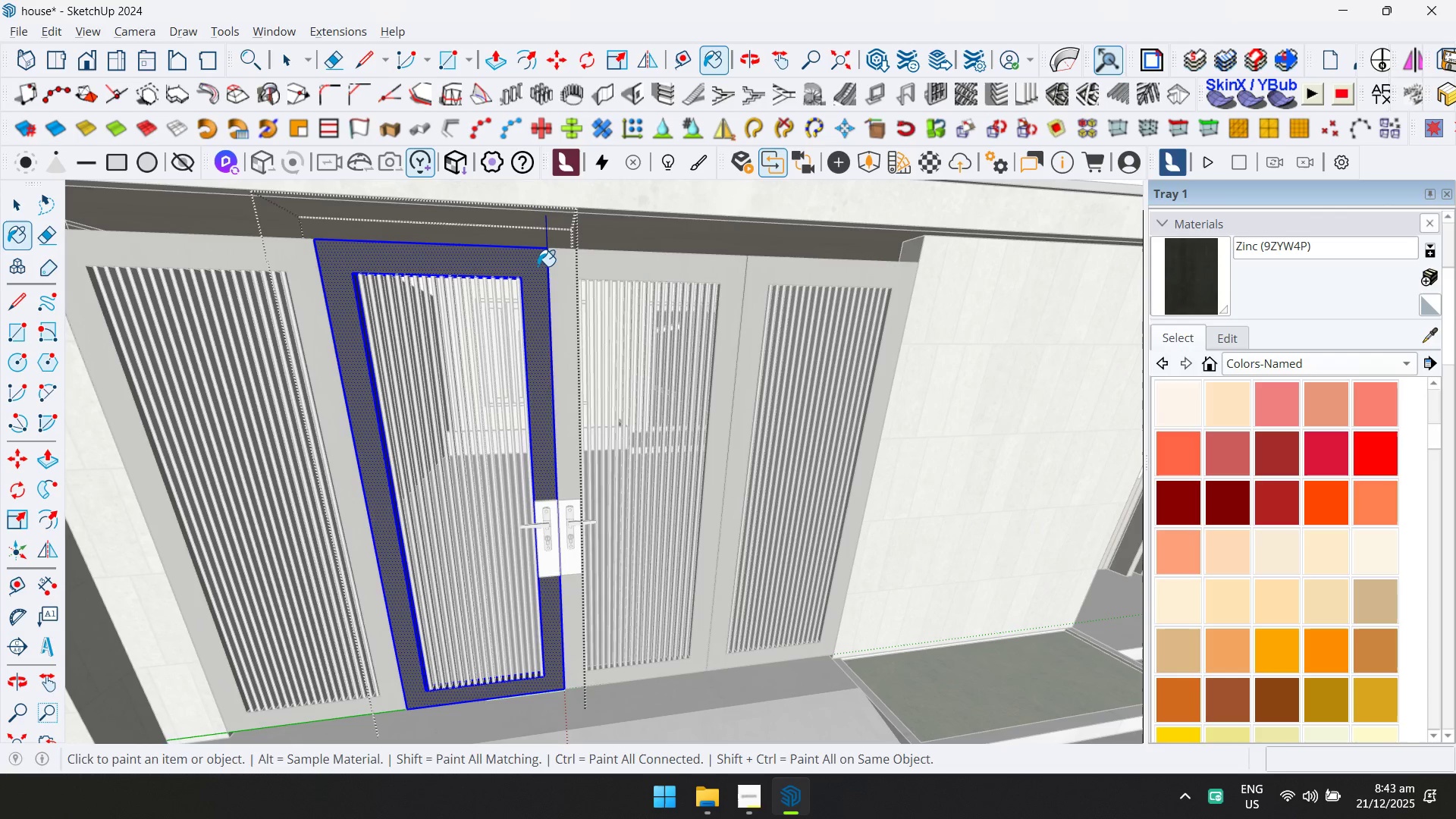 
double_click([535, 266])
 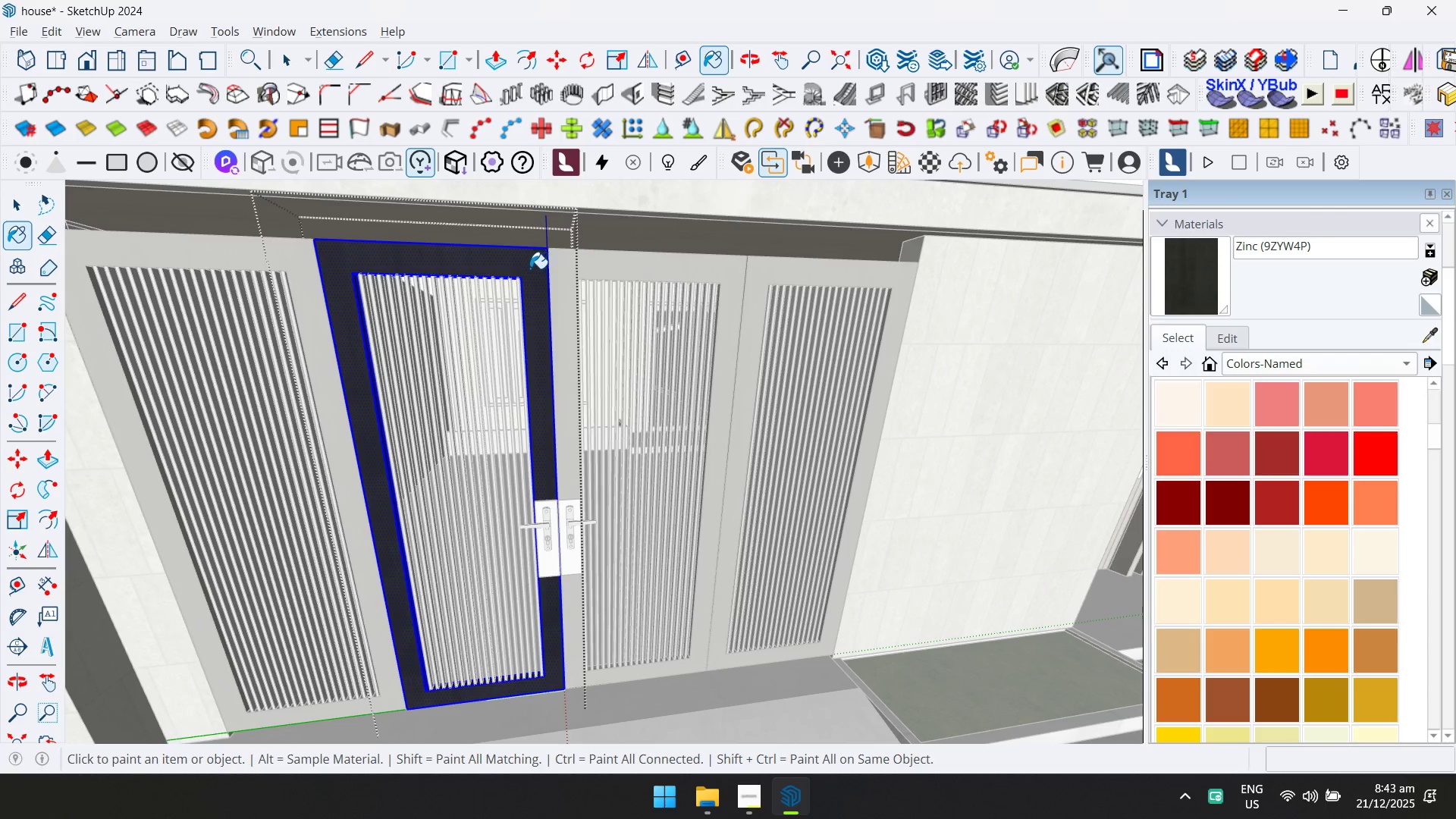 
key(Space)
 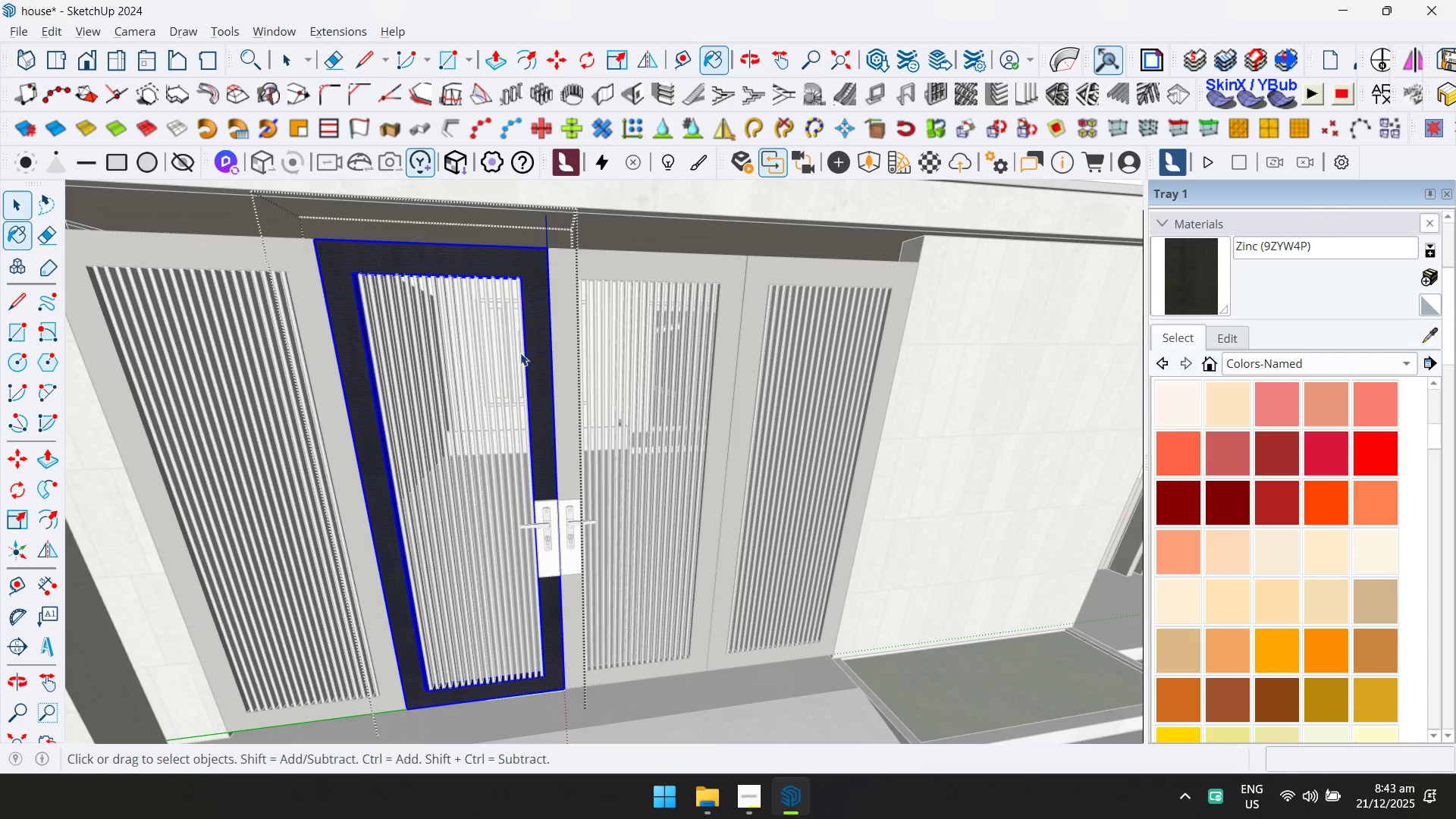 
key(Escape)
 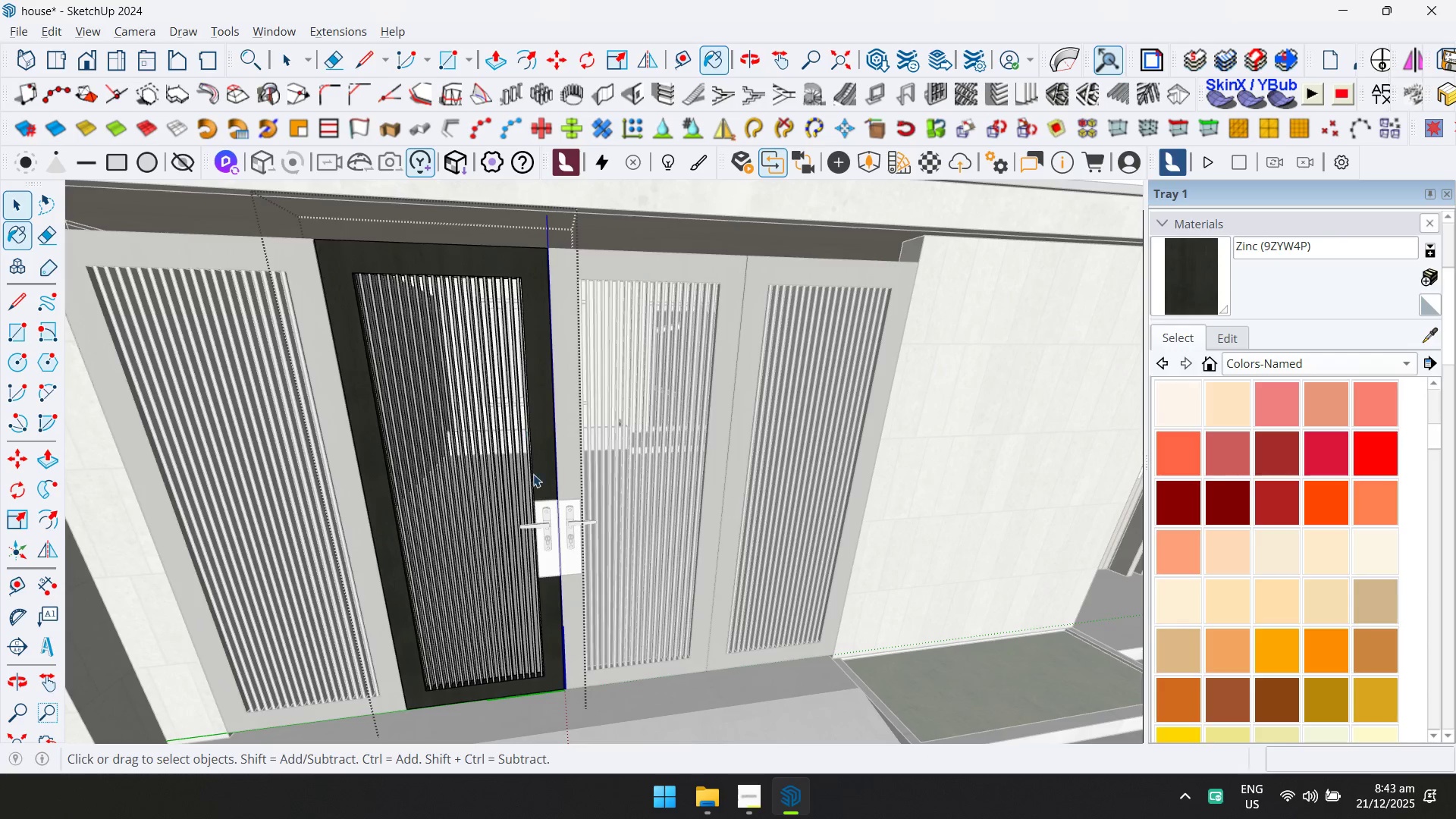 
key(Escape)
 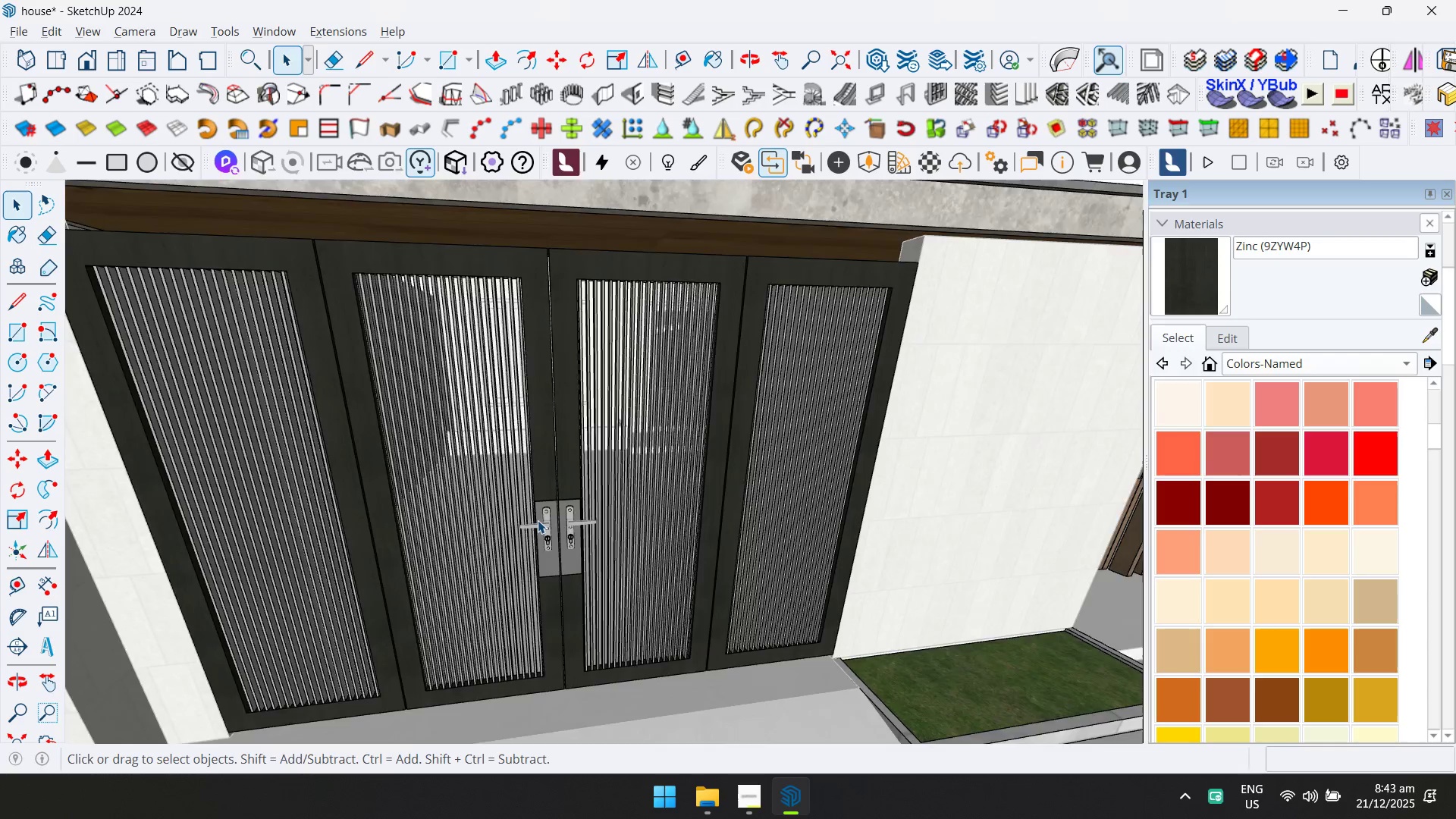 
key(Escape)
 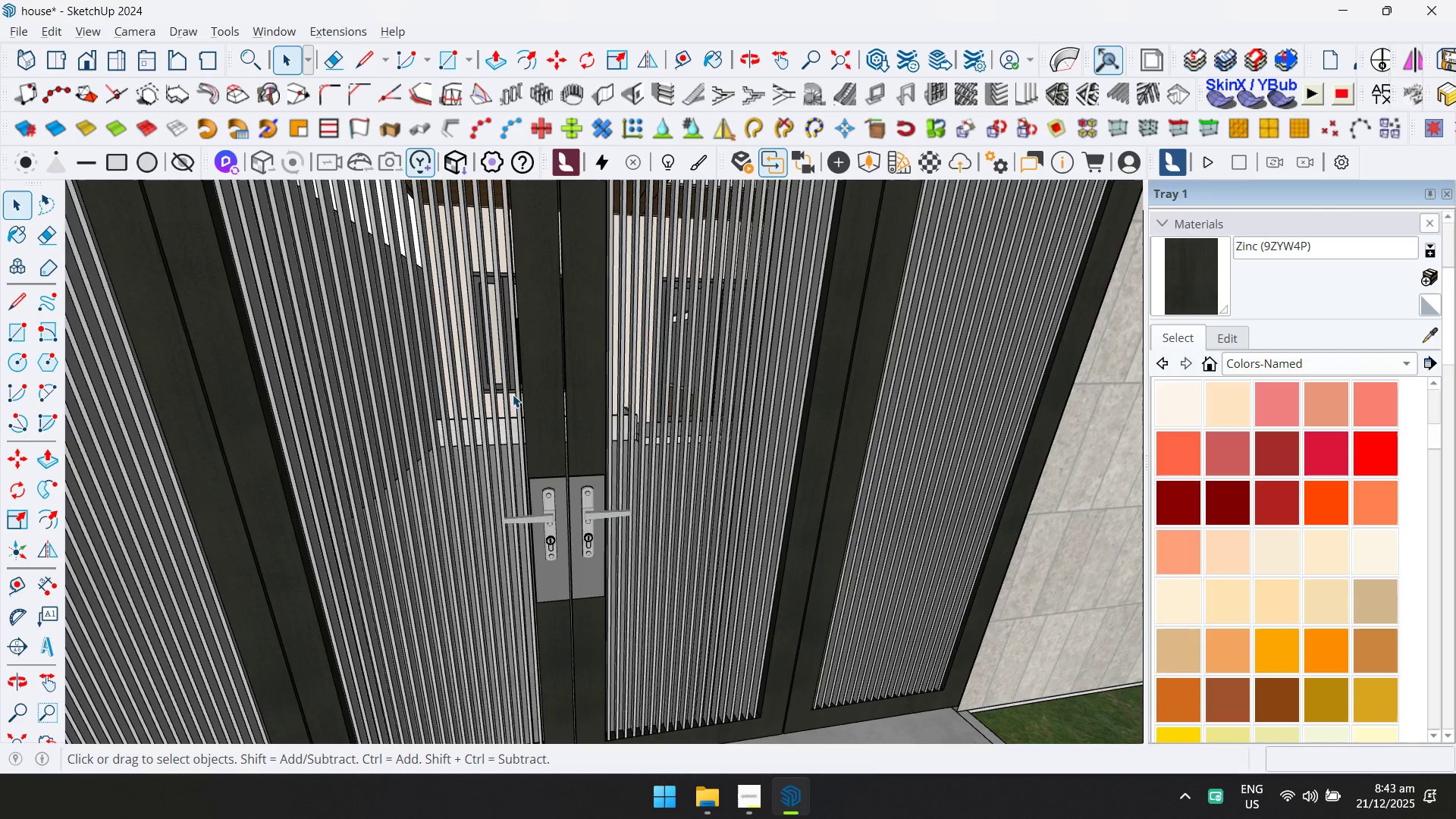 
scroll: coordinate [546, 543], scroll_direction: up, amount: 5.0
 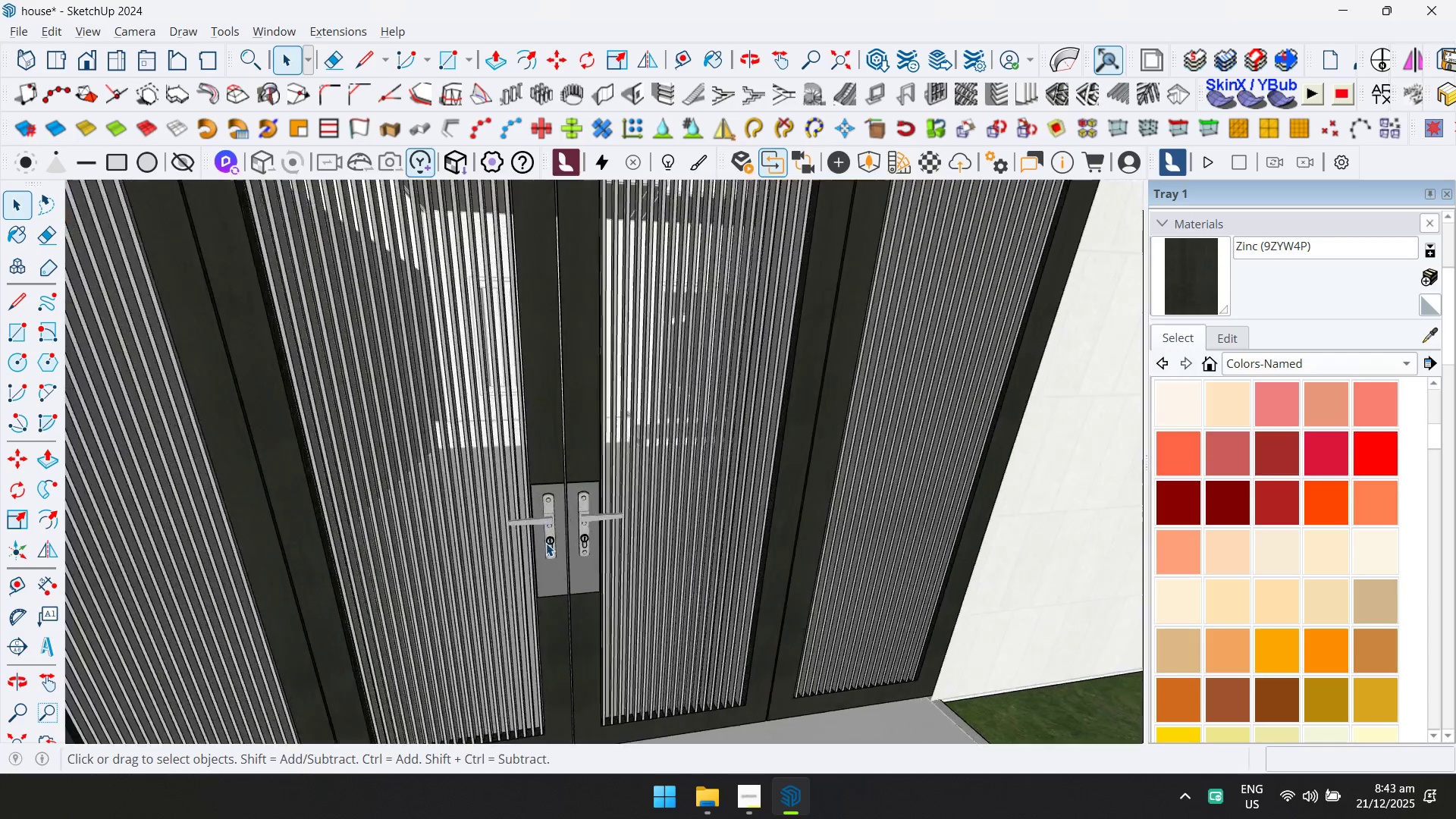 
key(Escape)
 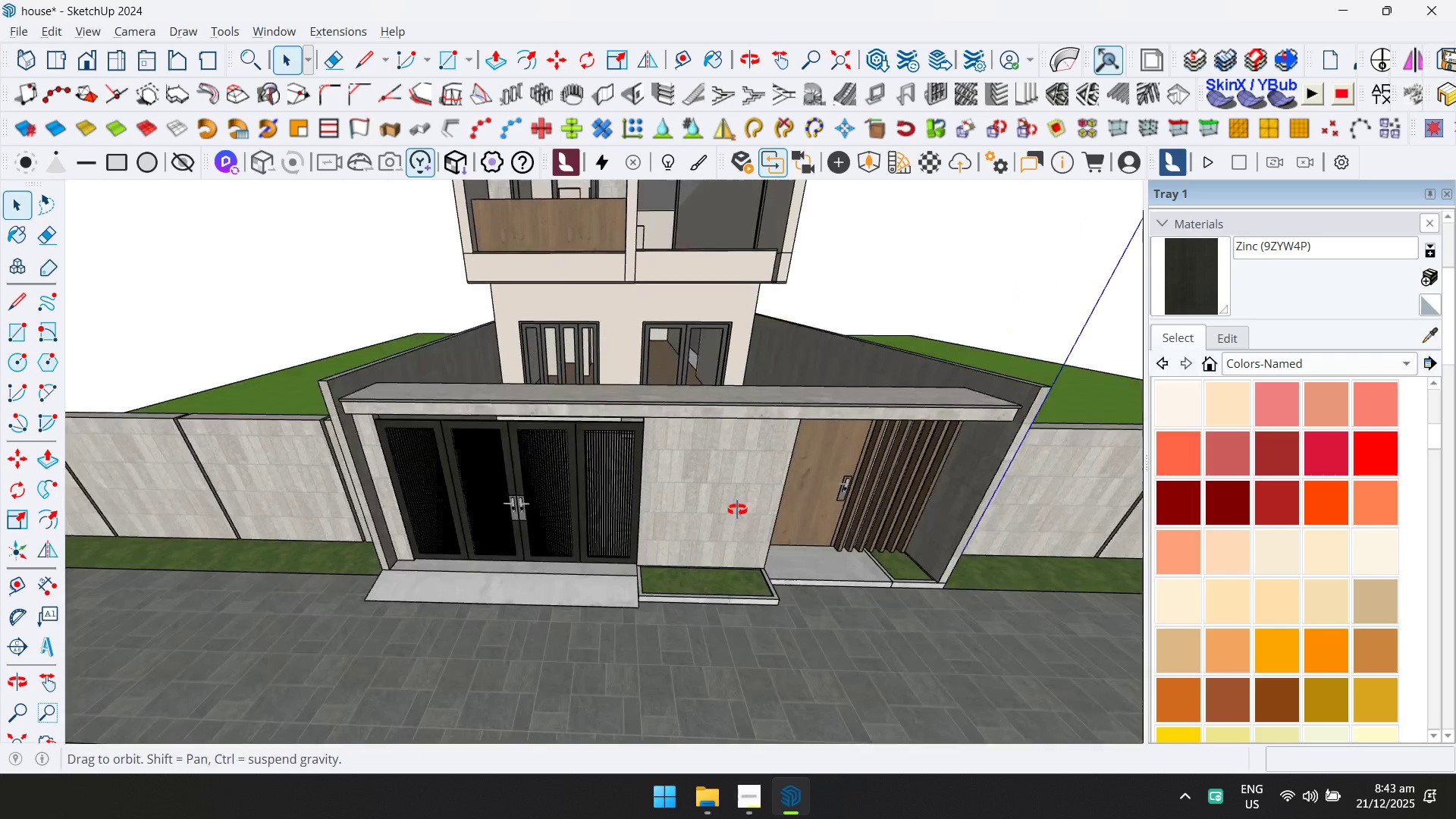 
scroll: coordinate [563, 439], scroll_direction: down, amount: 17.0
 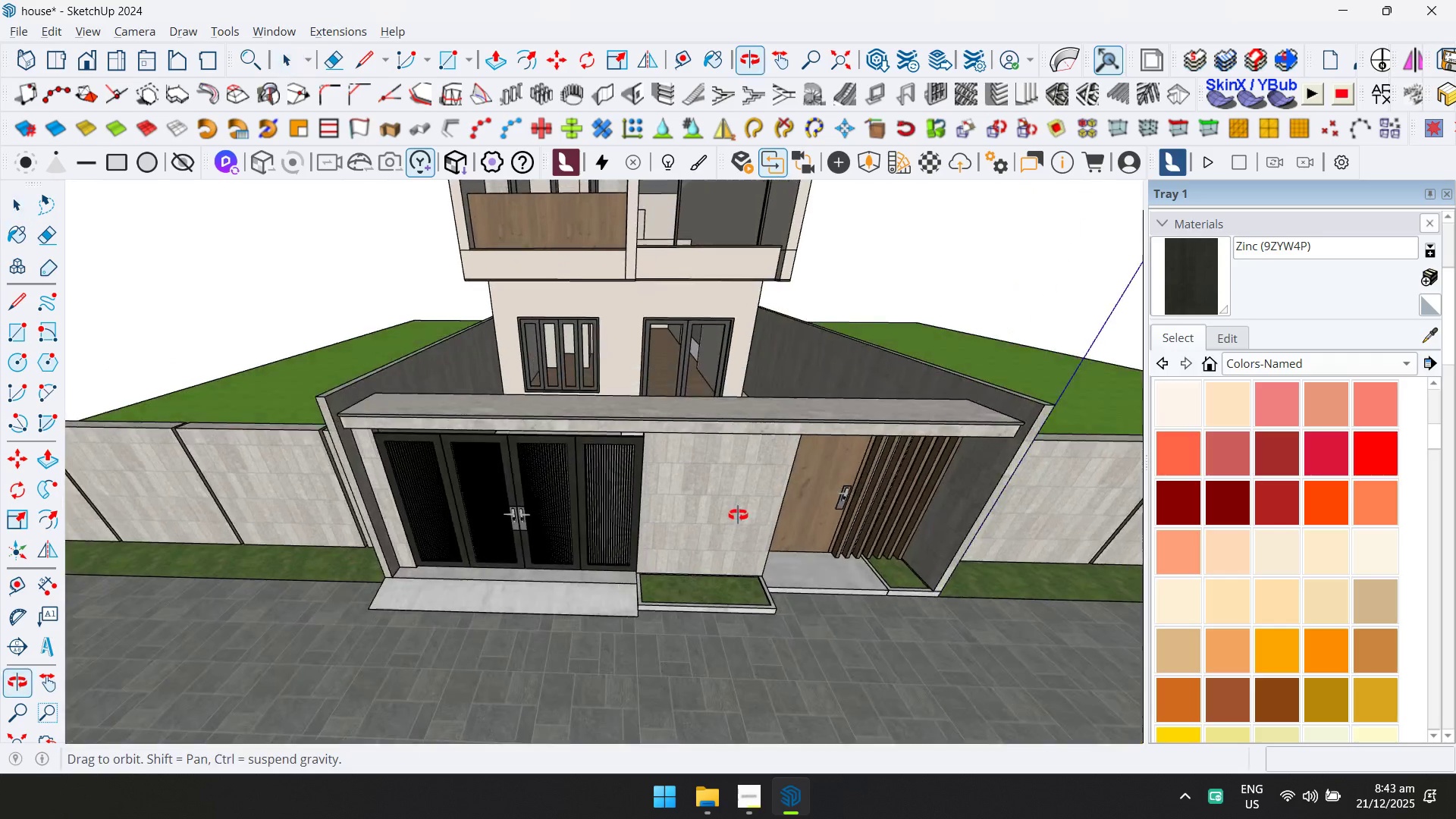 
key(Control+S)
 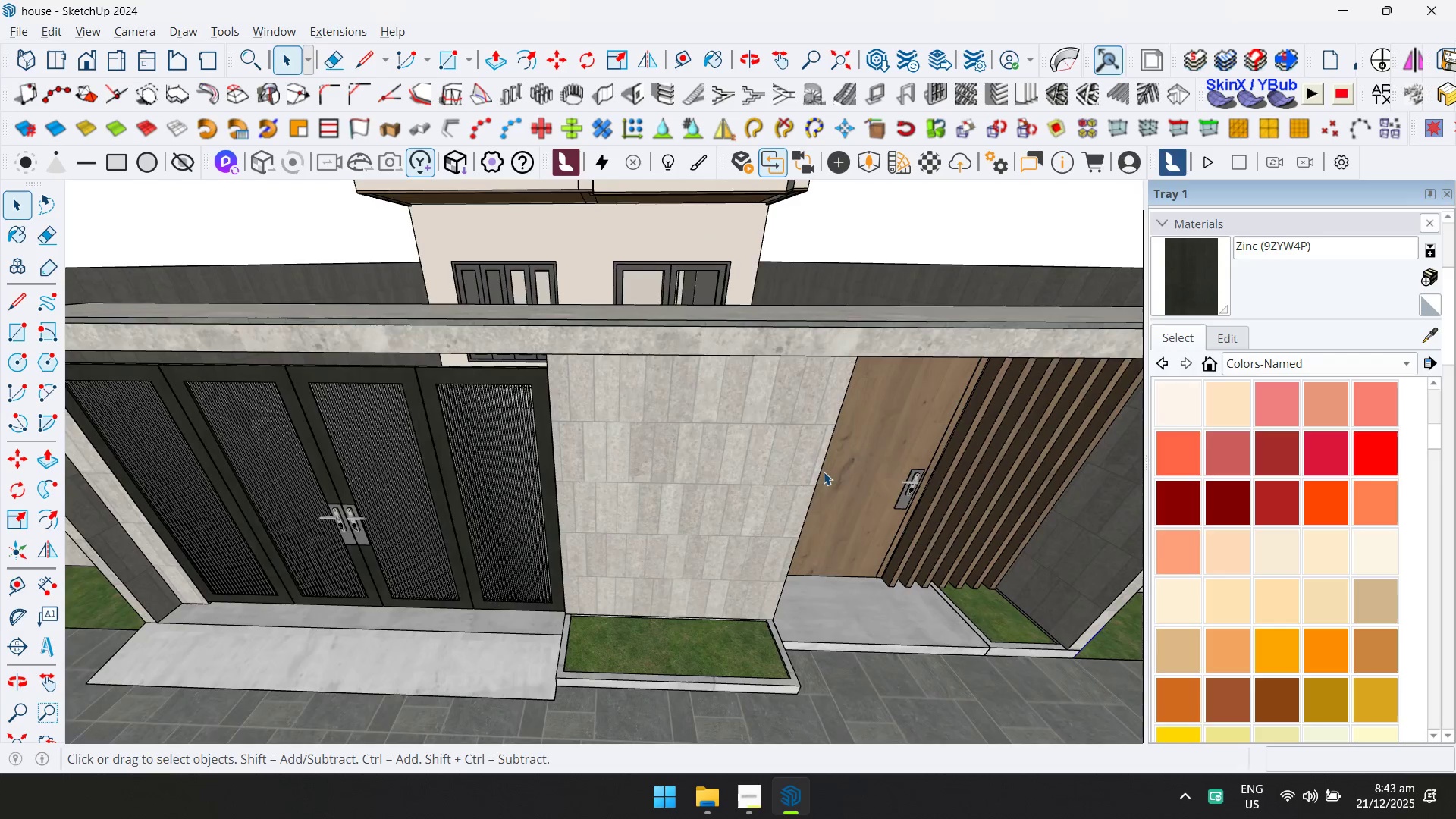 
scroll: coordinate [749, 506], scroll_direction: up, amount: 6.0
 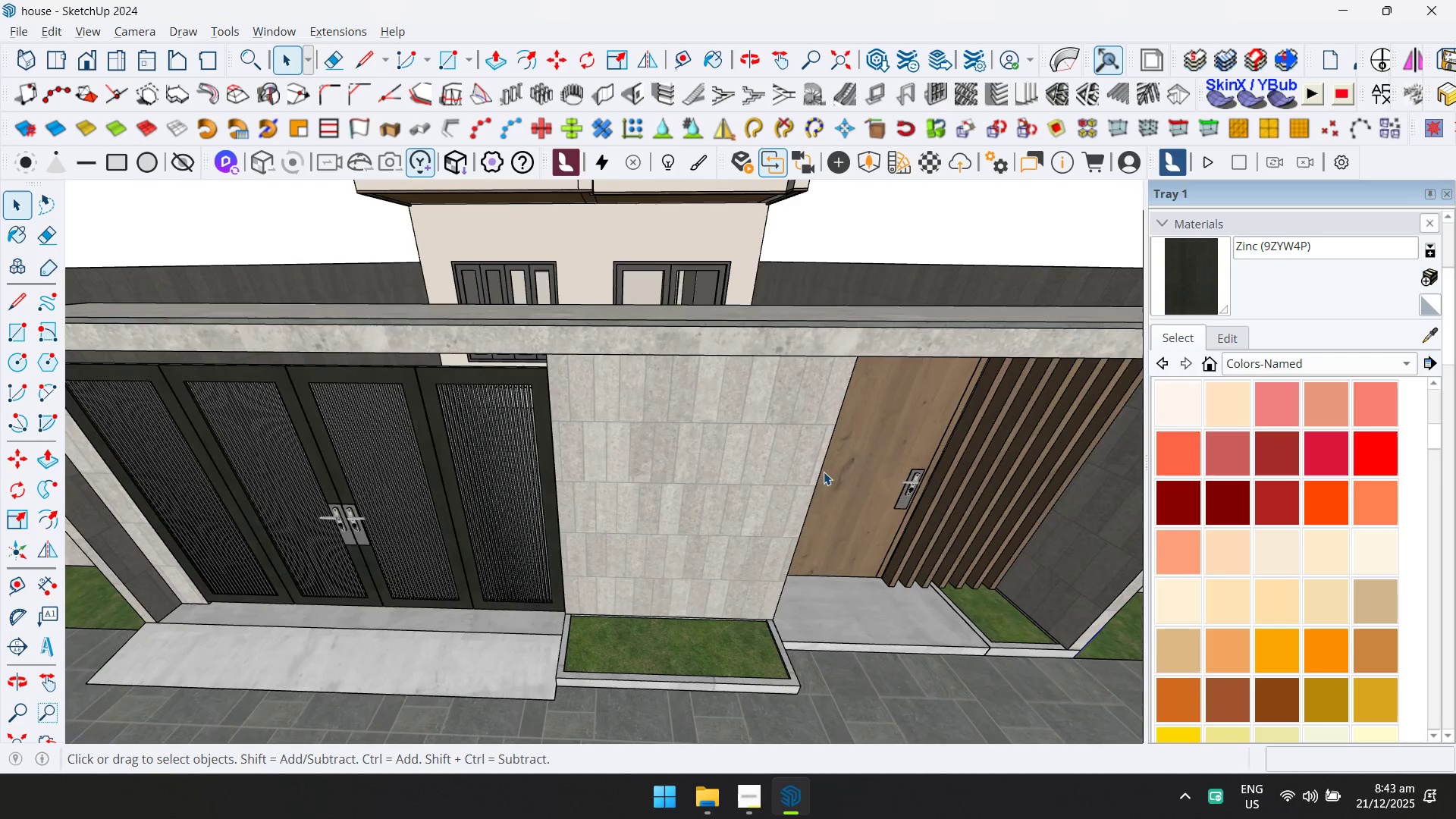 
key(Shift+ShiftLeft)
 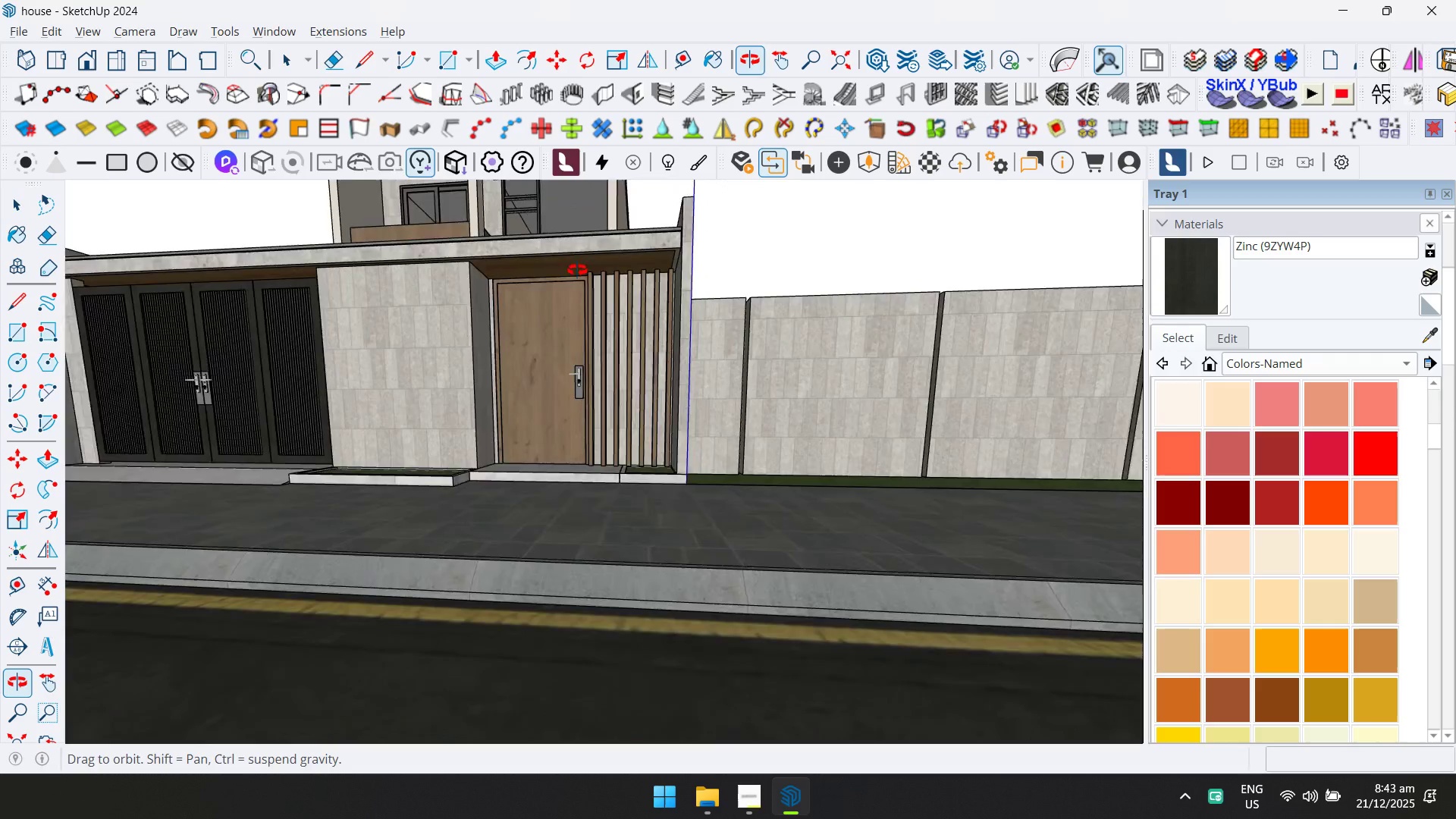 
scroll: coordinate [866, 460], scroll_direction: down, amount: 4.0
 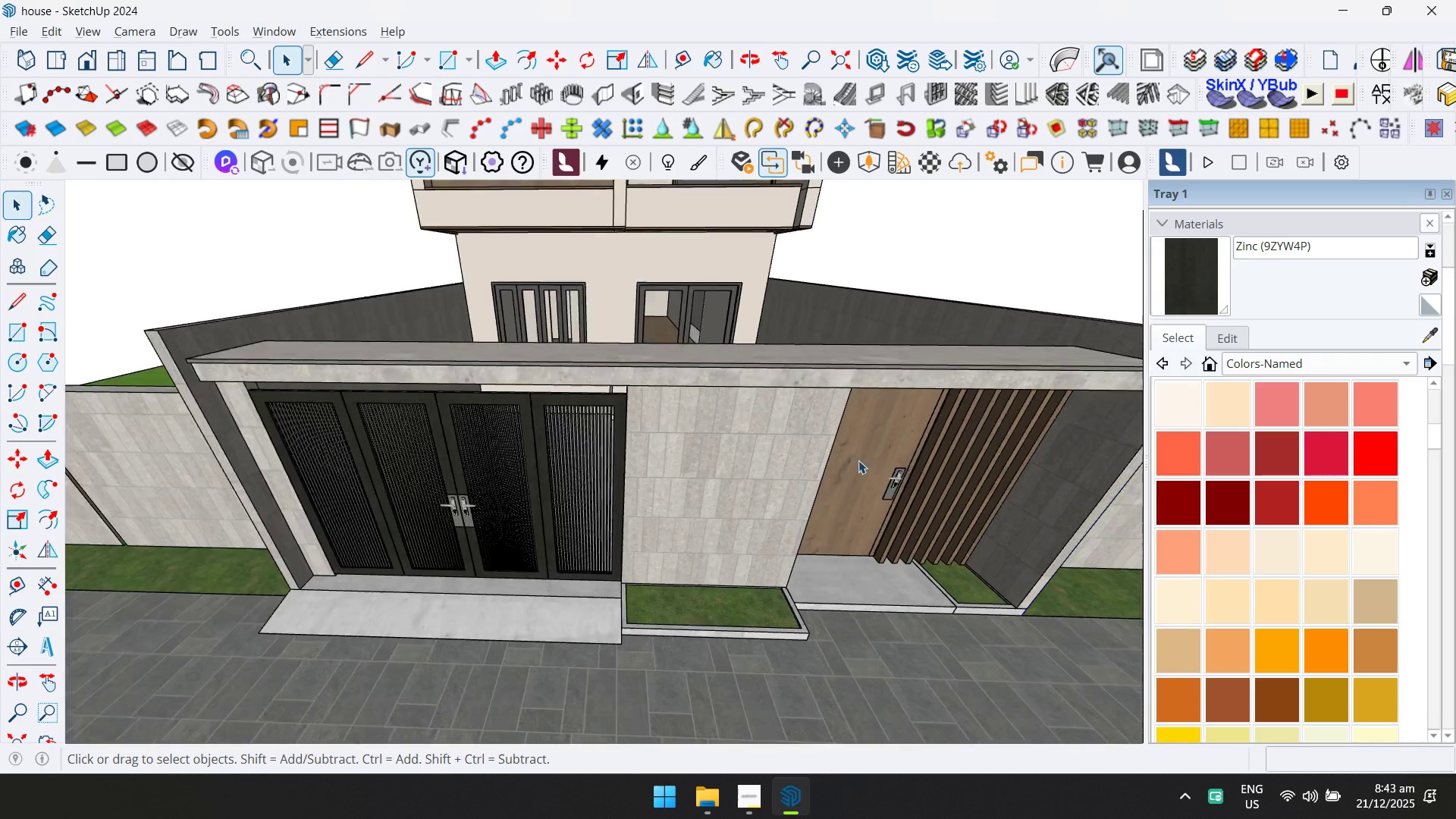 
hold_key(key=ShiftLeft, duration=0.36)
 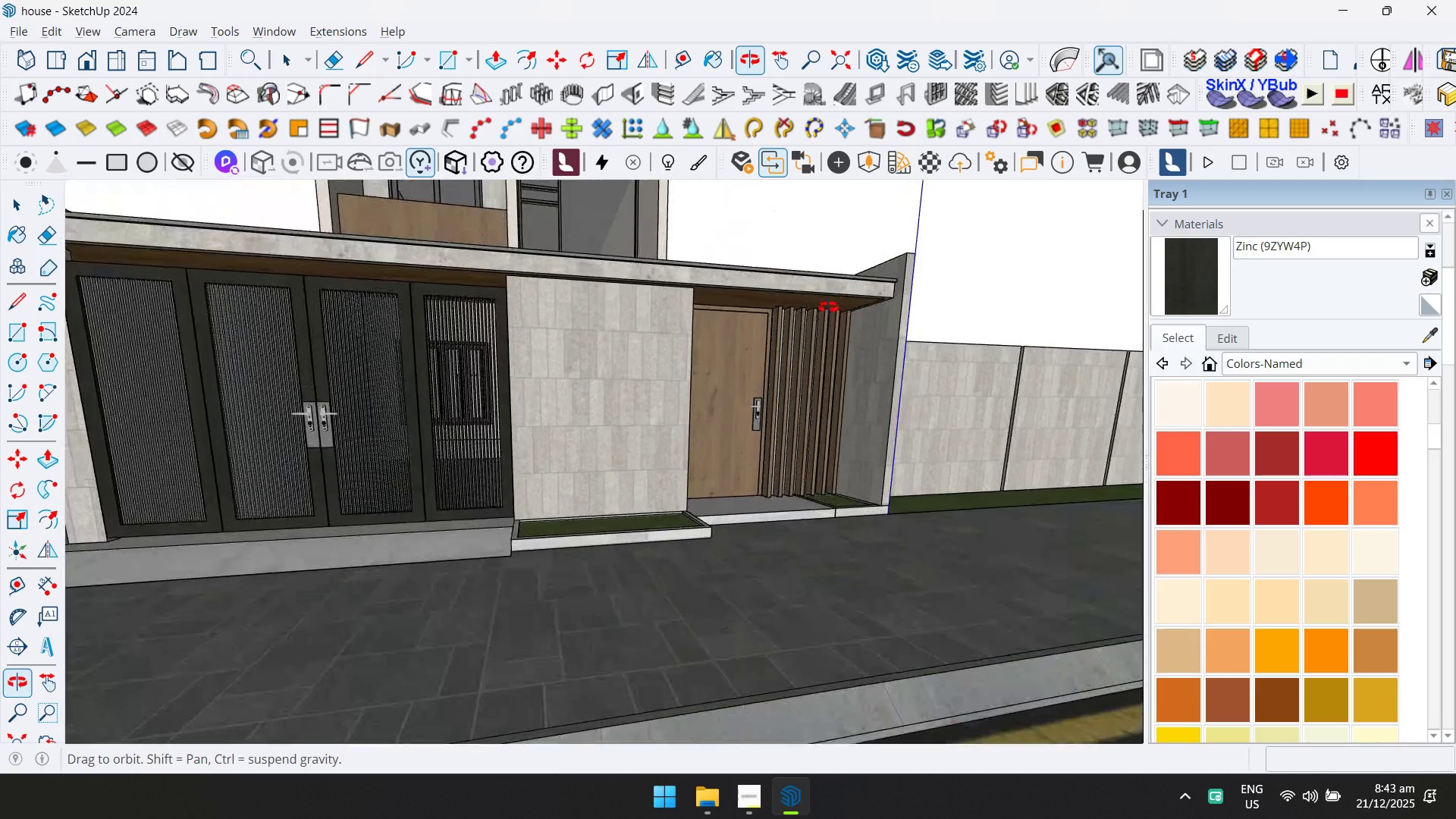 
key(Control+ControlLeft)
 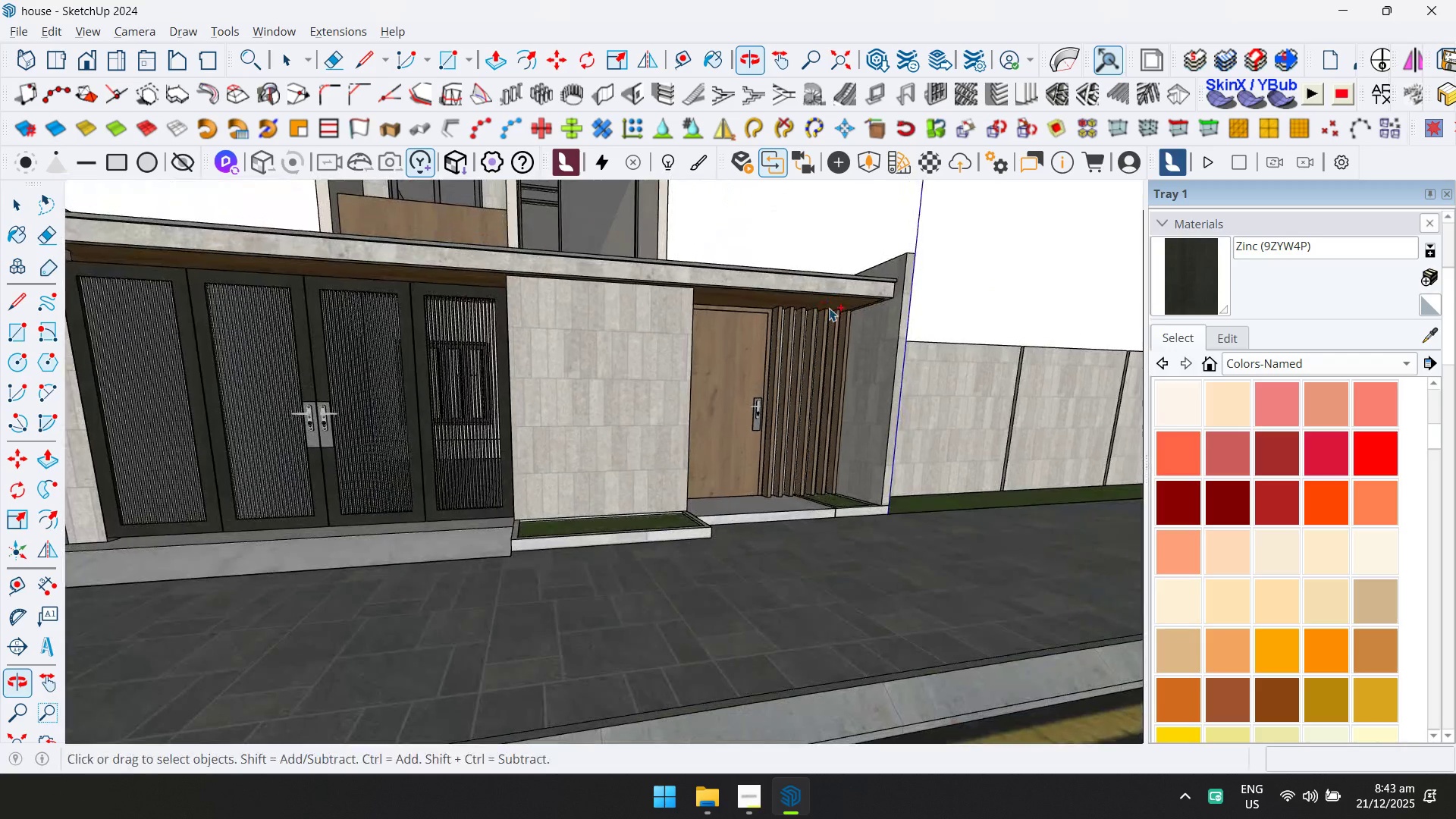 
key(Control+S)
 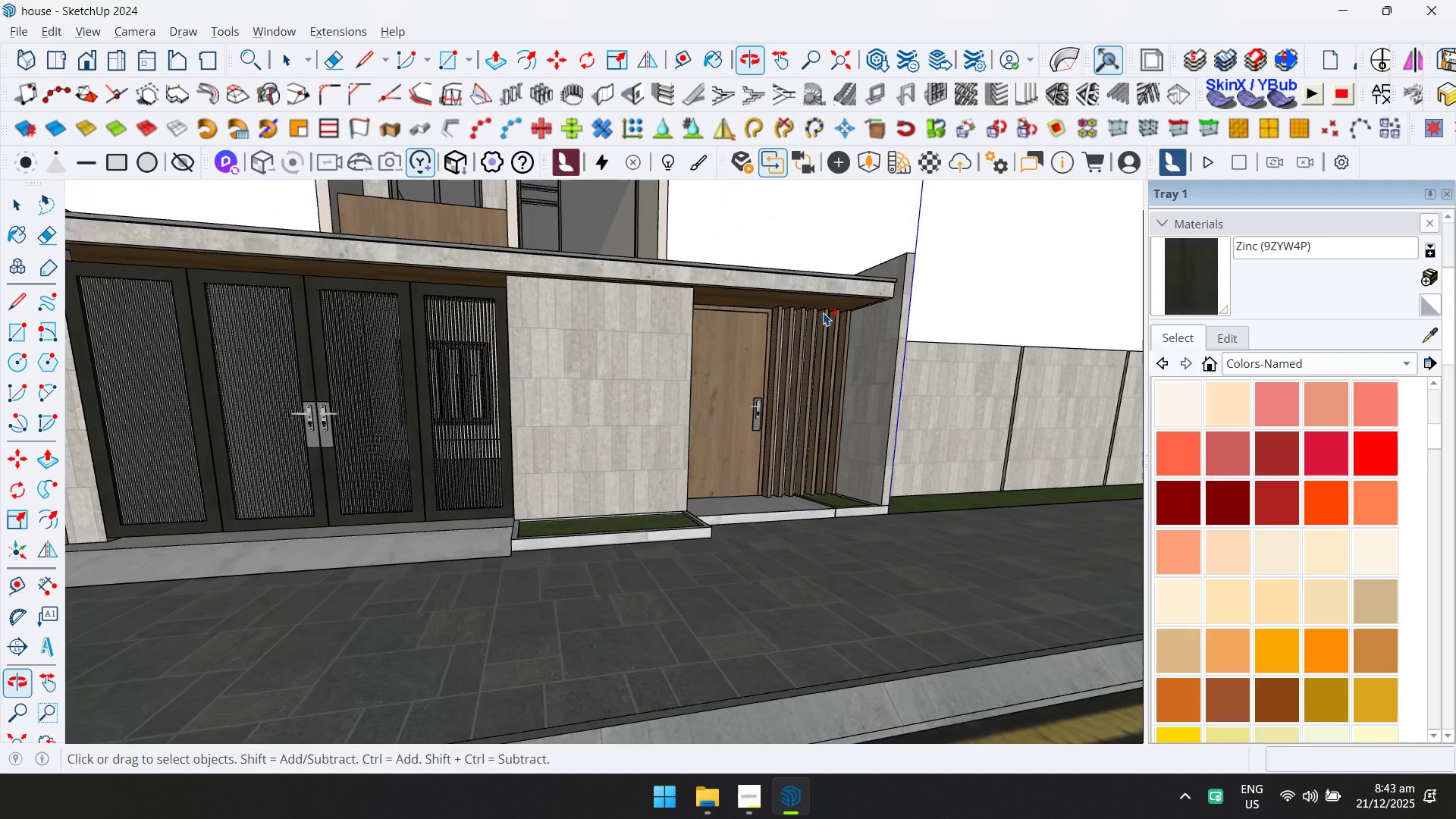 
hold_key(key=ShiftLeft, duration=0.44)
scroll: coordinate [795, 322], scroll_direction: down, amount: 5.0
 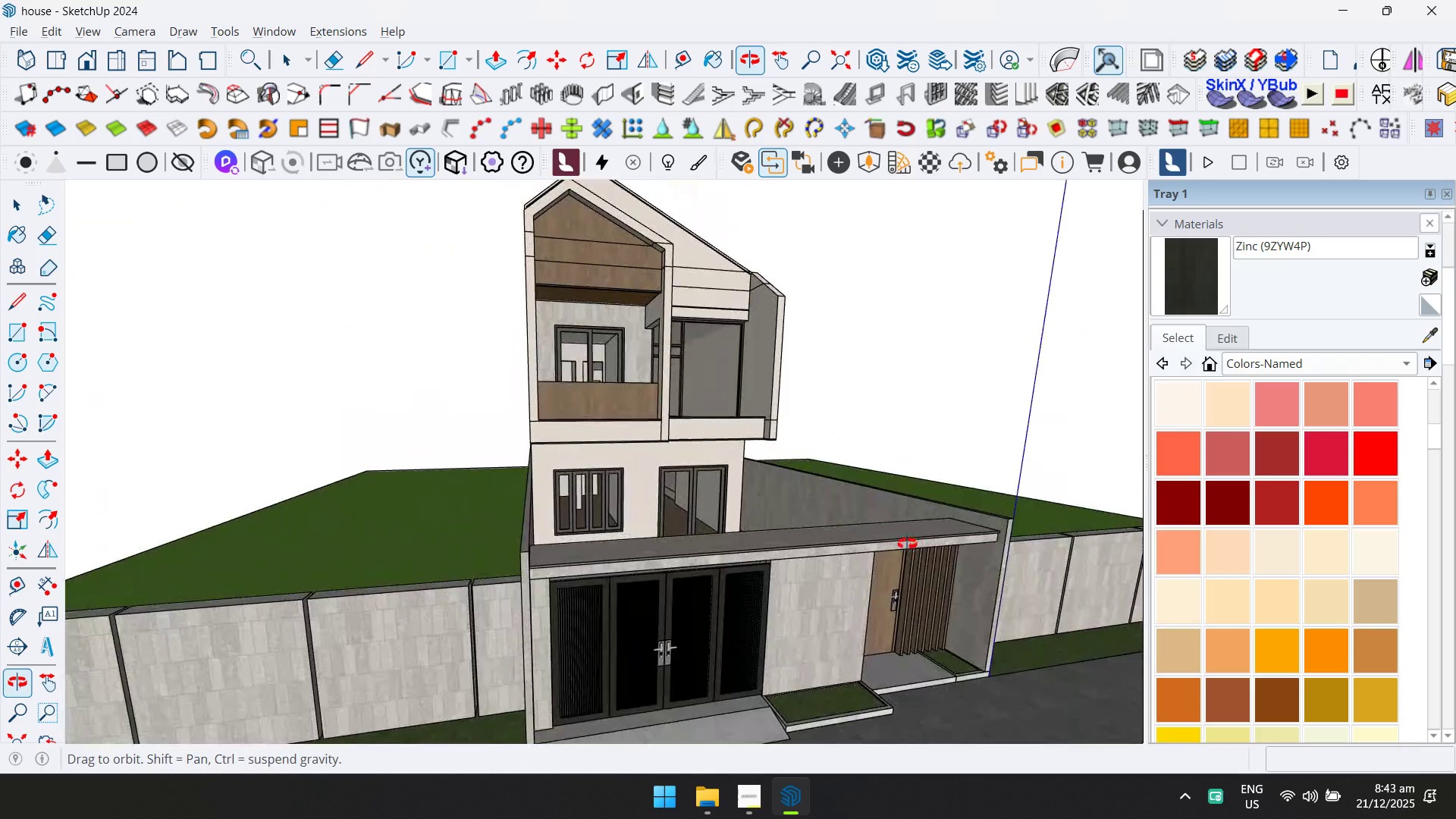 
key(Control+ControlLeft)
 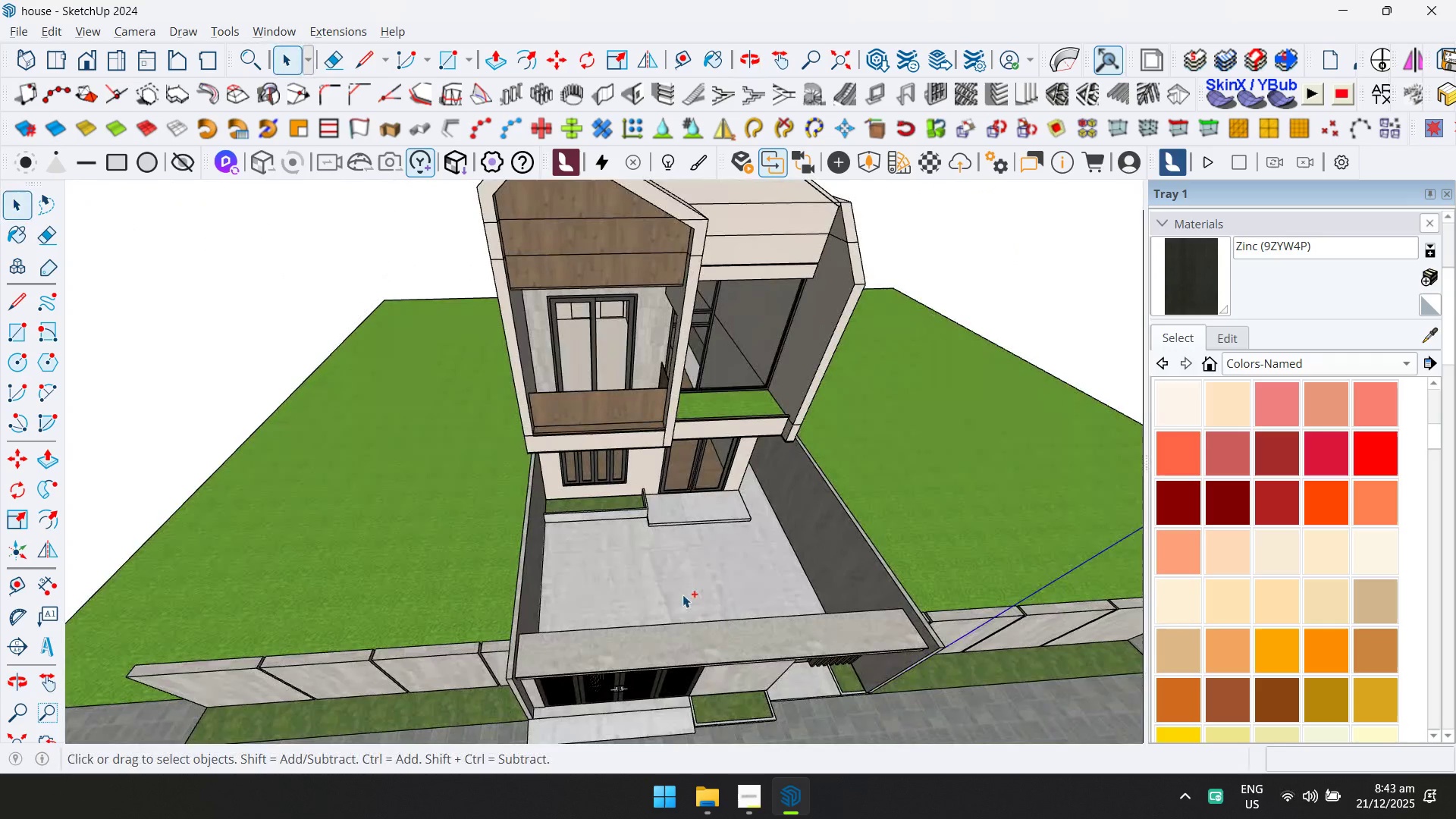 
key(Control+S)
 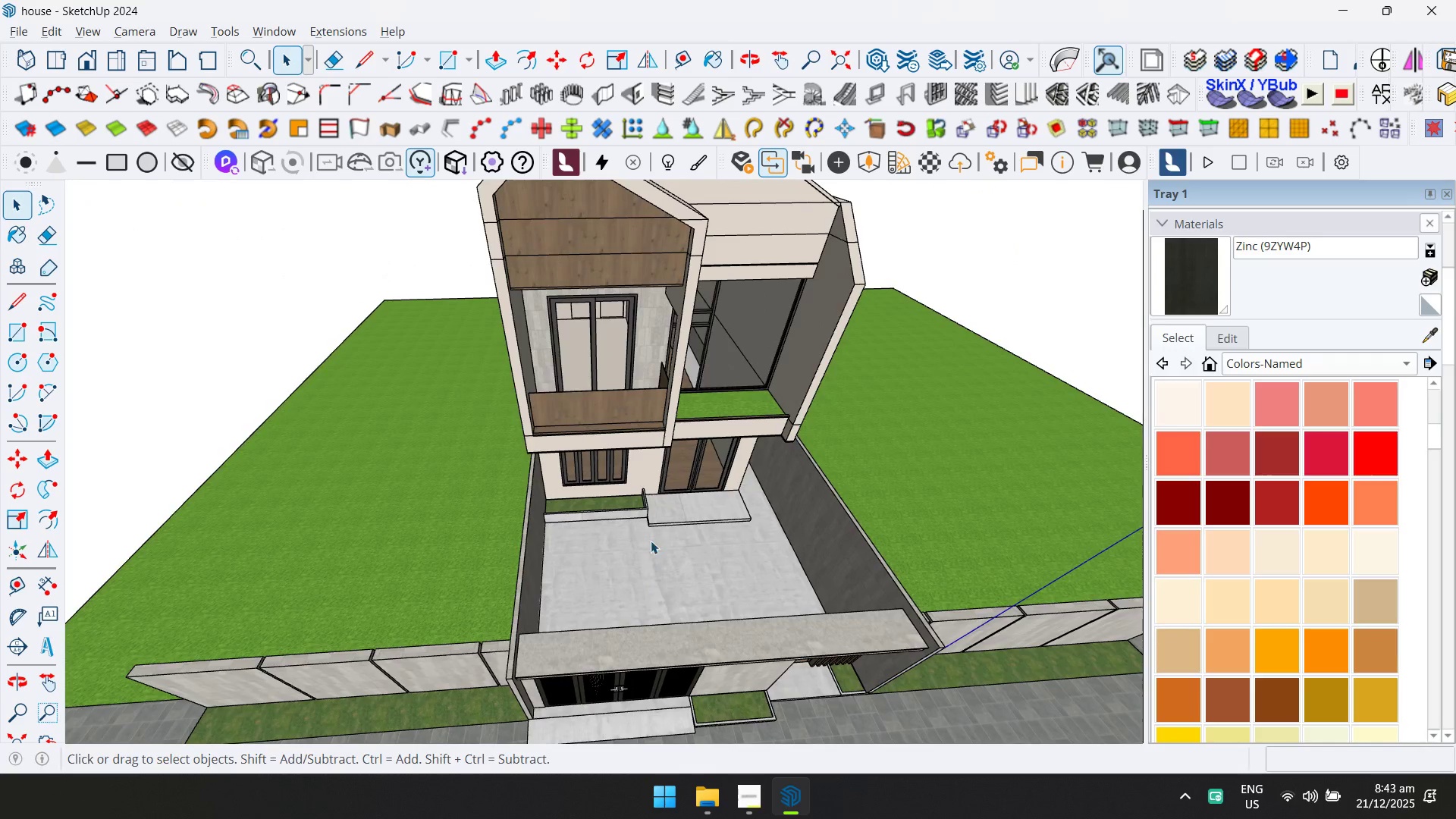 
scroll: coordinate [651, 540], scroll_direction: down, amount: 6.0
 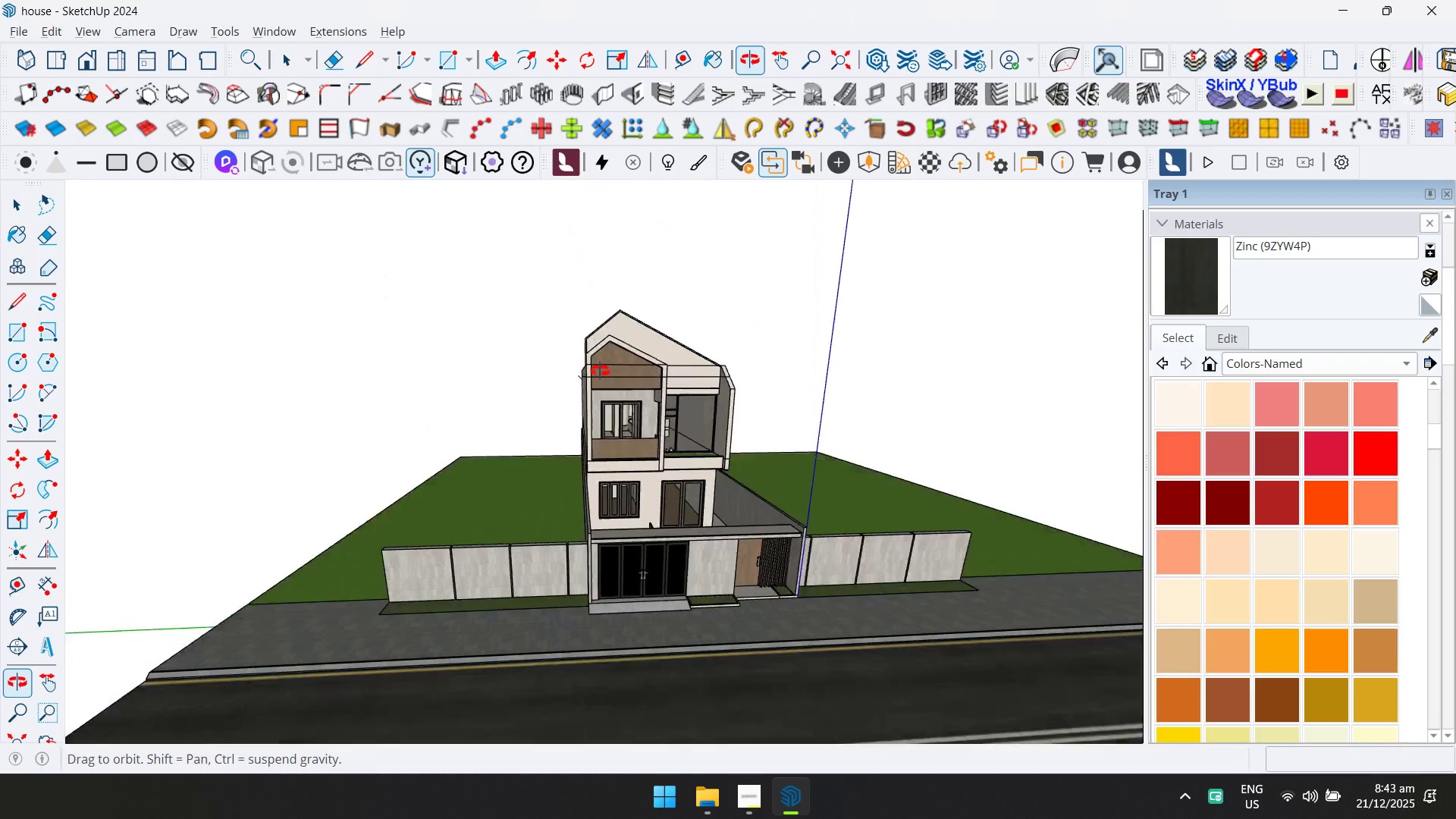 
hold_key(key=ShiftLeft, duration=0.44)
scroll: coordinate [588, 321], scroll_direction: up, amount: 21.0
 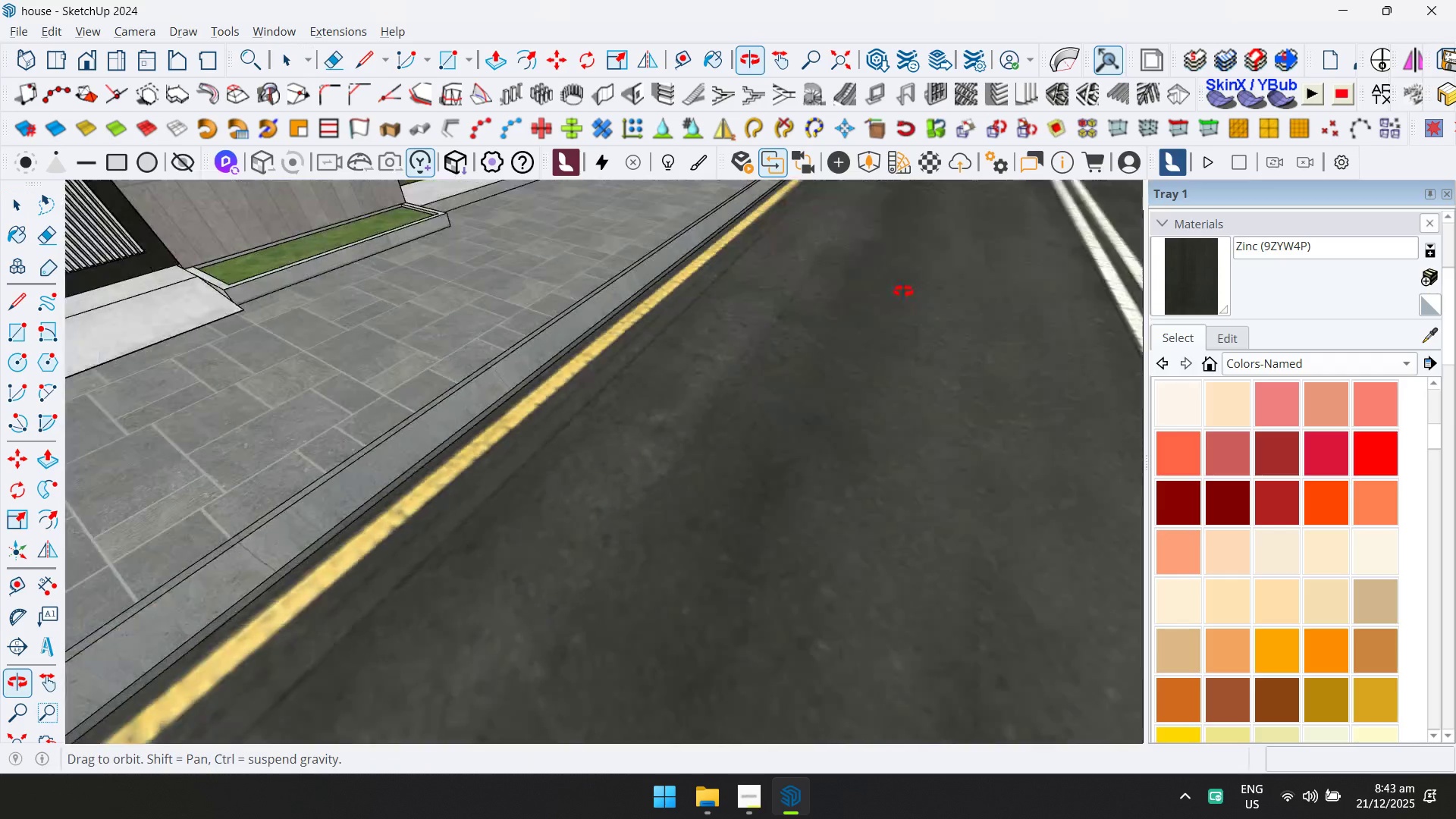 
double_click([565, 339])
 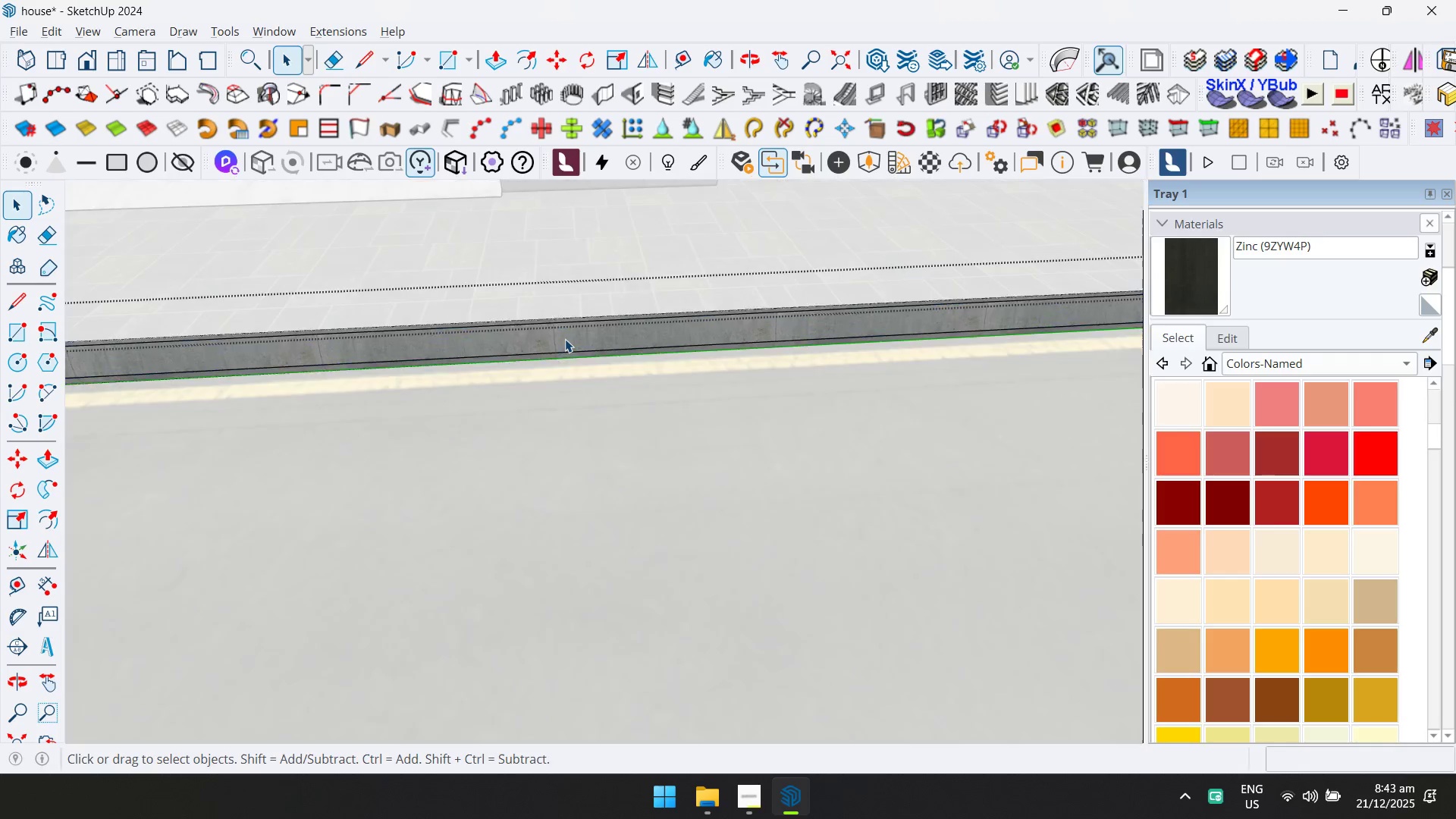 
triple_click([565, 339])
 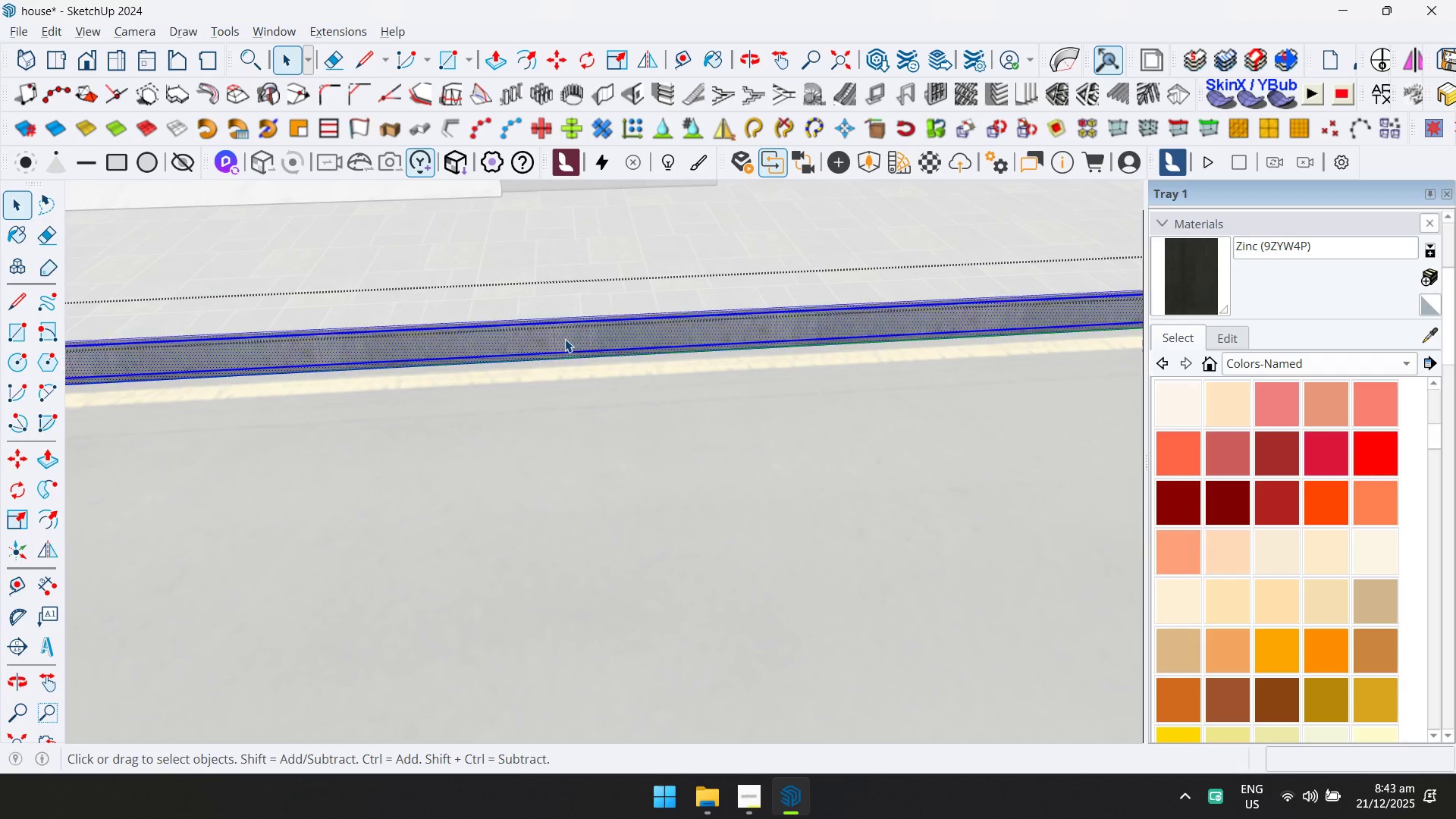 
triple_click([565, 339])
 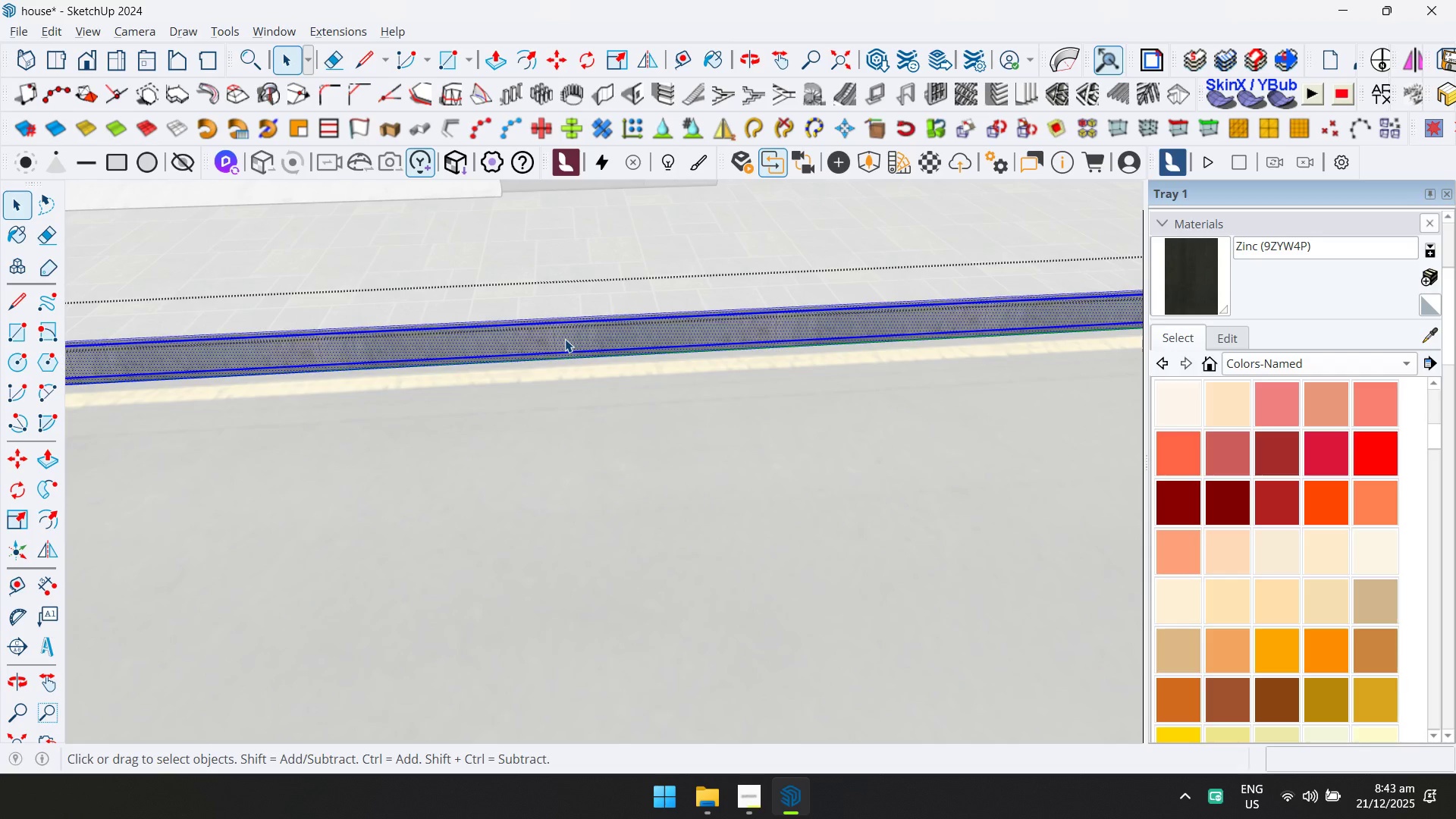 
triple_click([565, 339])
 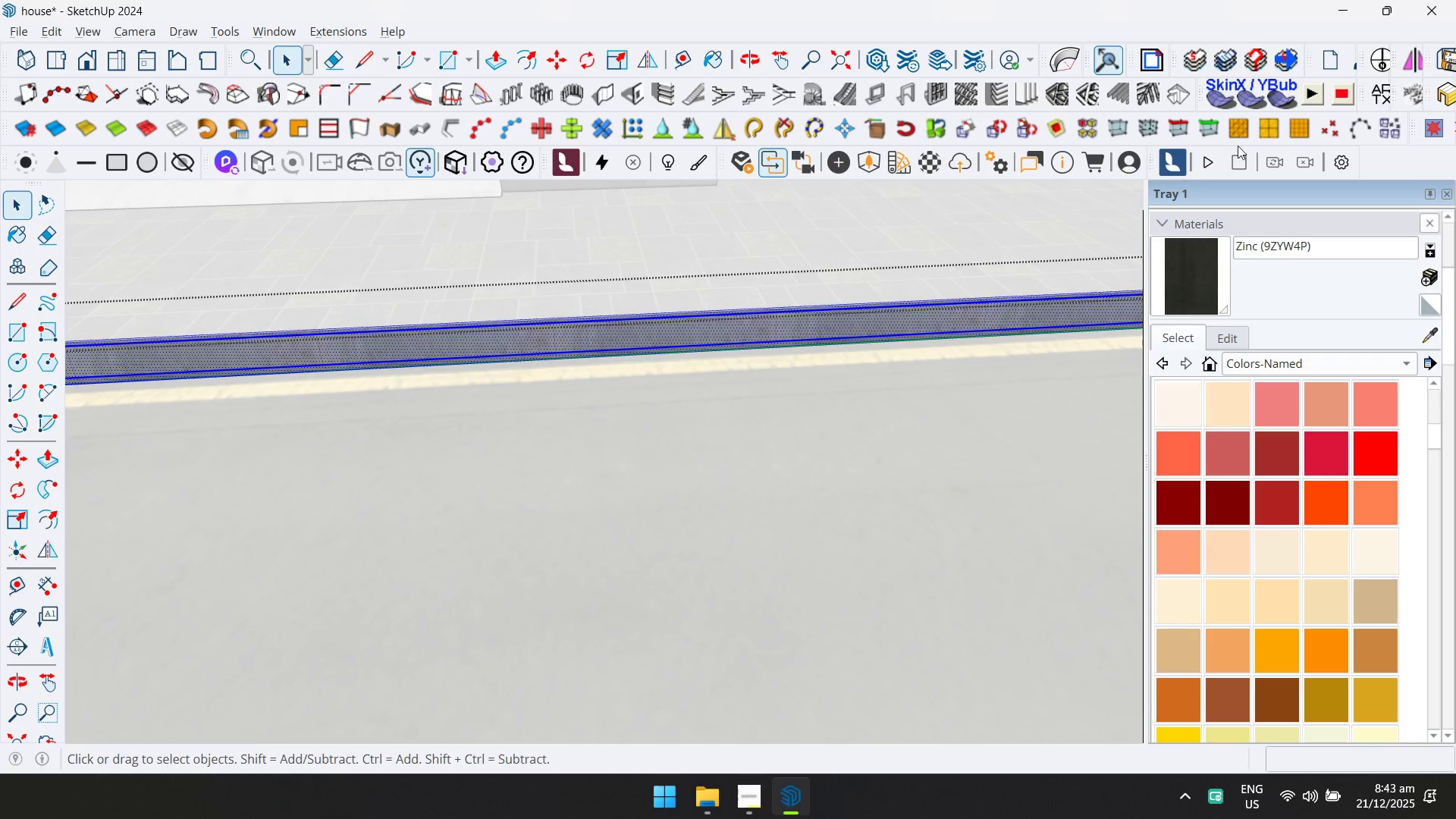 
left_click([1376, 93])
 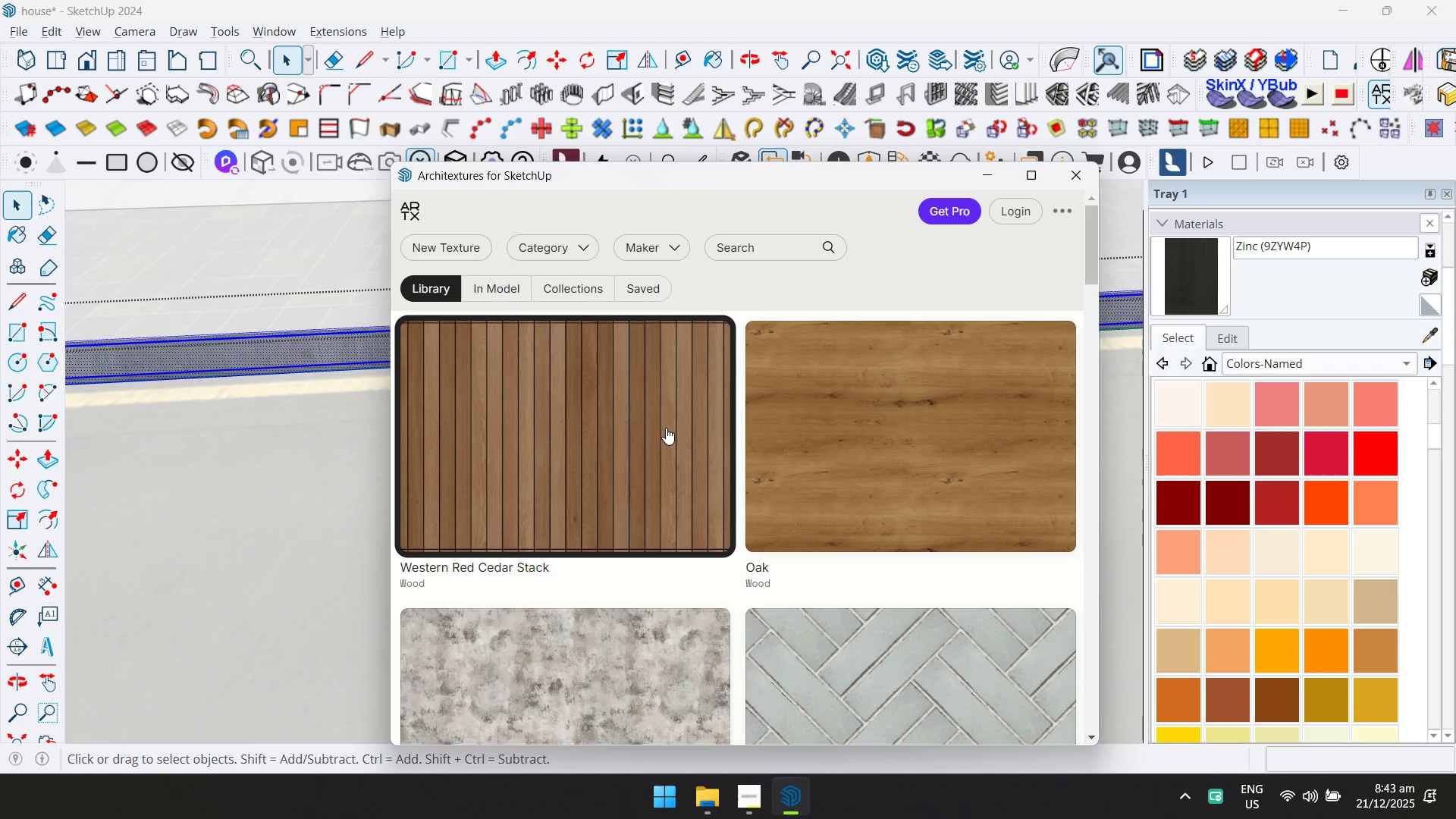 
left_click([584, 254])
 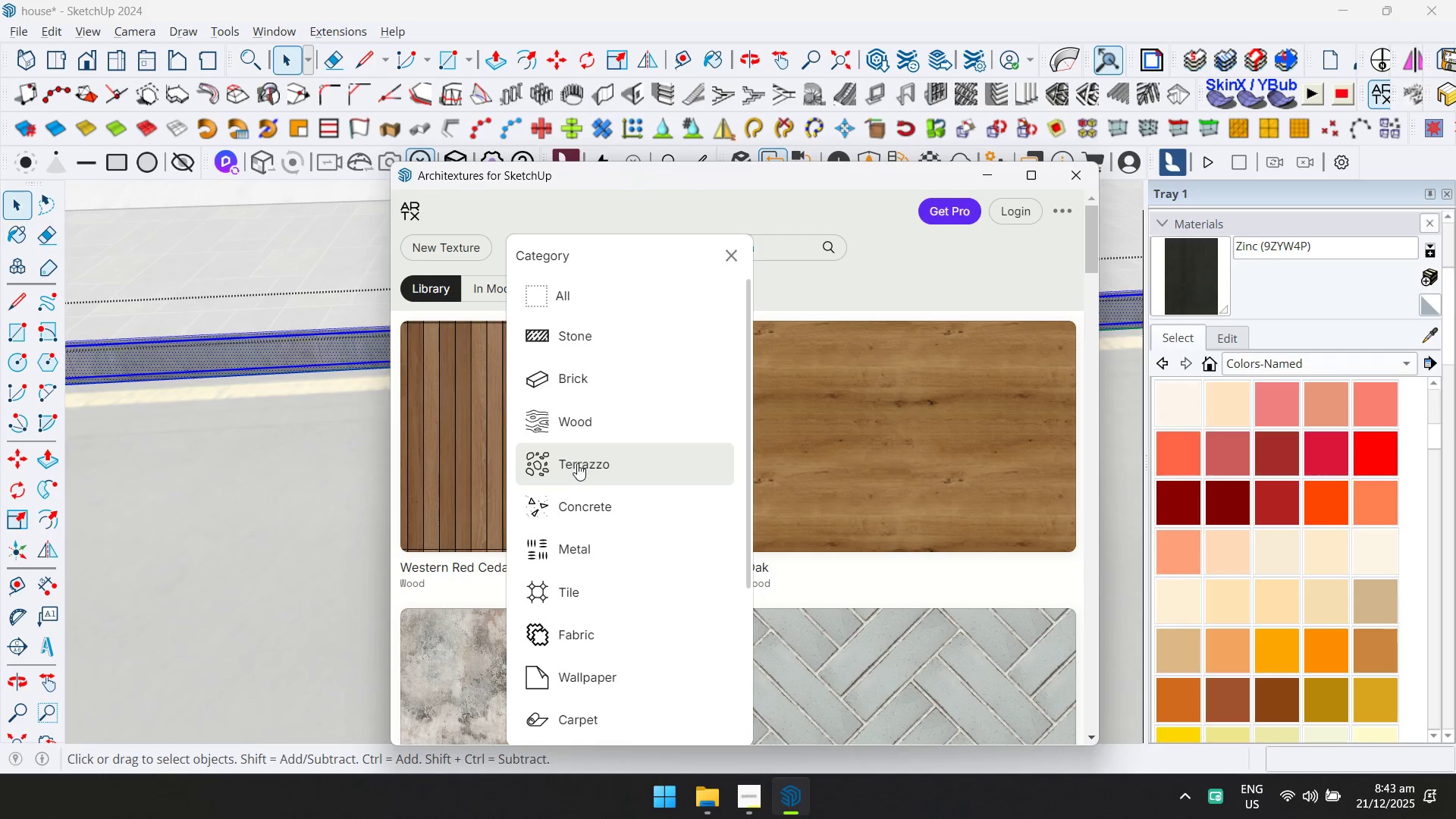 
left_click([575, 504])
 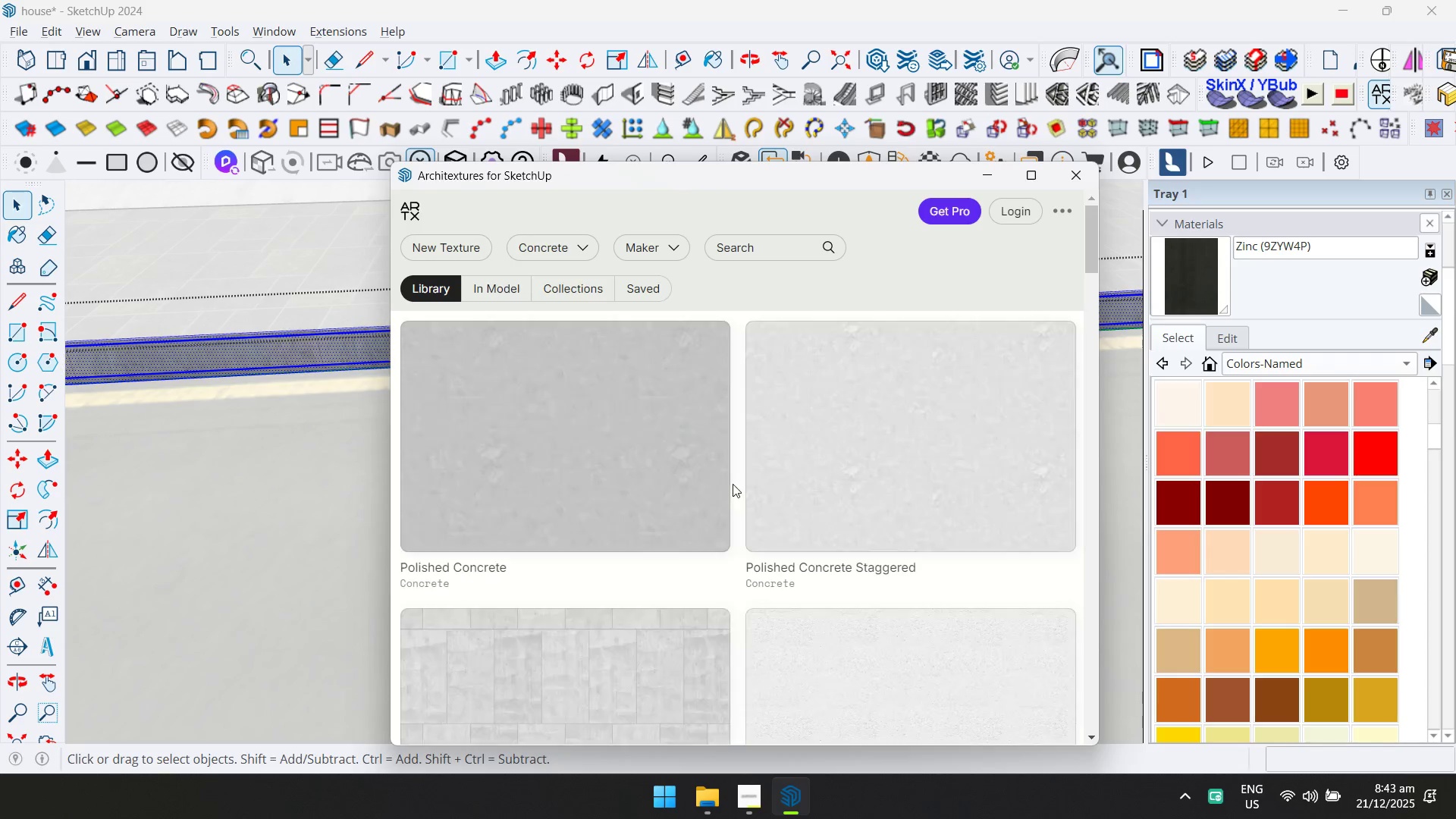 
scroll: coordinate [733, 482], scroll_direction: down, amount: 4.0
 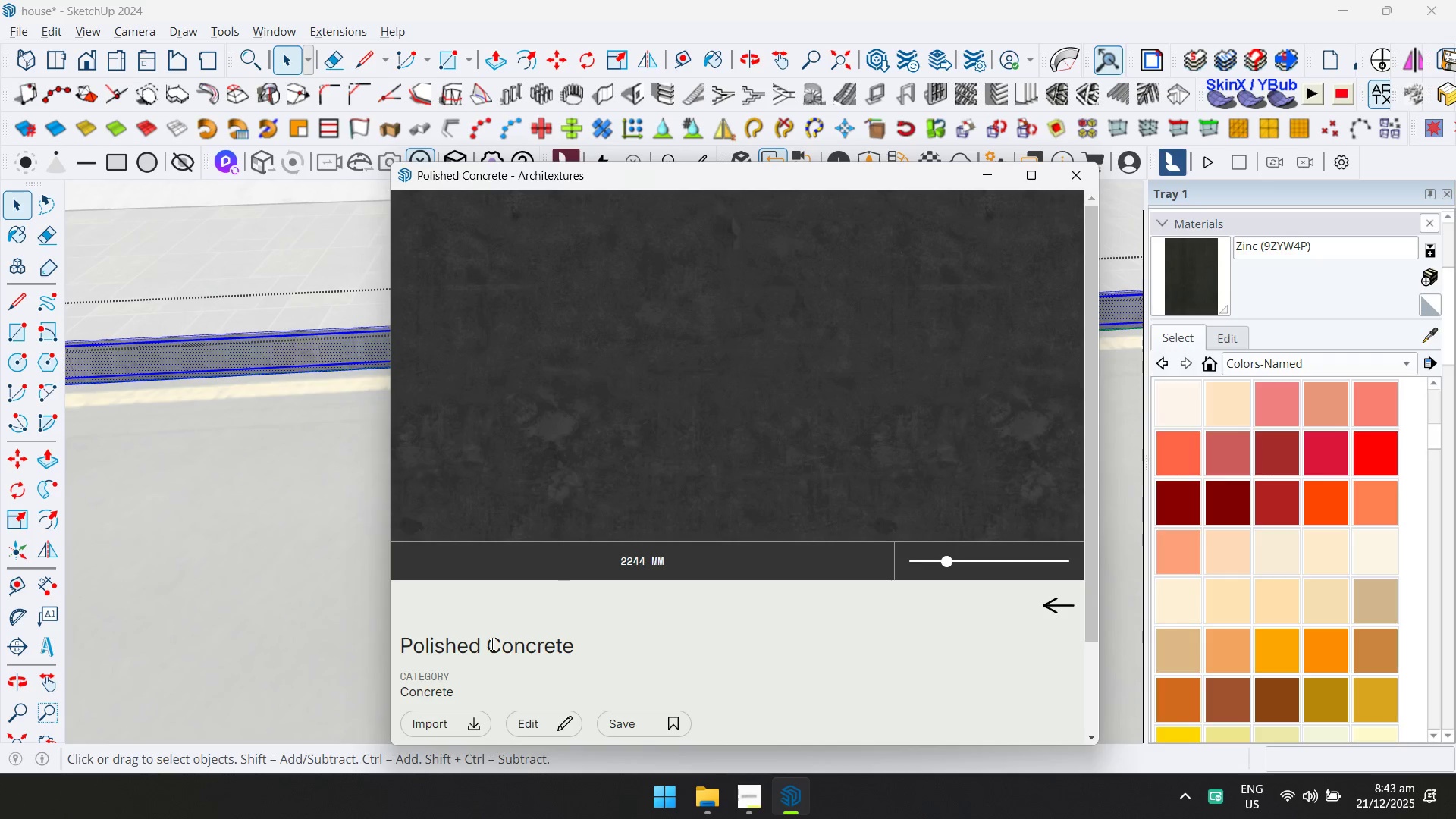 
left_click([414, 724])
 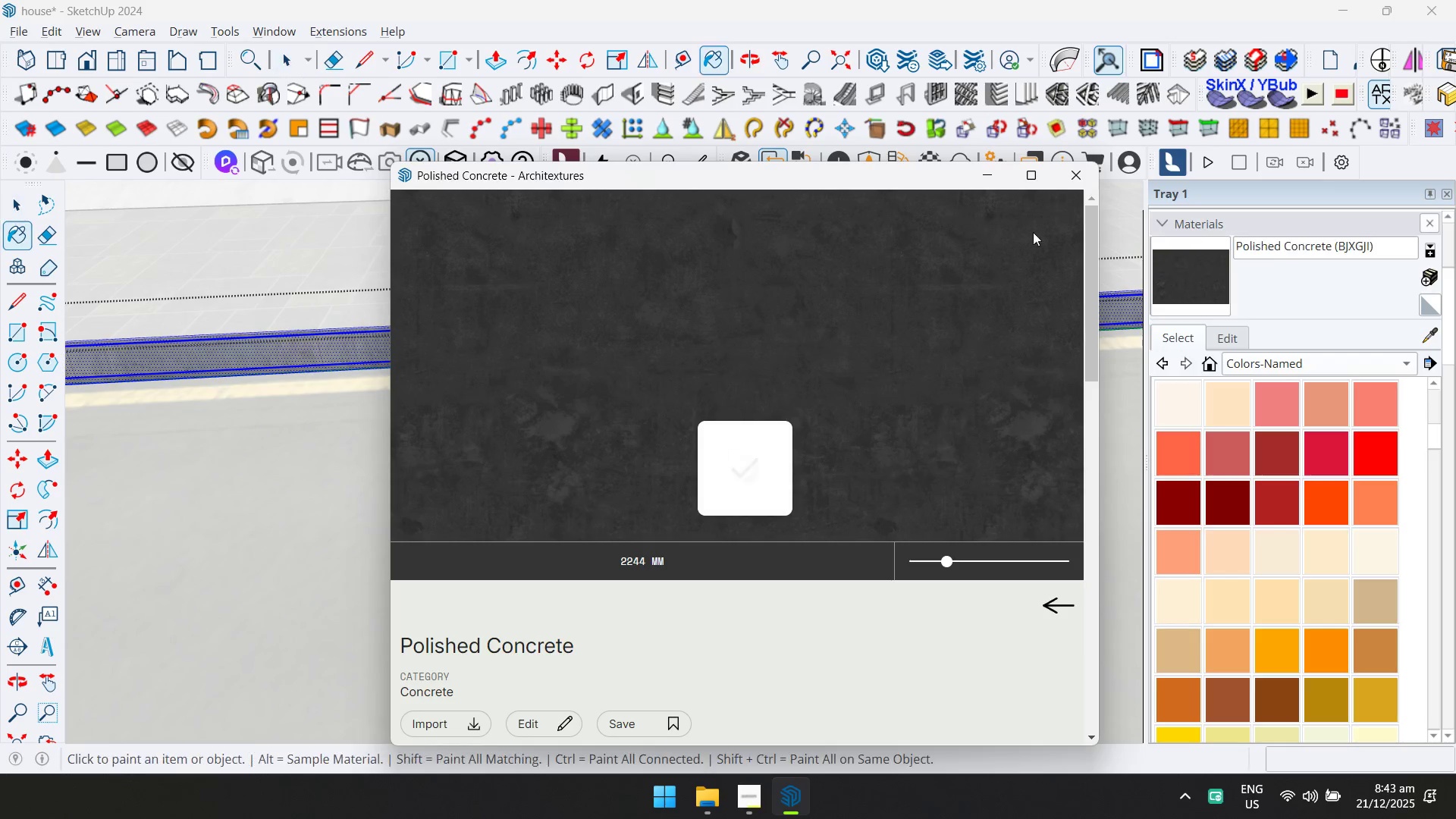 
left_click([1078, 177])
 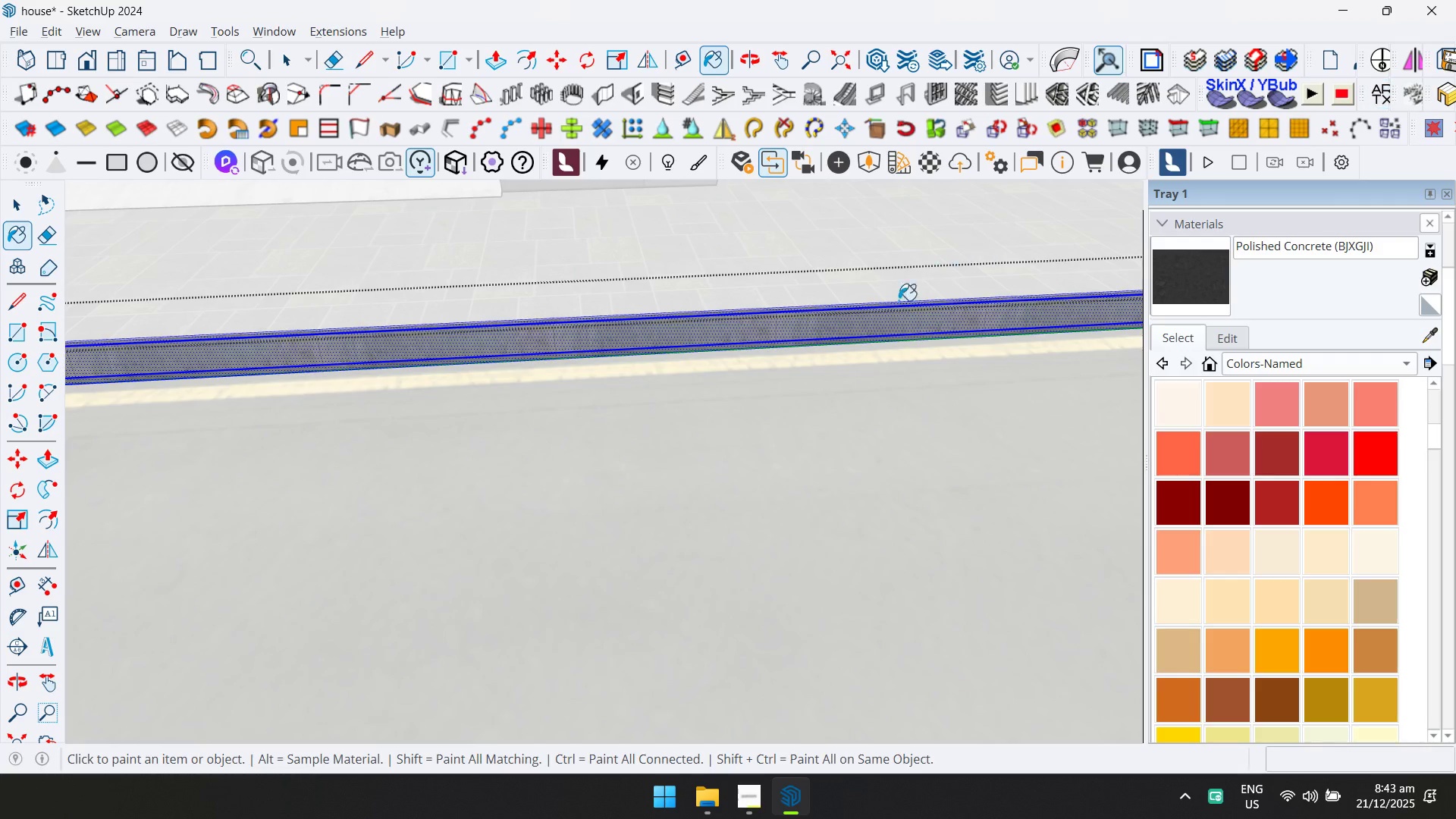 
left_click([874, 332])
 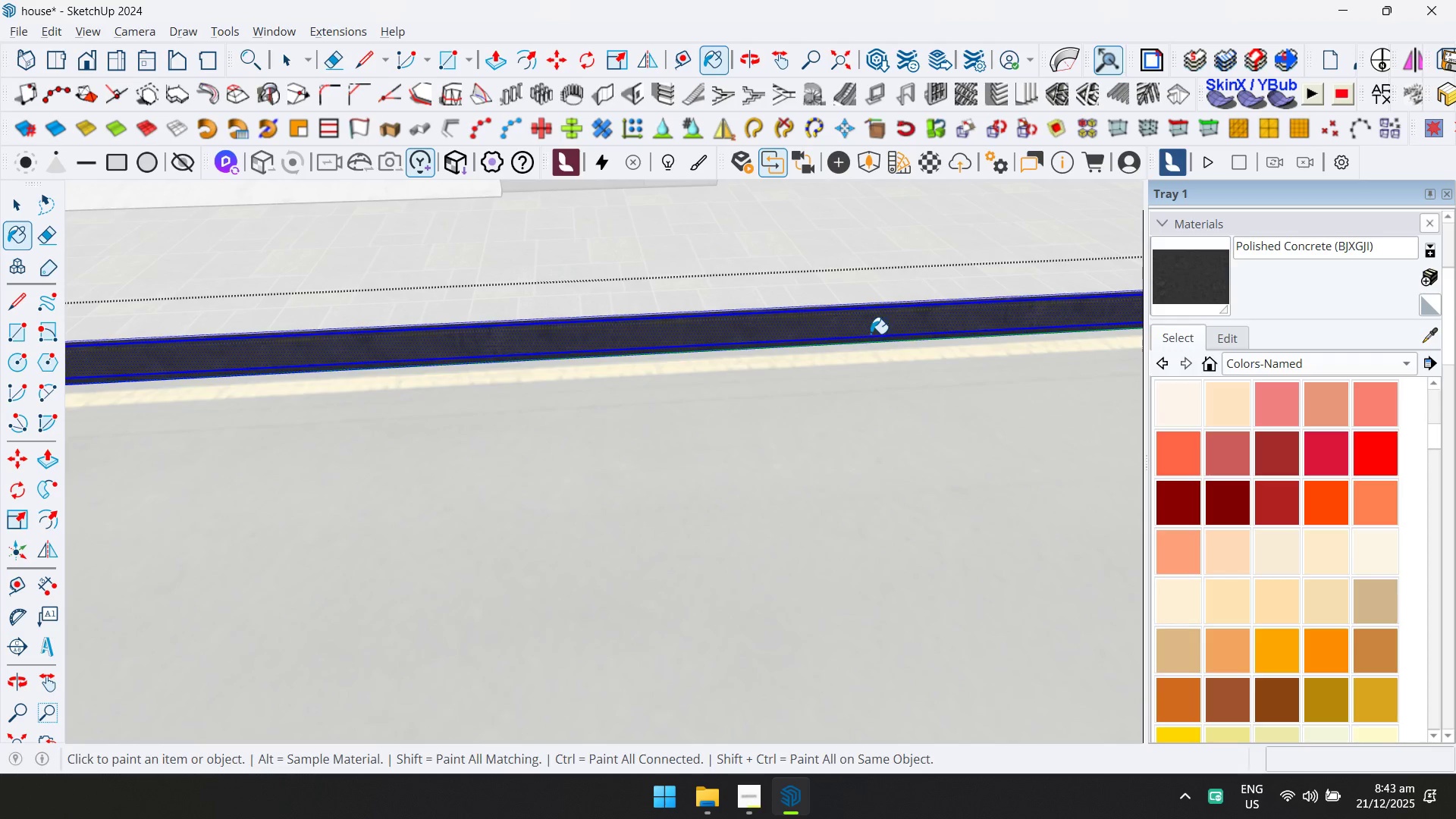 
key(Space)
 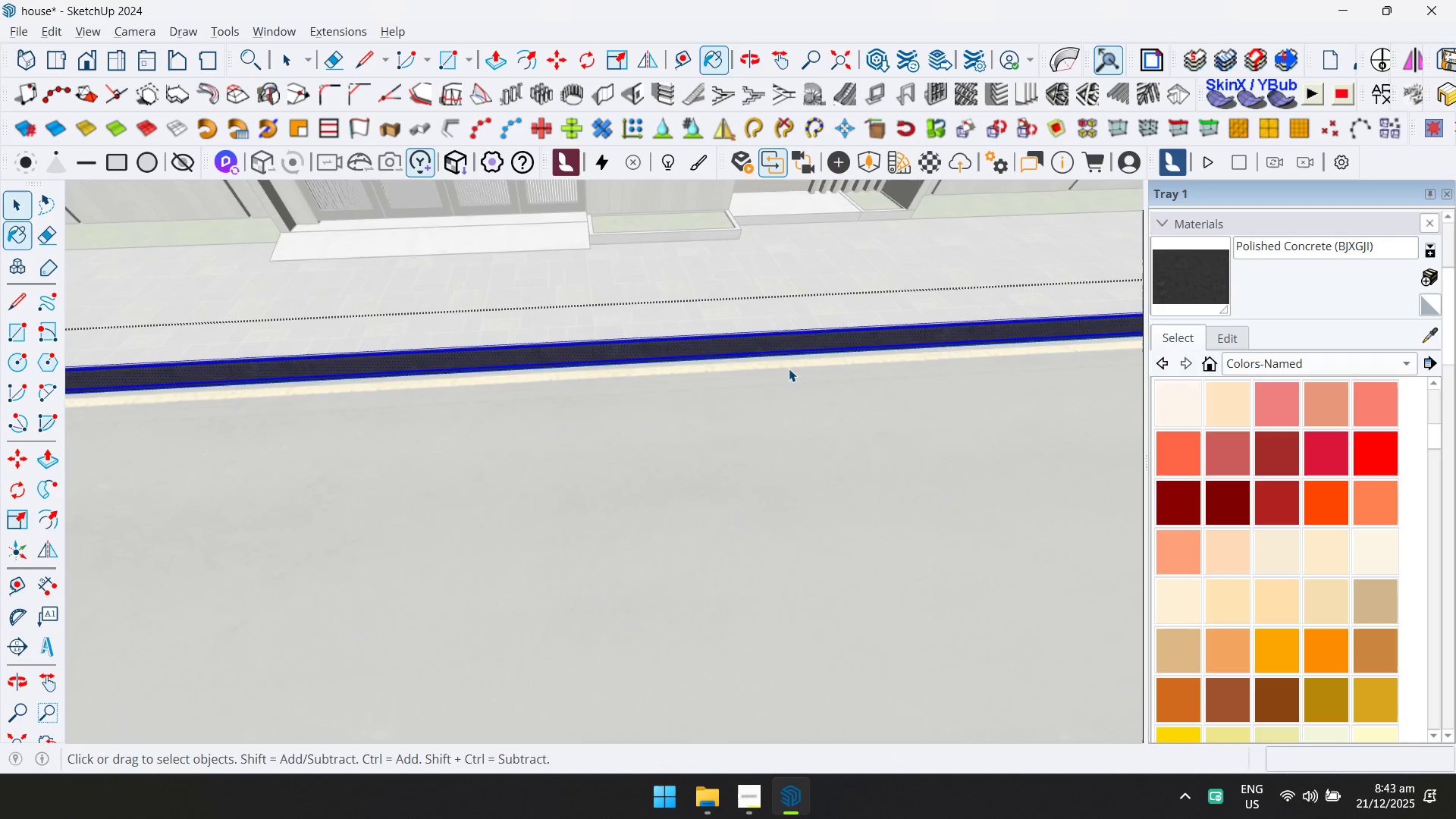 
key(Escape)
 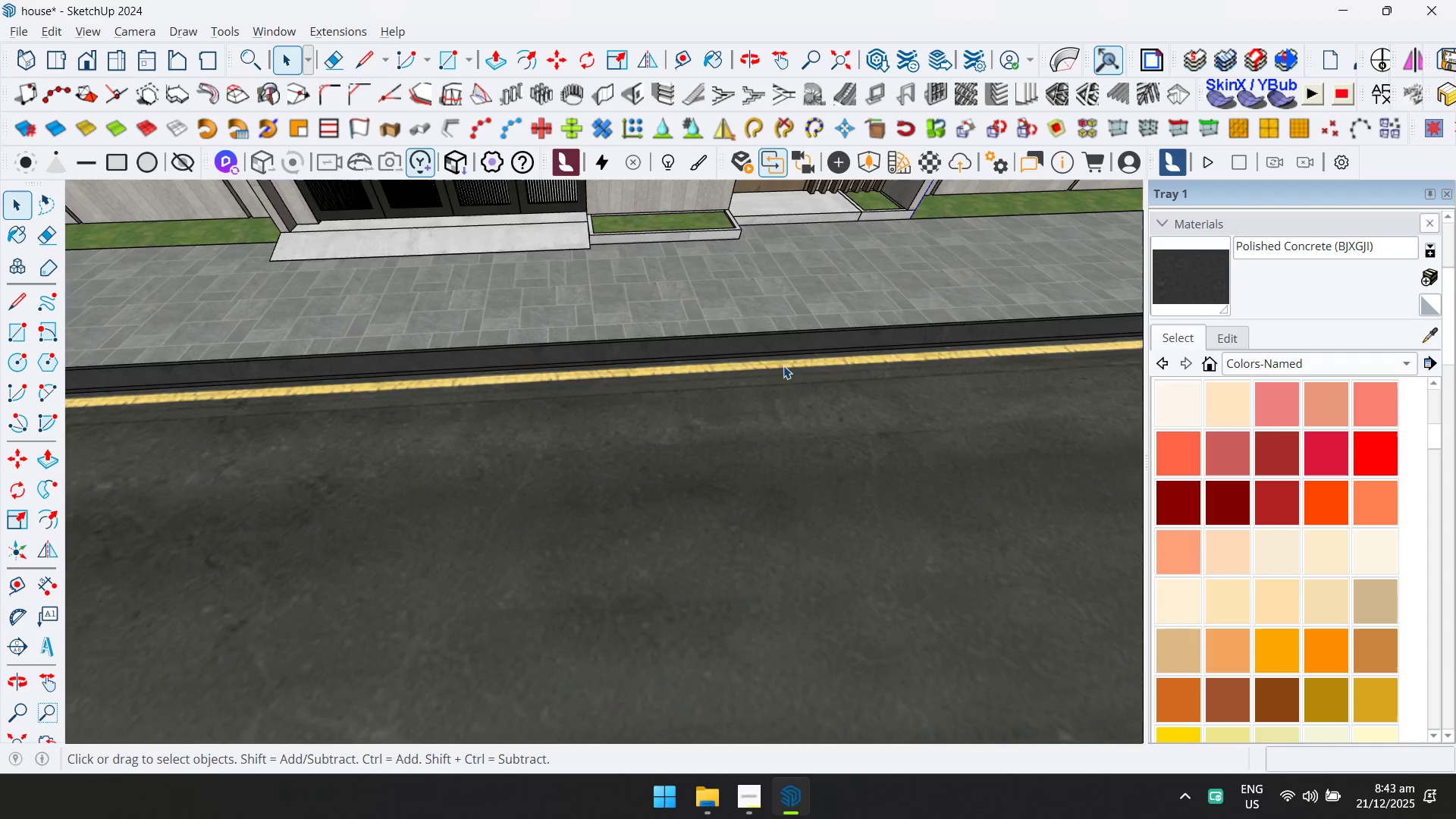 
key(Escape)
 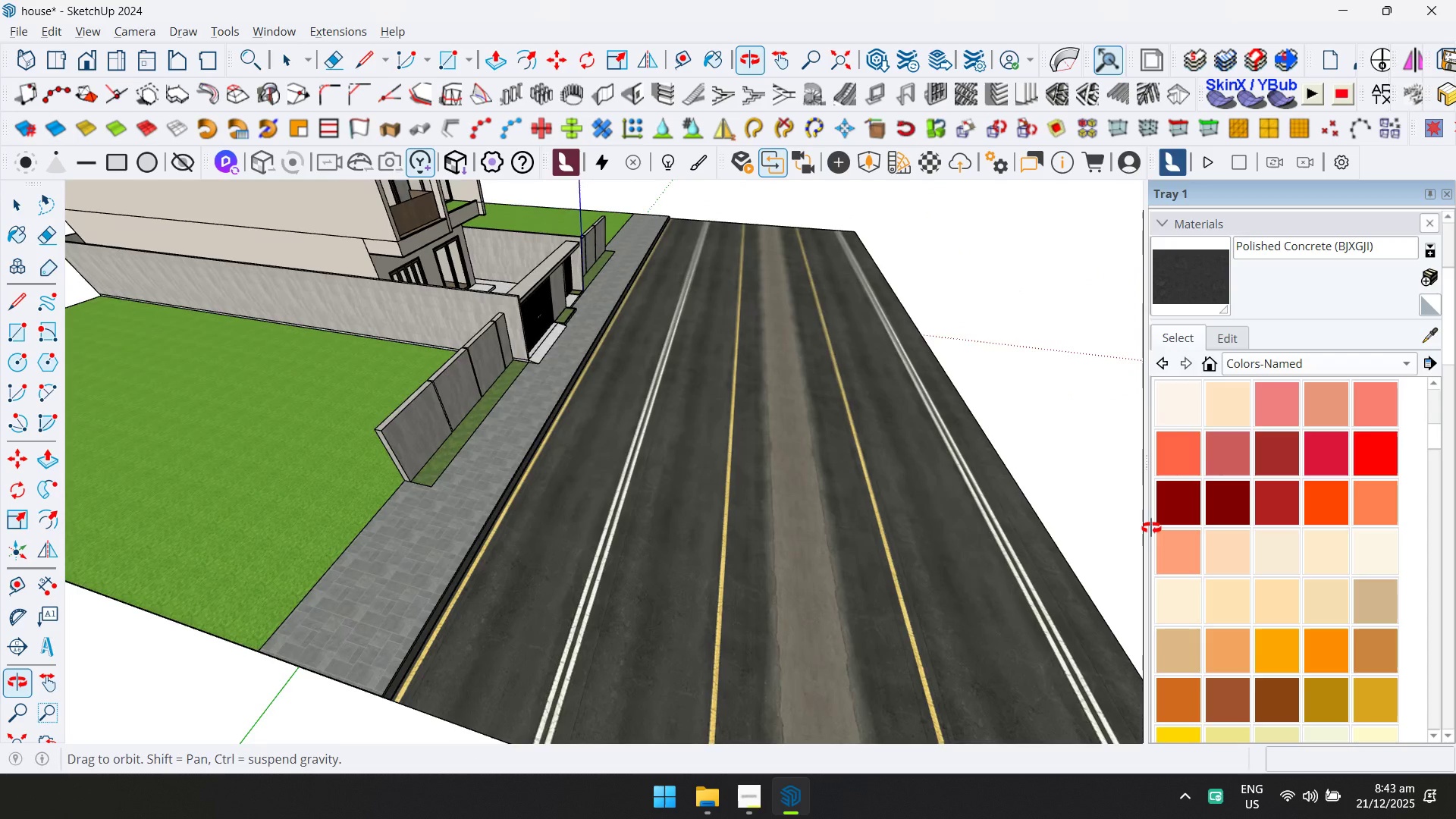 
scroll: coordinate [717, 592], scroll_direction: down, amount: 24.0
 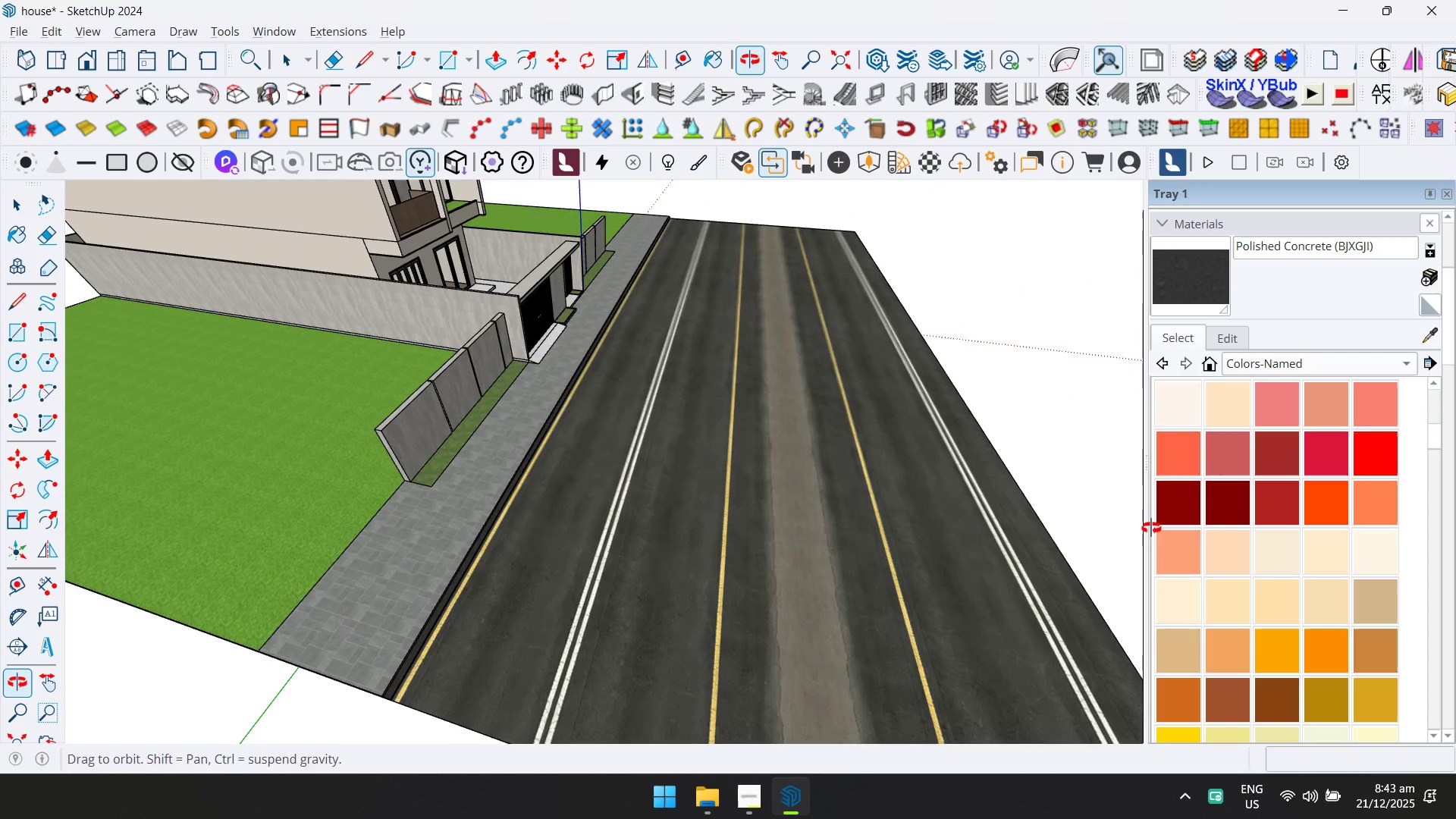 
key(Shift+ShiftLeft)
 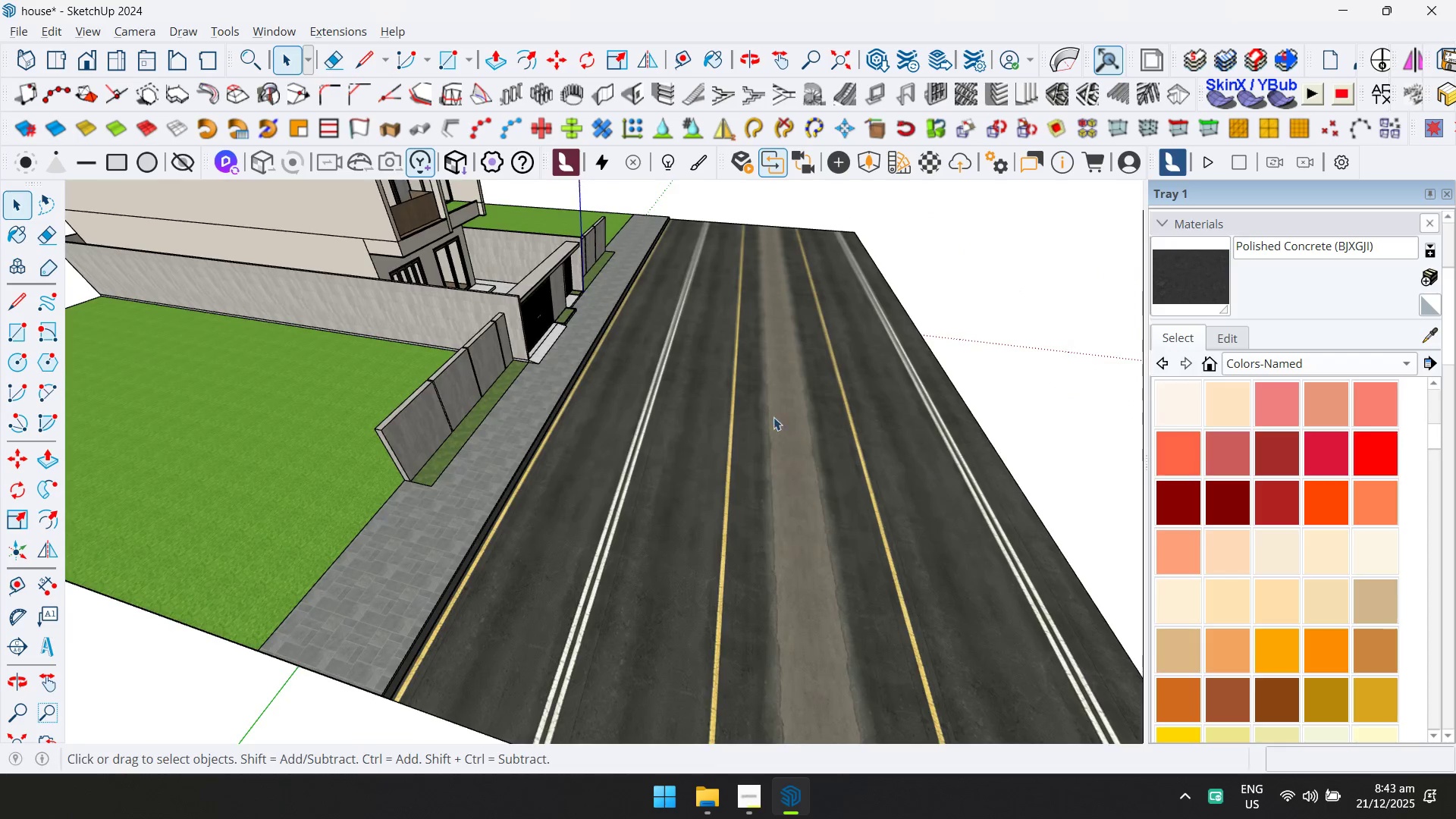 
scroll: coordinate [774, 417], scroll_direction: down, amount: 3.0
 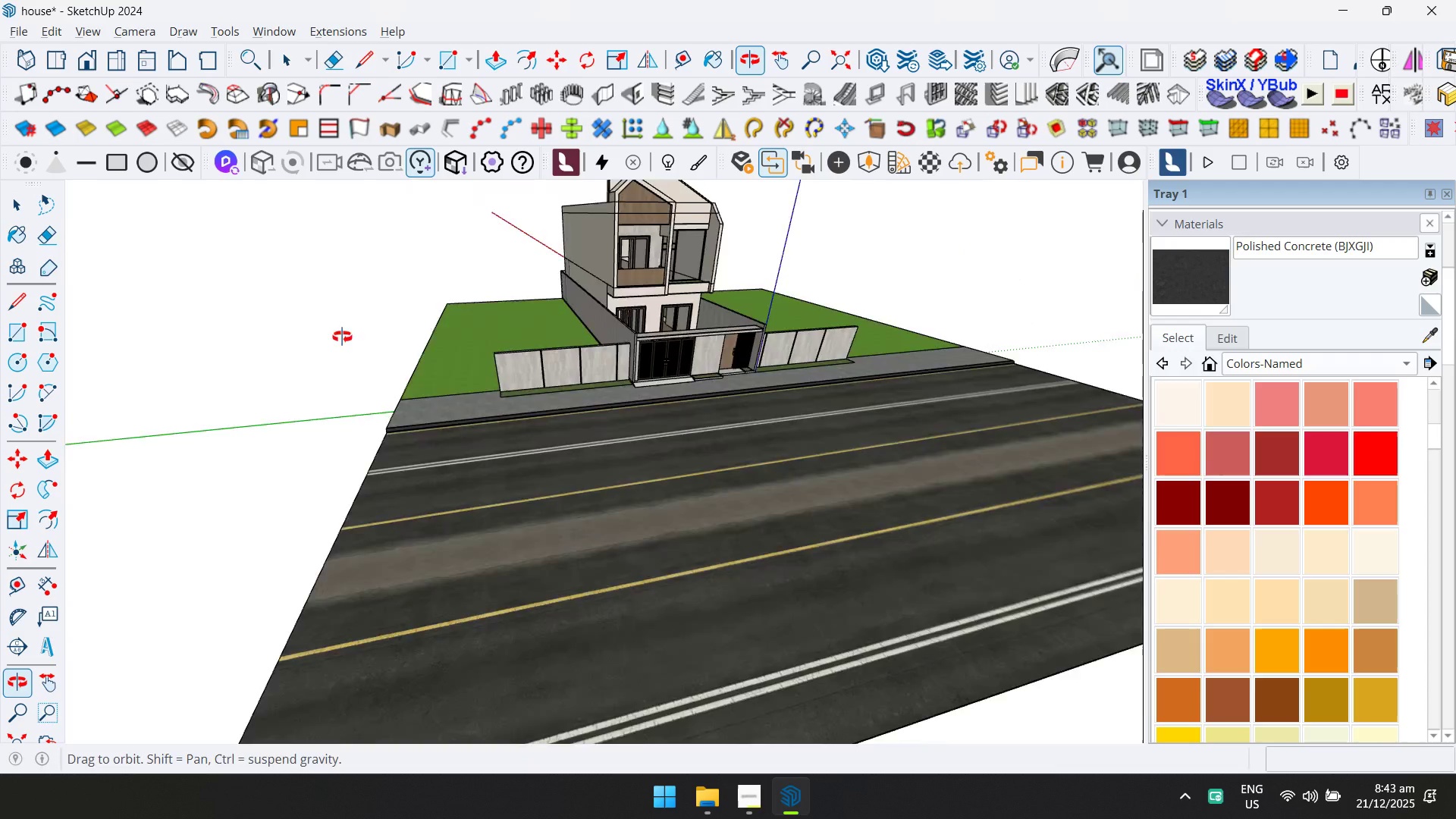 
key(Control+ControlLeft)
 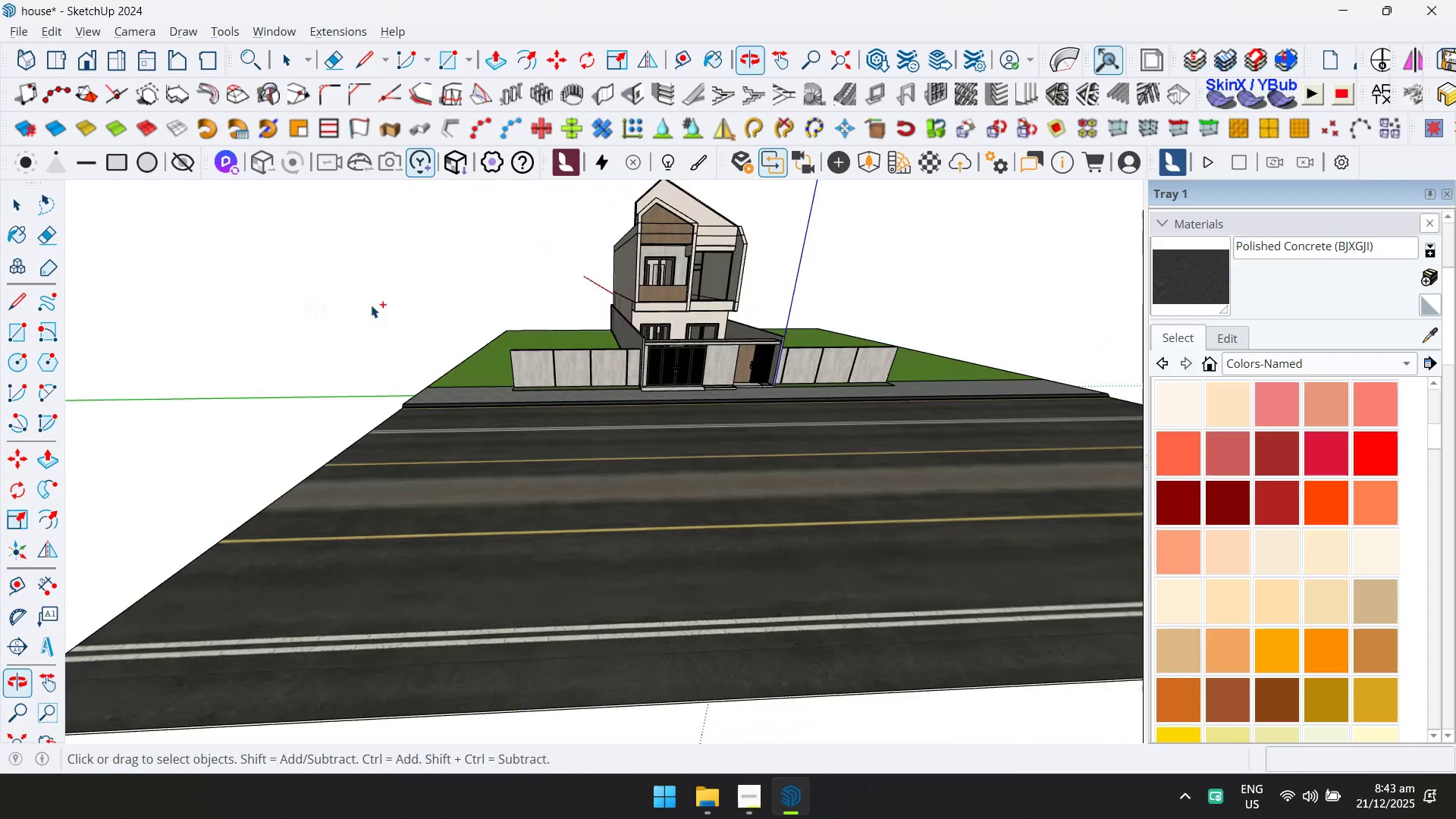 
key(Control+S)
 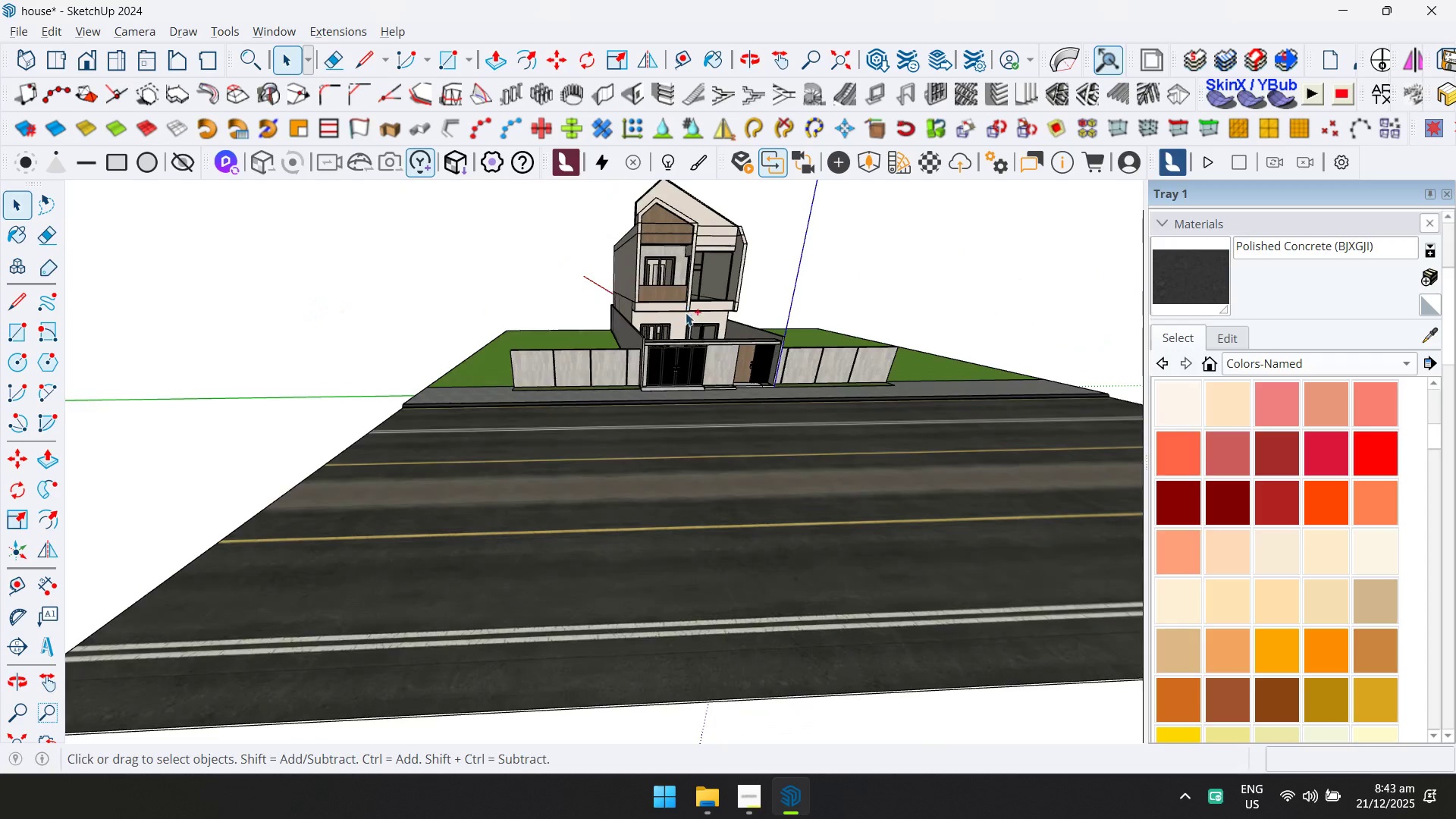 
hold_key(key=ShiftLeft, duration=0.33)
 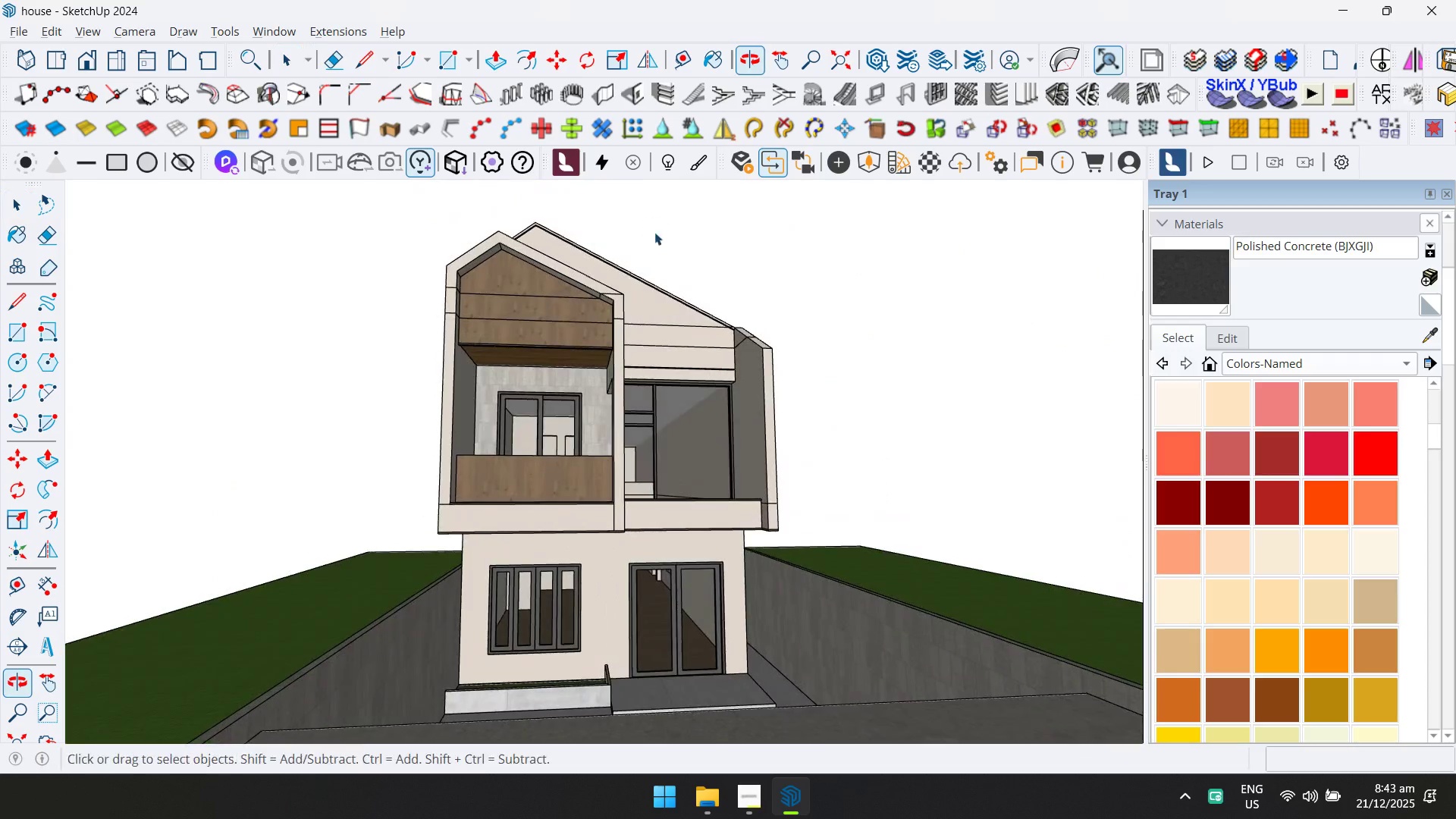 
scroll: coordinate [675, 219], scroll_direction: up, amount: 12.0
 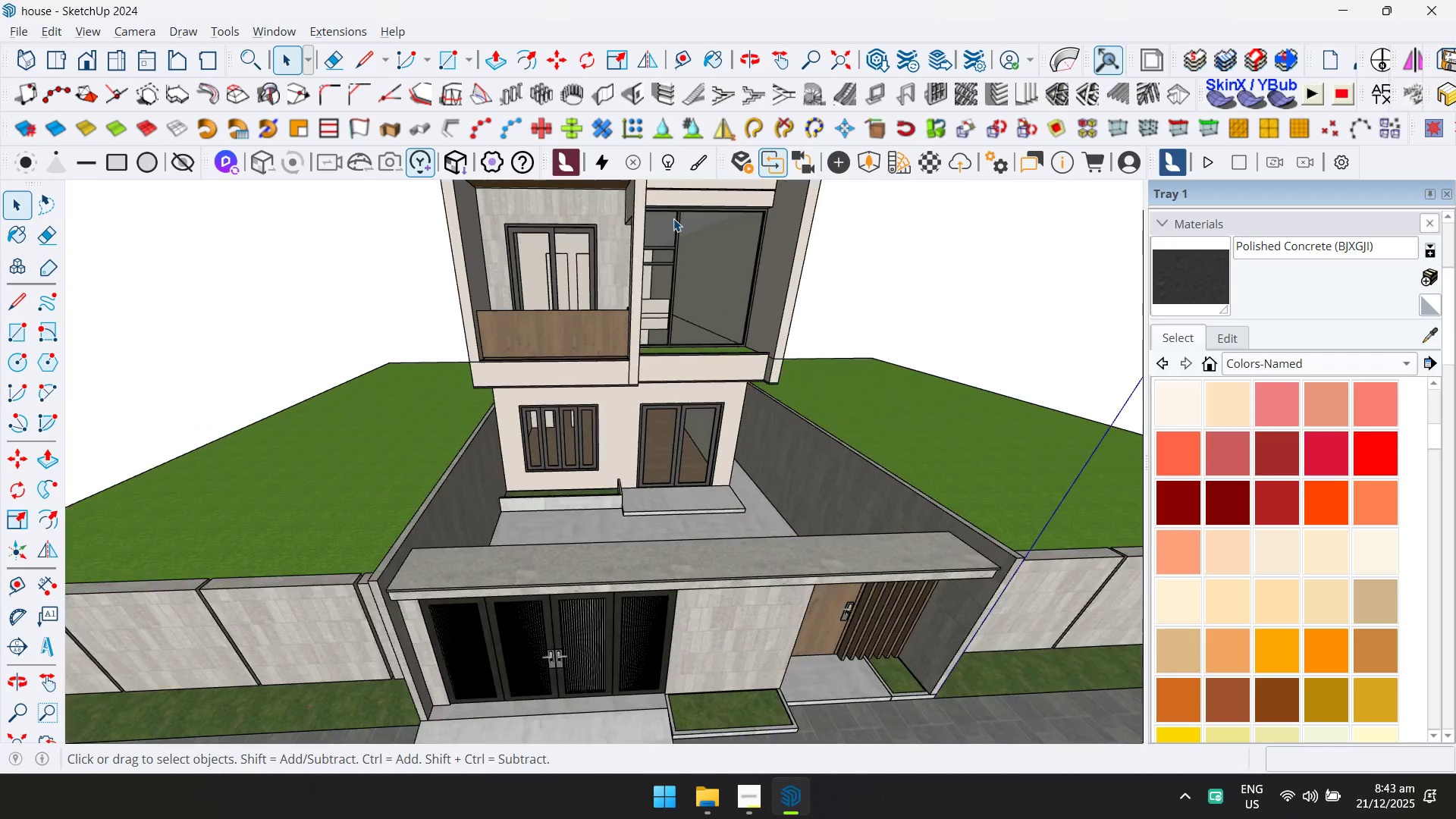 
scroll: coordinate [717, 379], scroll_direction: down, amount: 2.0
 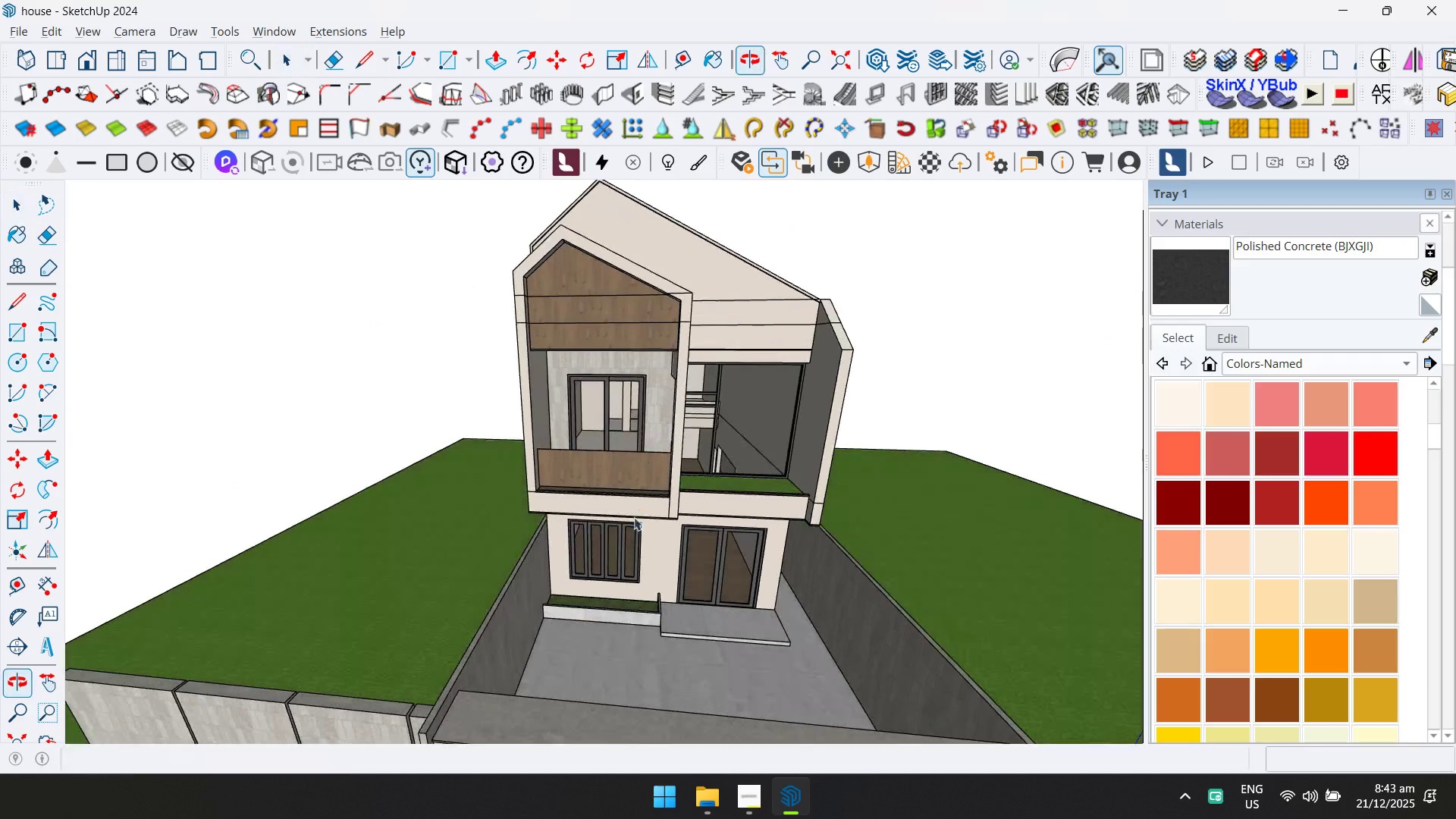 
scroll: coordinate [764, 360], scroll_direction: up, amount: 14.0
 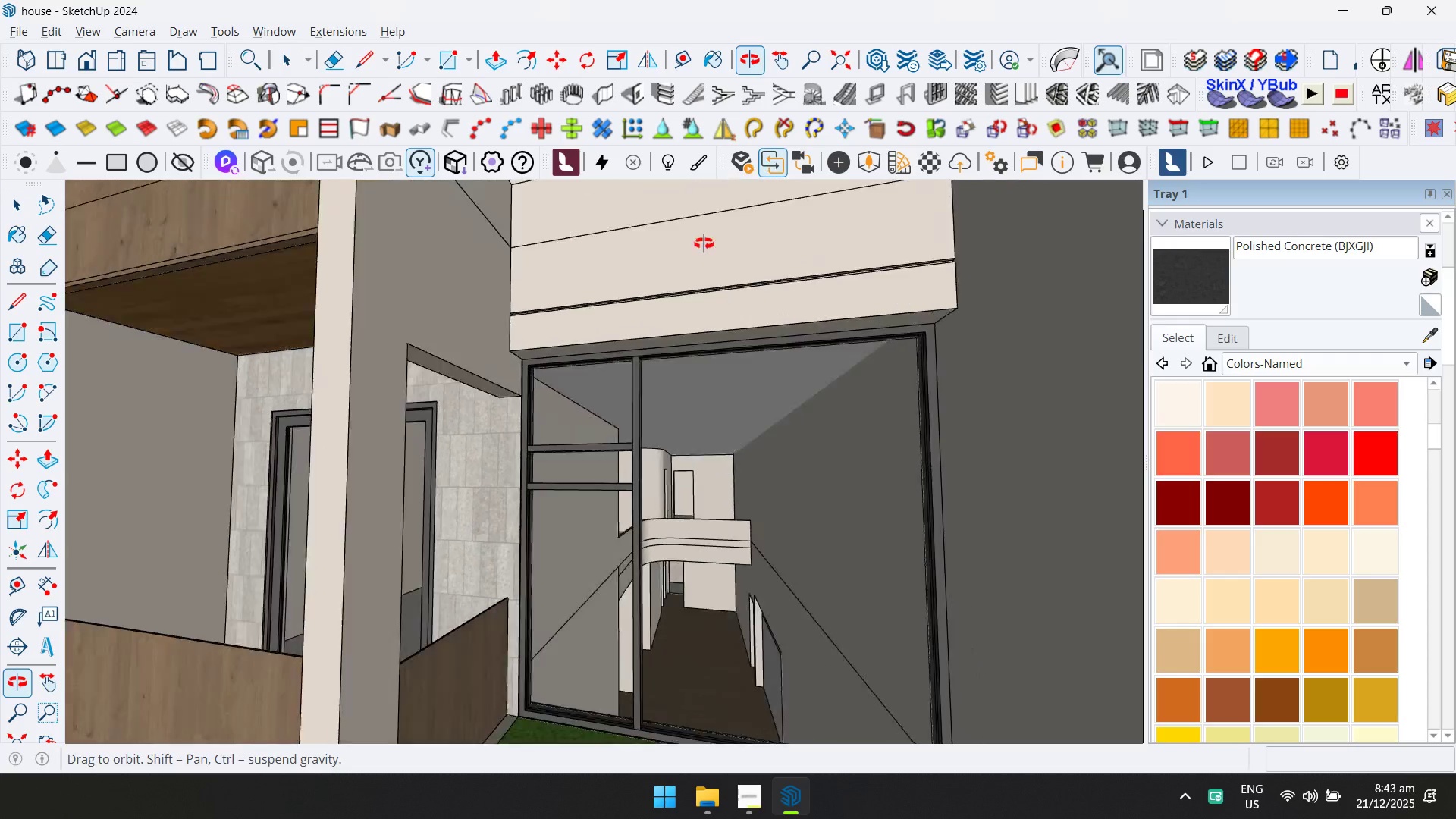 
key(Shift+ShiftLeft)
 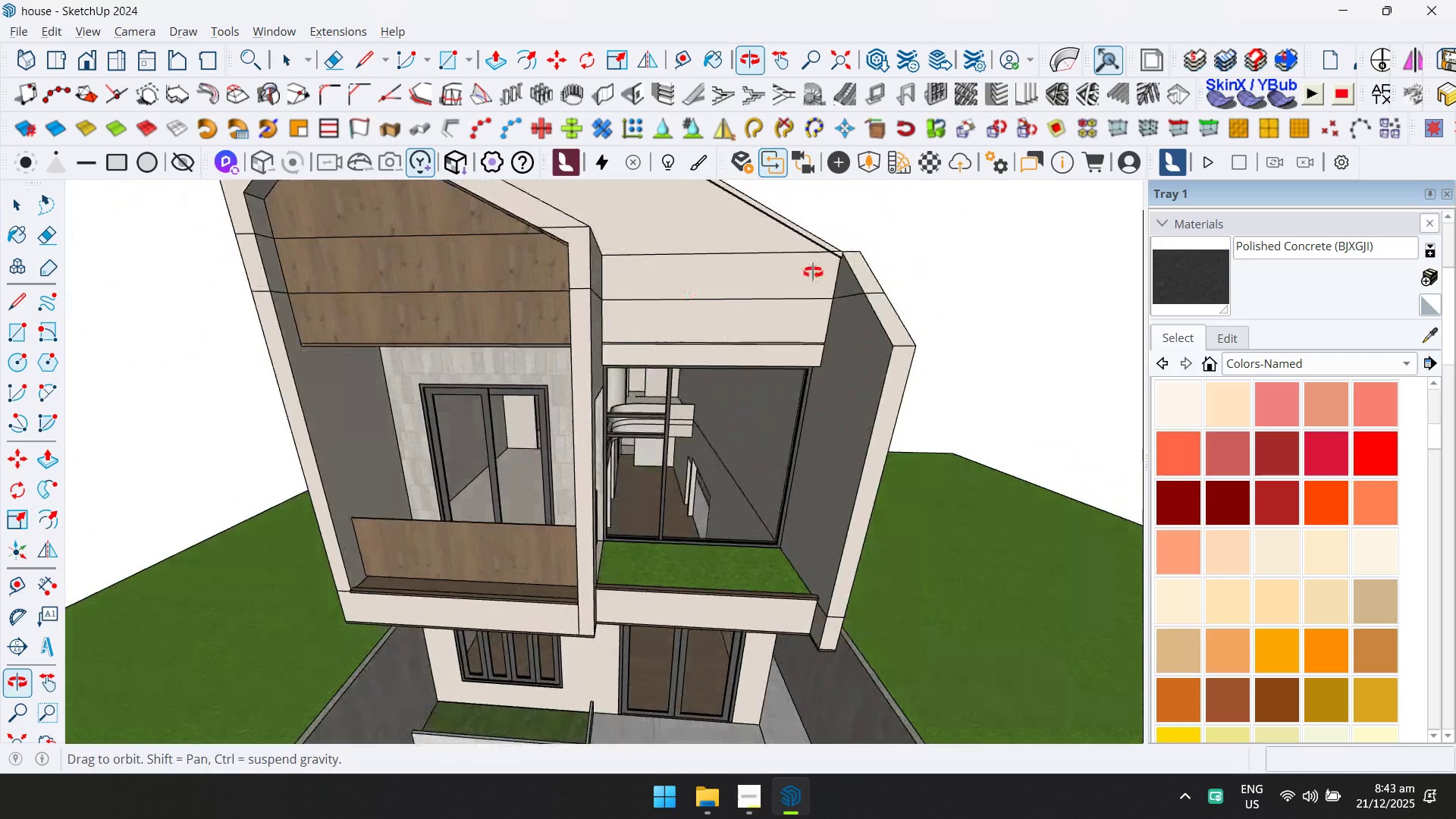 
scroll: coordinate [645, 502], scroll_direction: down, amount: 6.0
 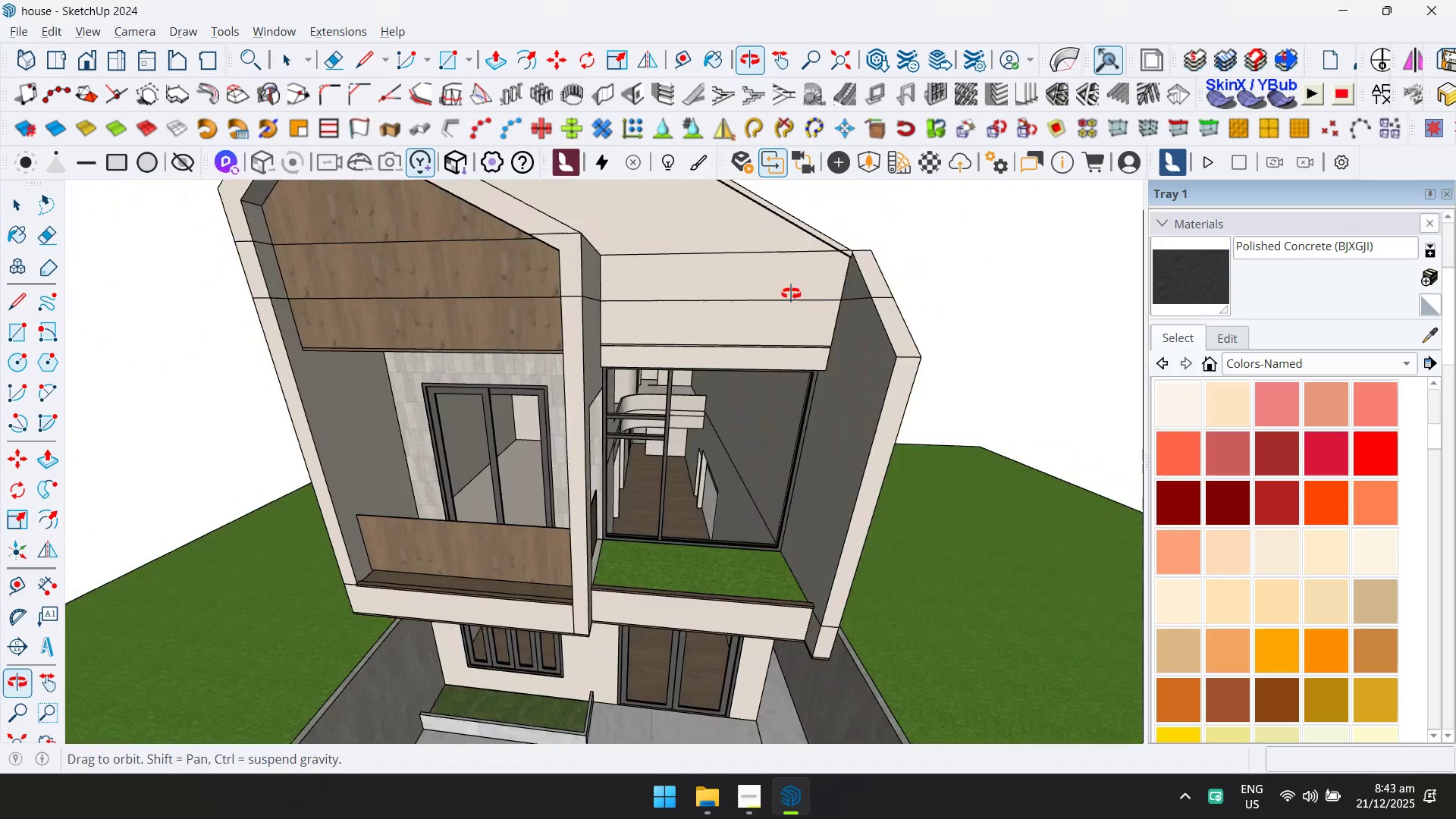 
key(Control+ControlLeft)
 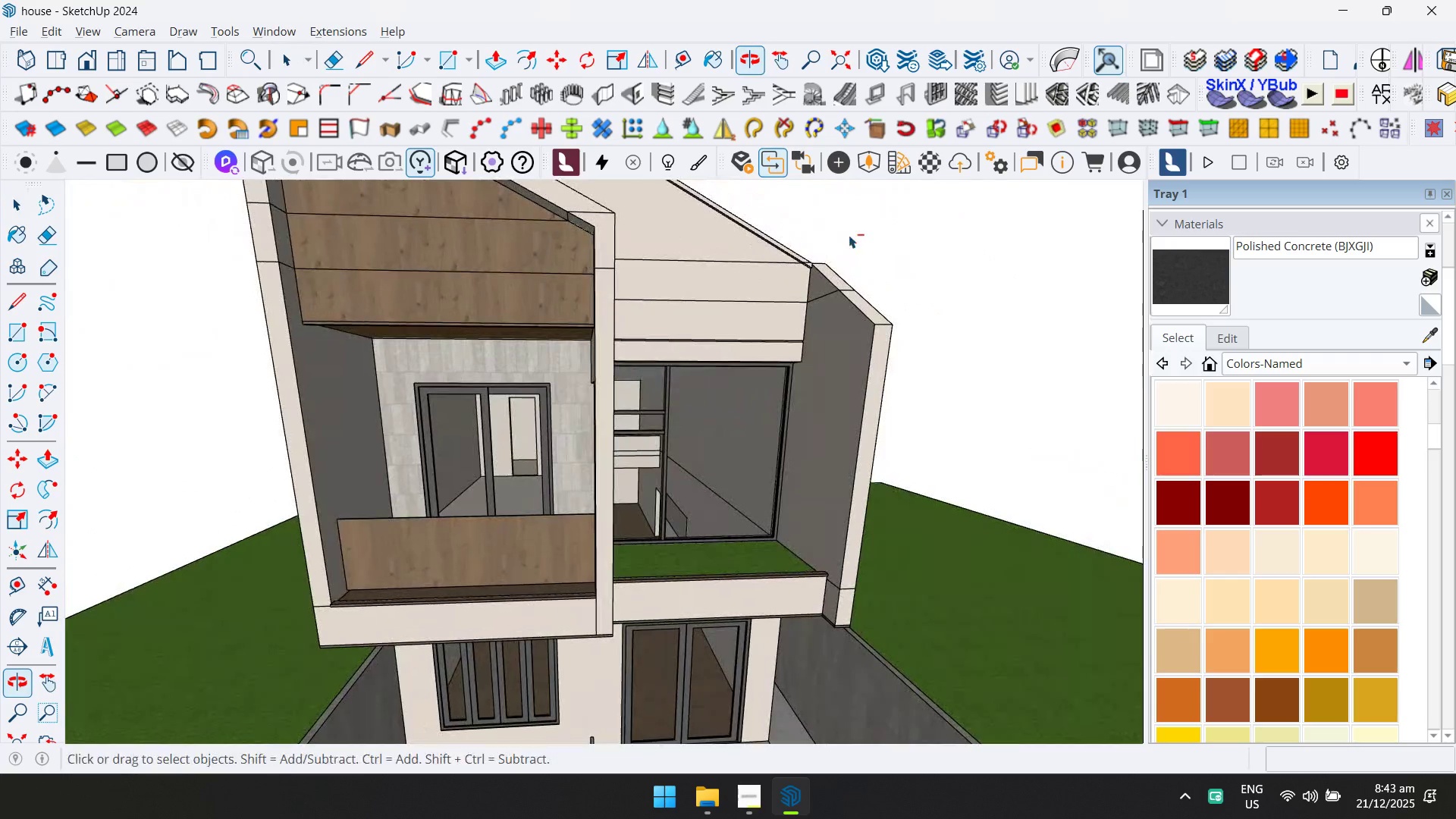 
key(Control+S)
 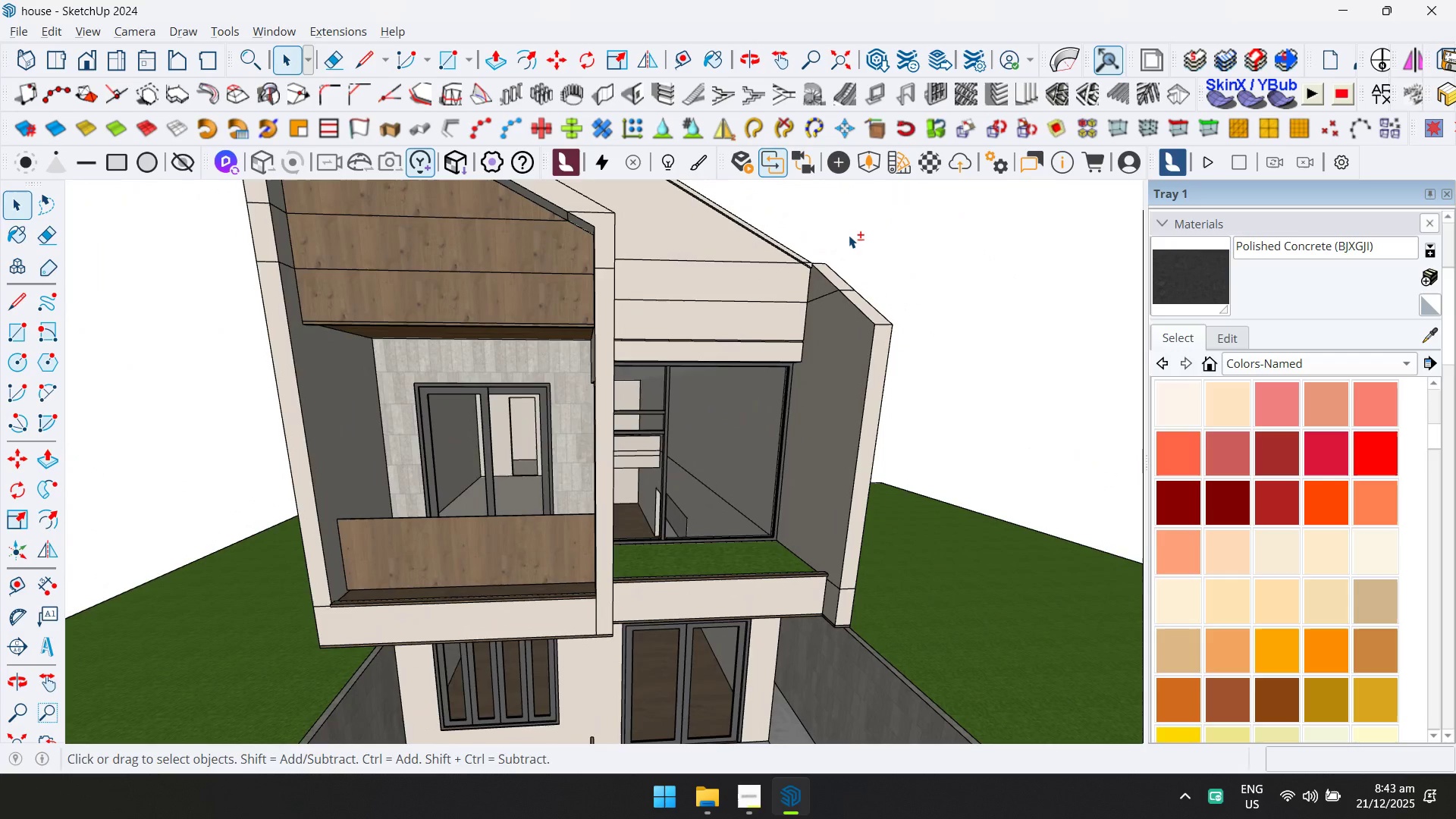 
scroll: coordinate [822, 276], scroll_direction: down, amount: 5.0
 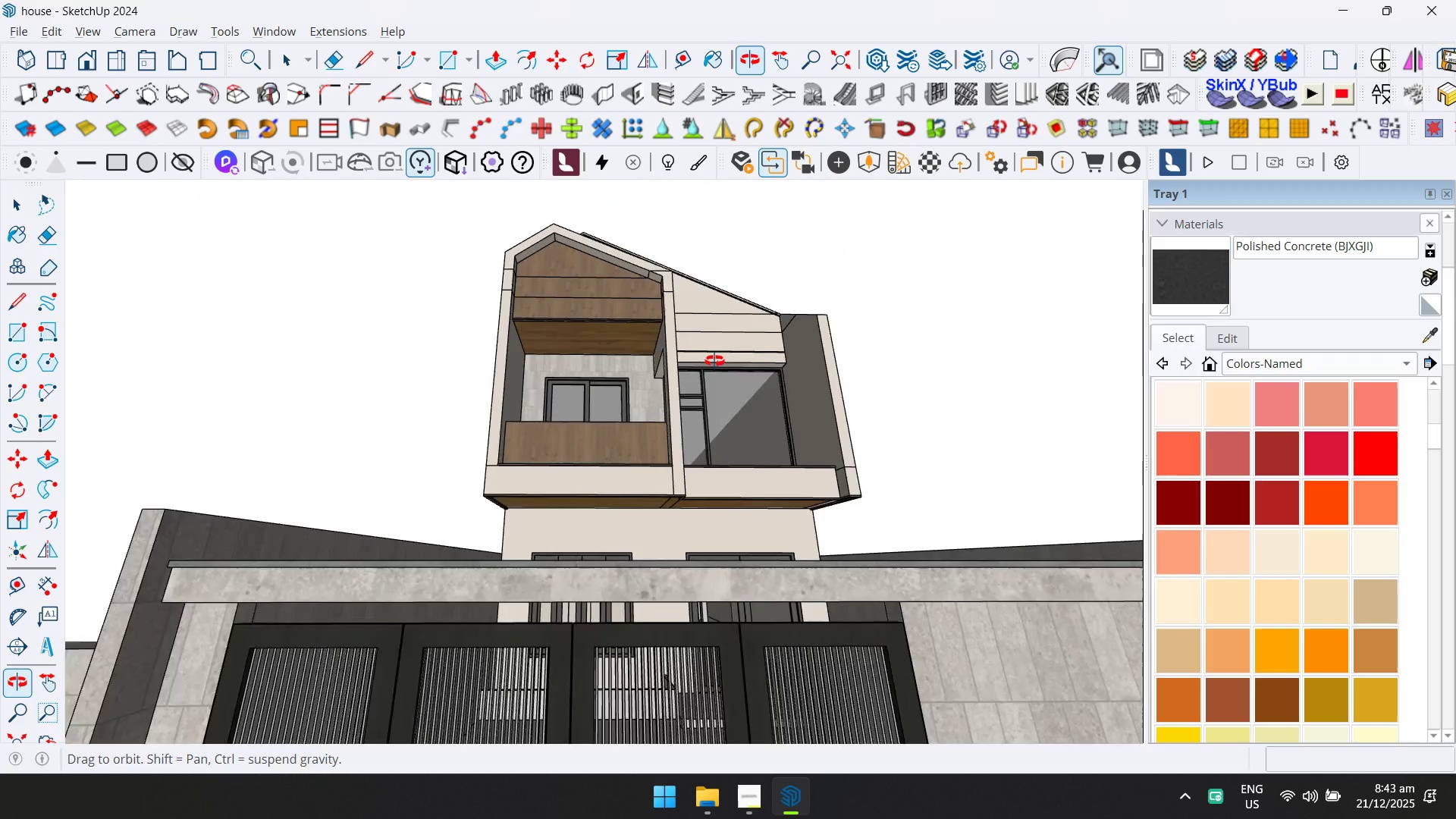 
double_click([686, 547])
 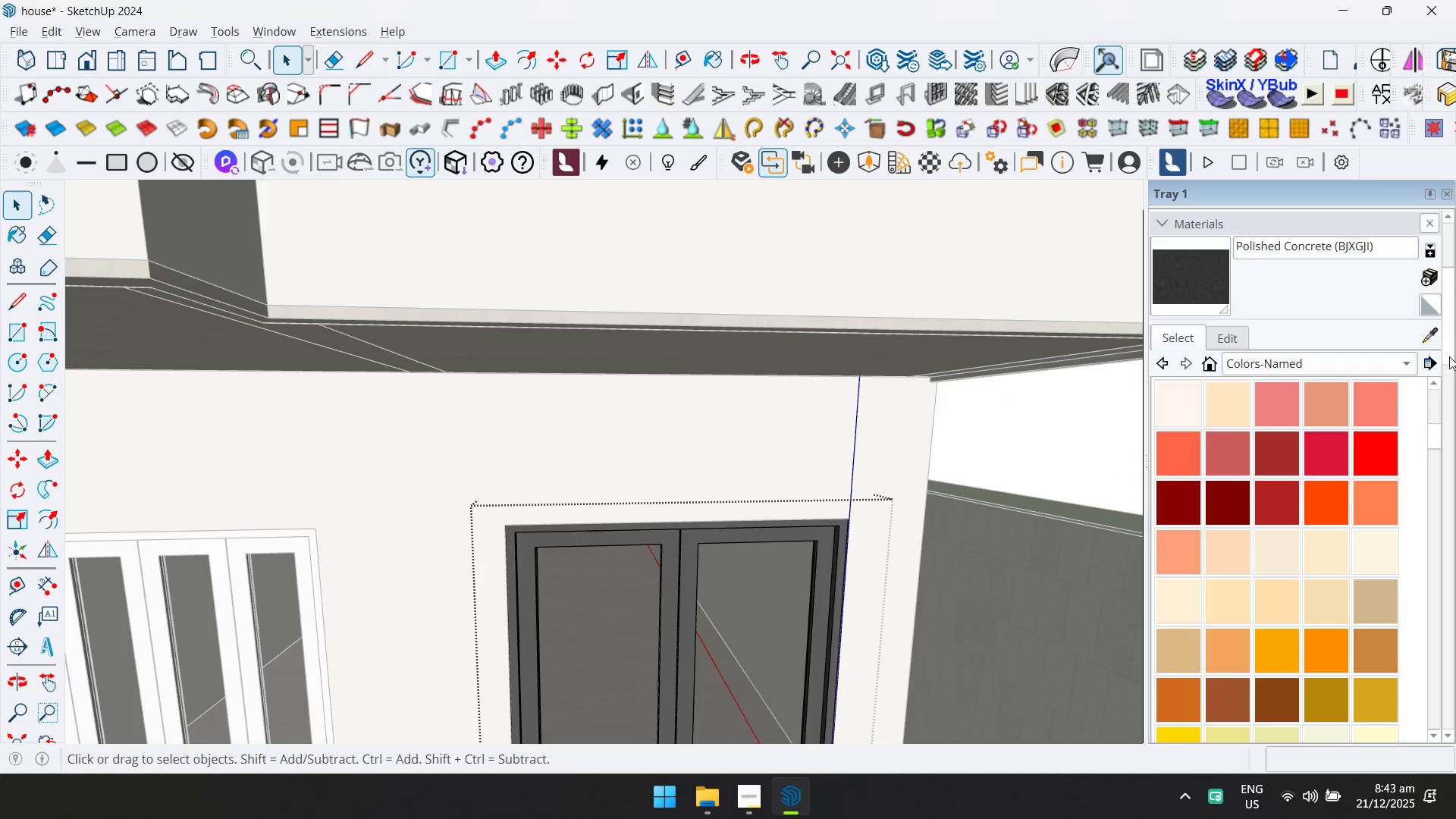 
scroll: coordinate [733, 546], scroll_direction: up, amount: 13.0
 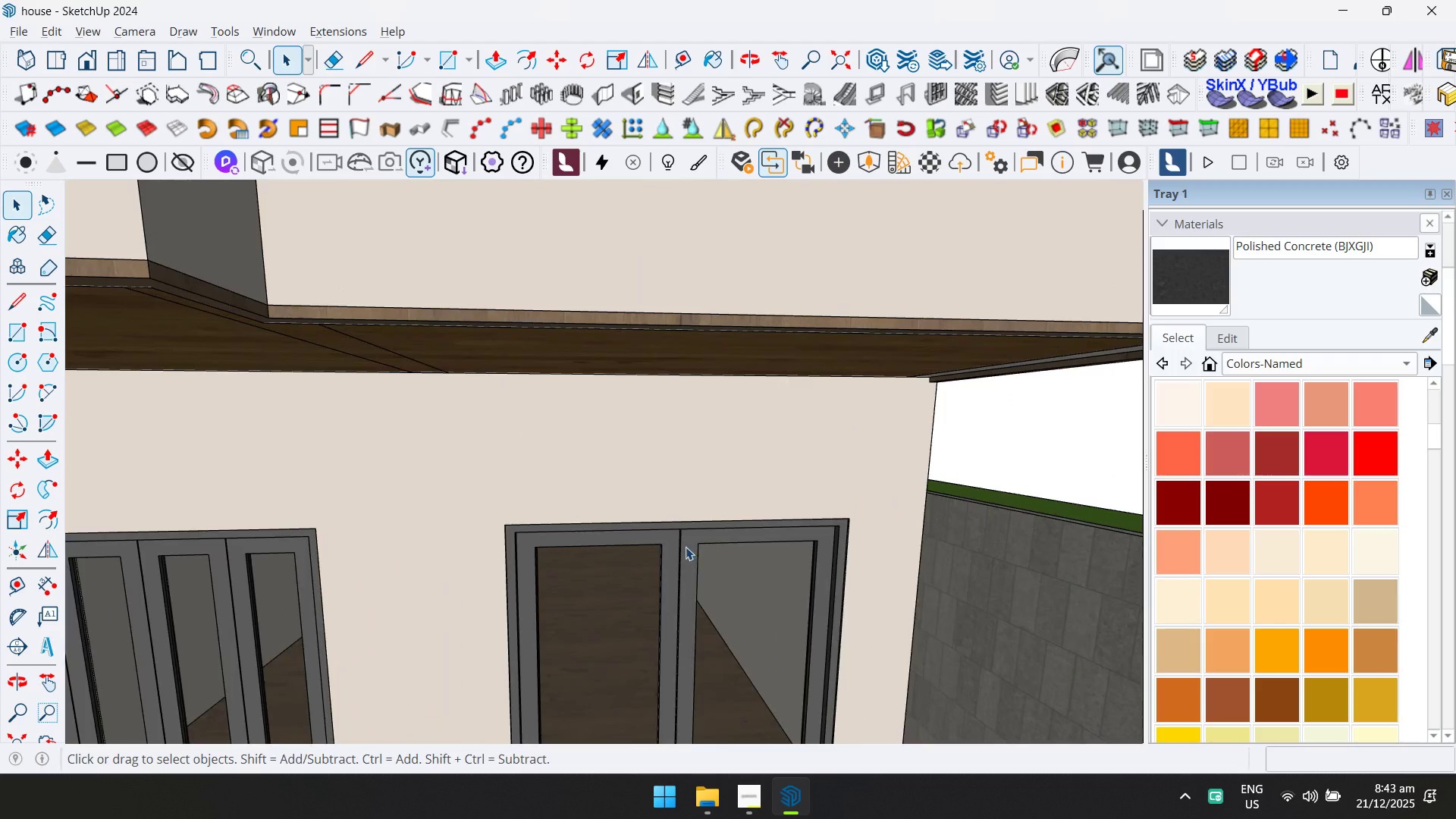 
left_click([1435, 337])
 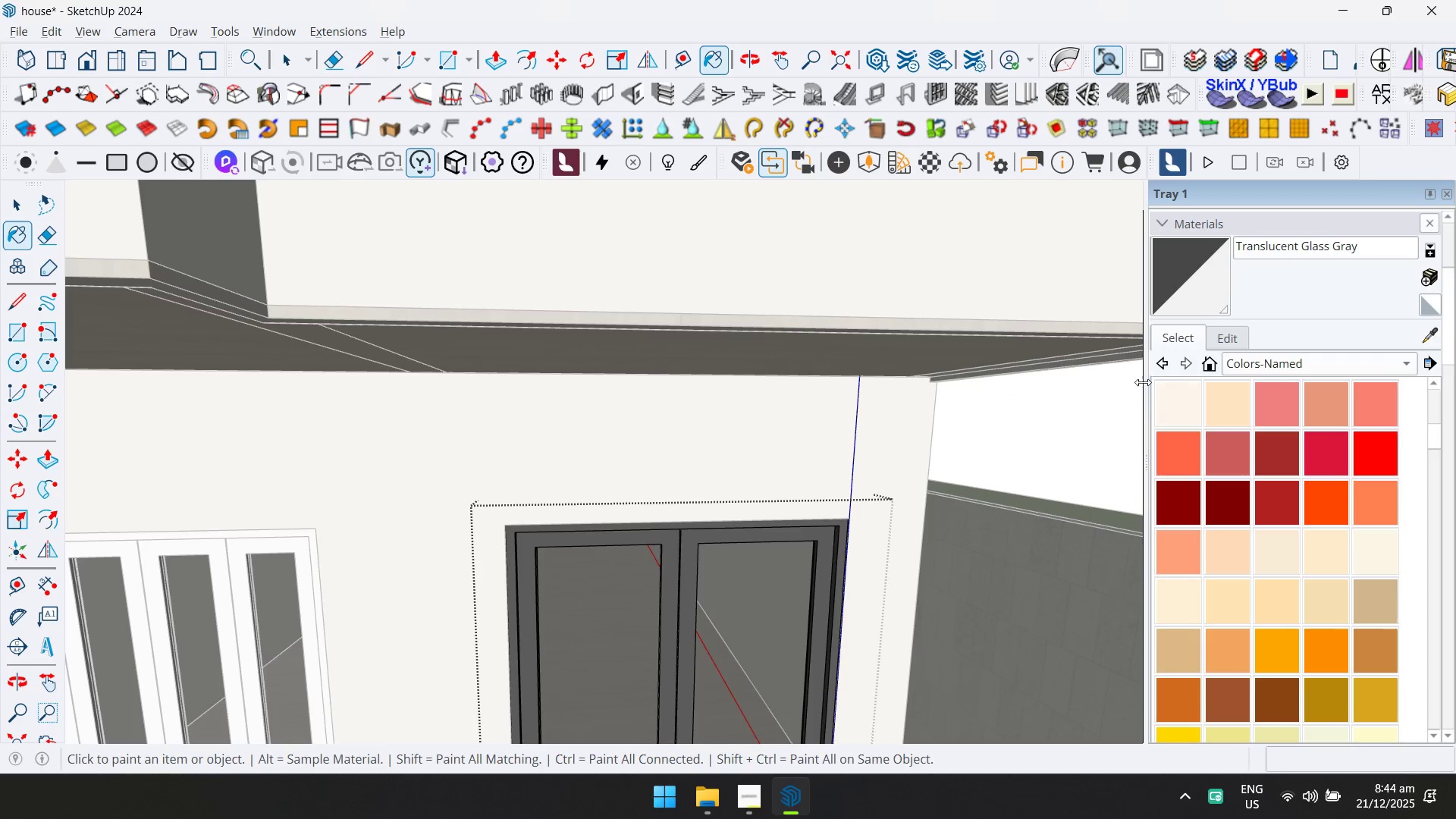 
left_click([1228, 337])
 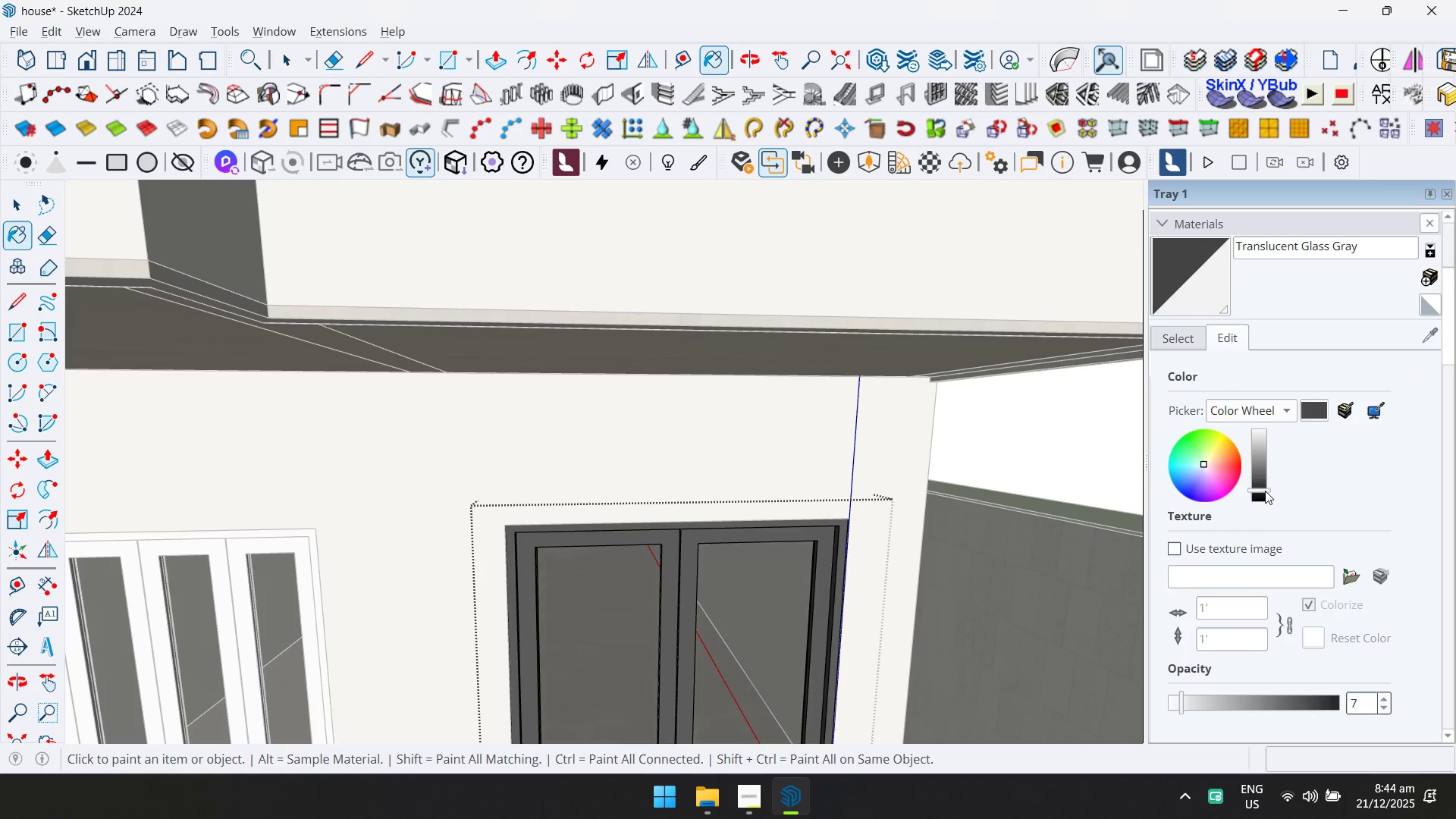 
double_click([1264, 493])
 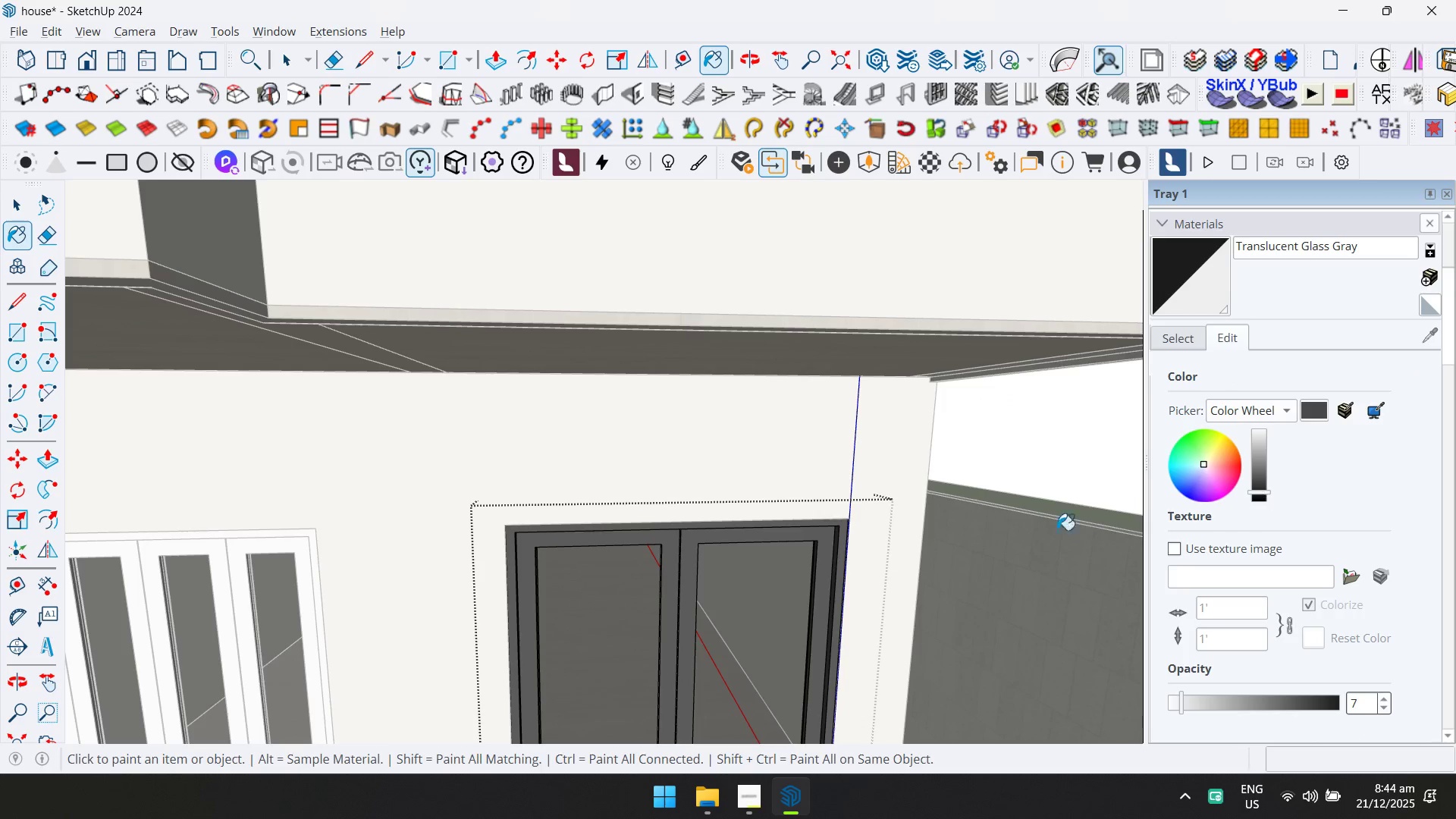 
key(Space)
 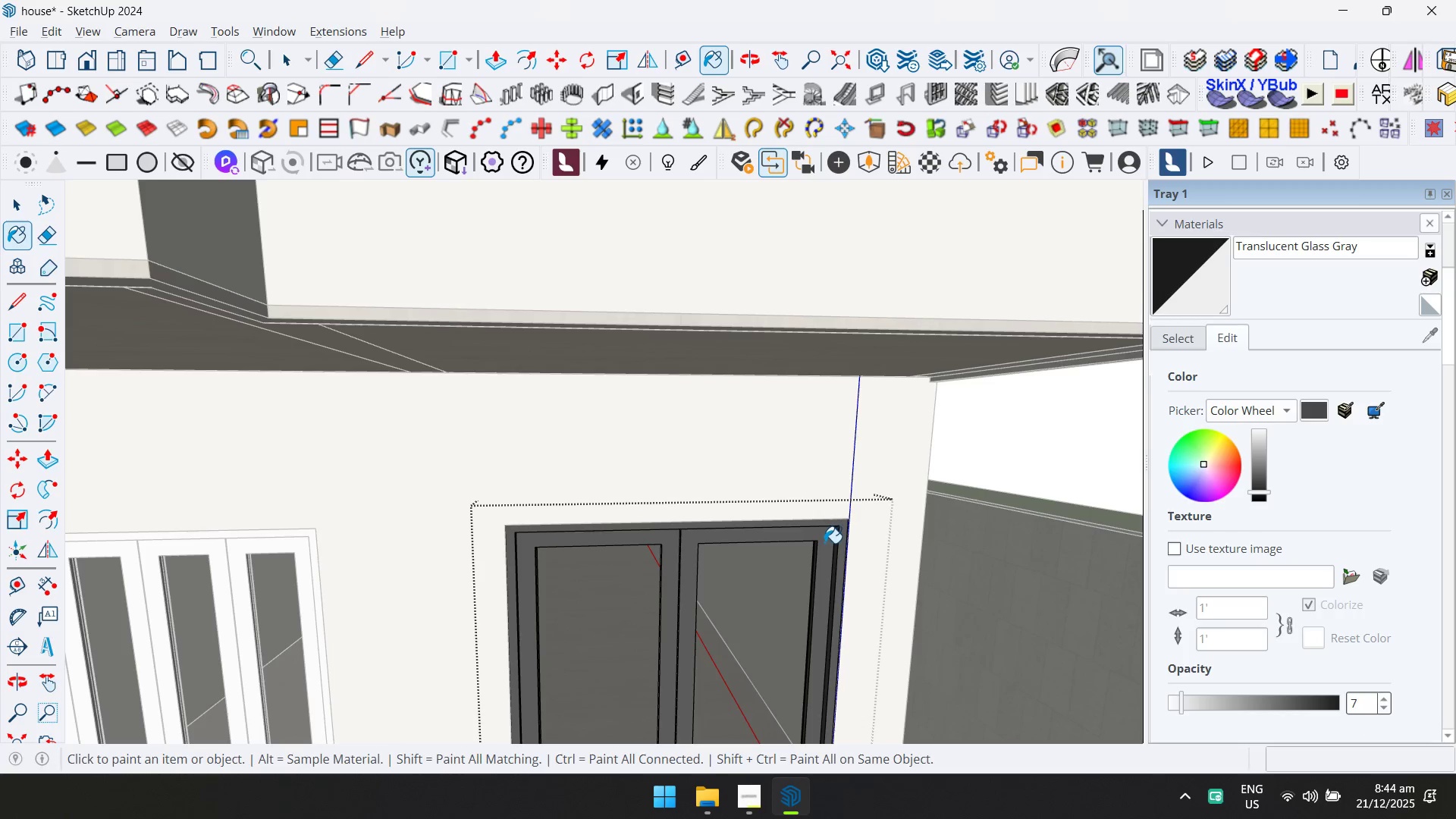 
key(Space)
 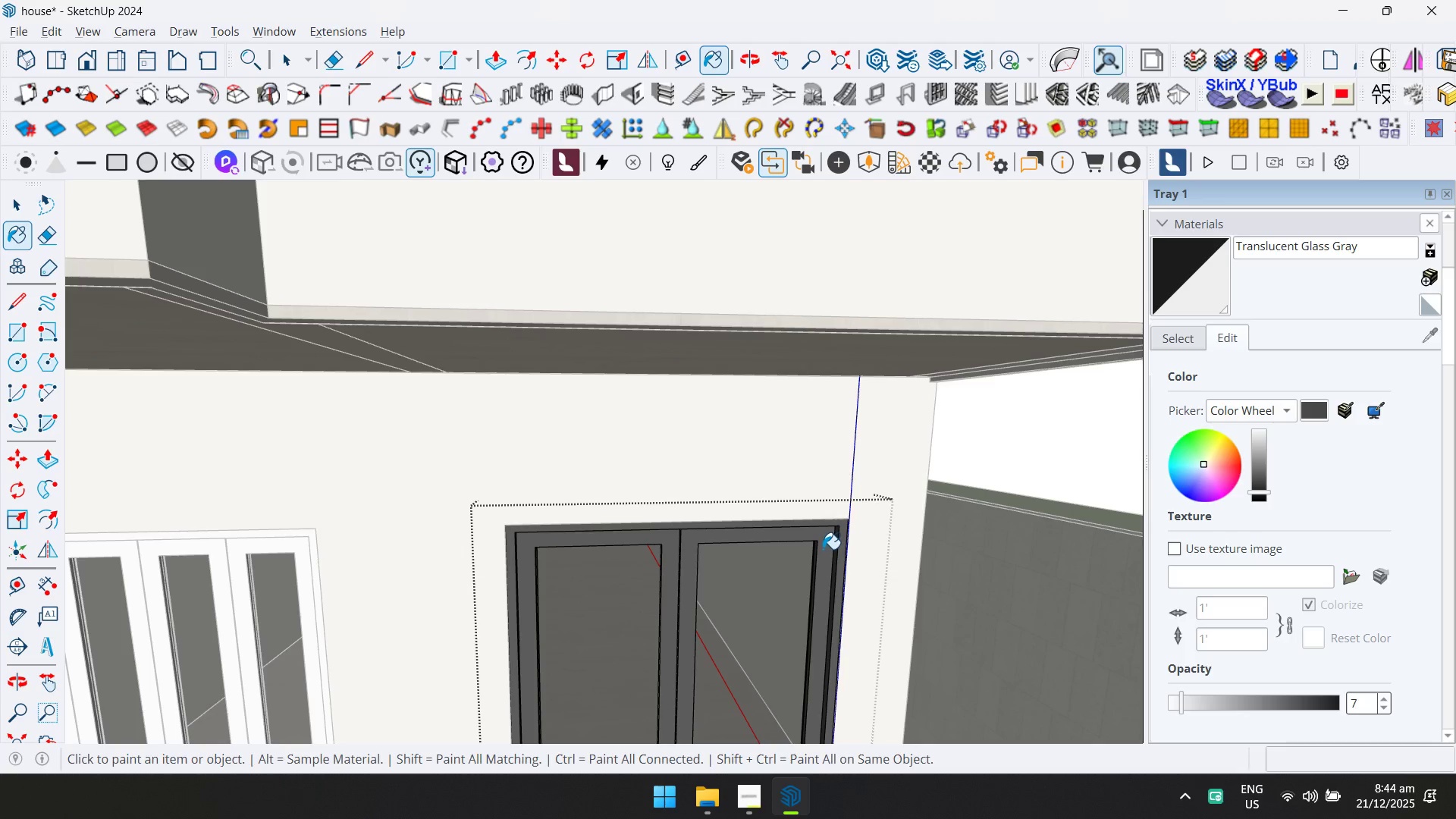 
key(Escape)
 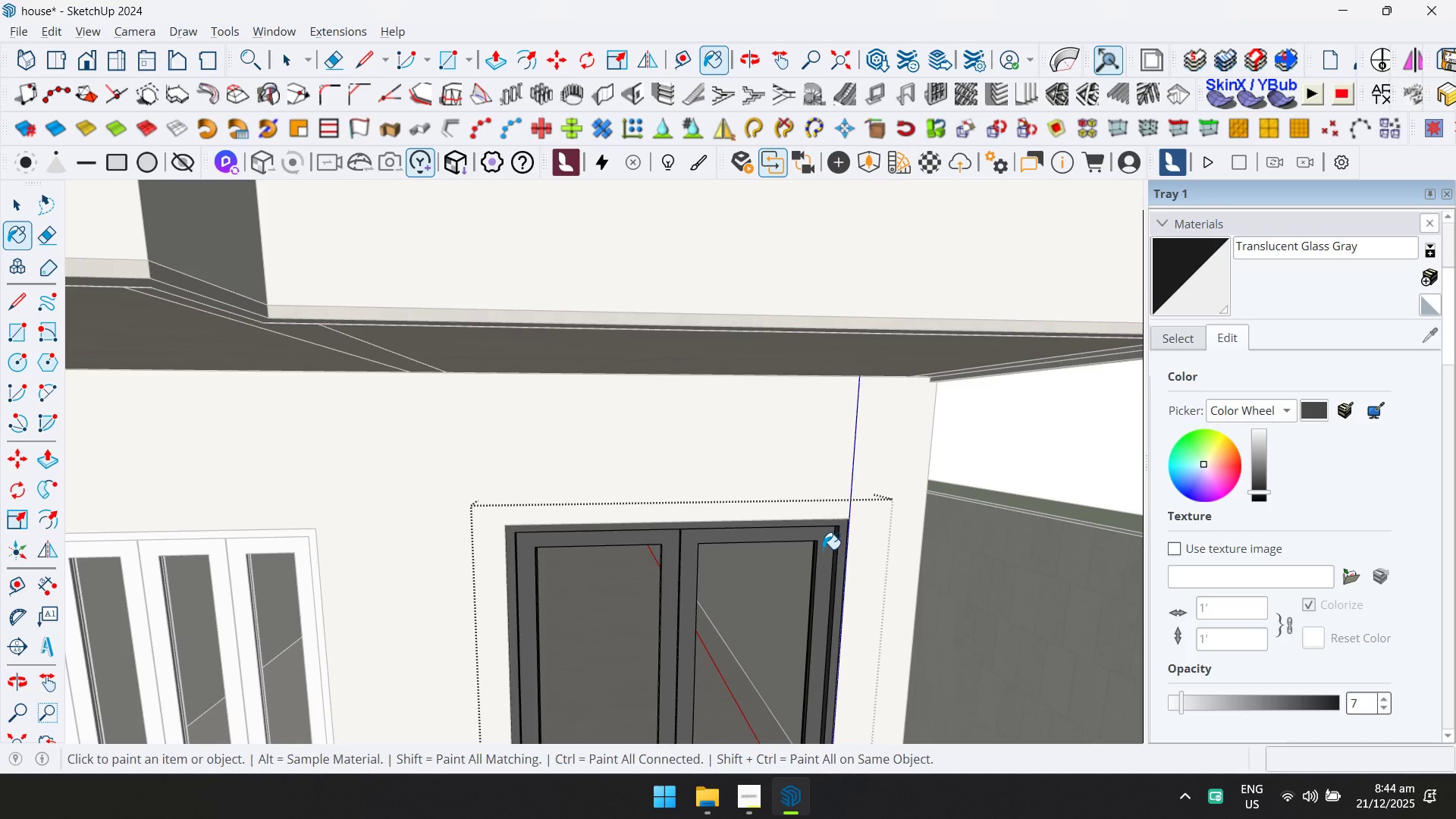 
key(Space)
 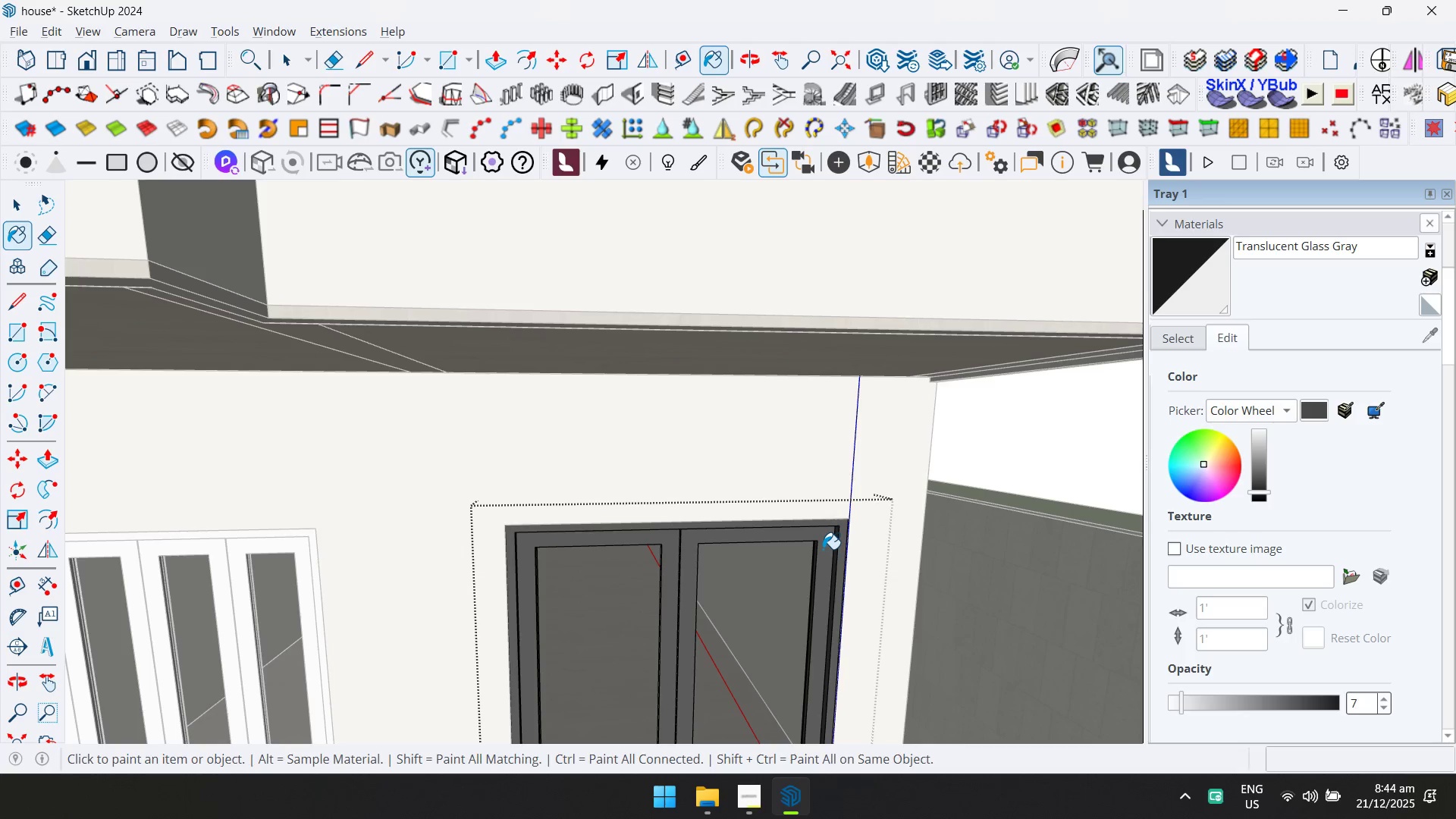 
key(Escape)
 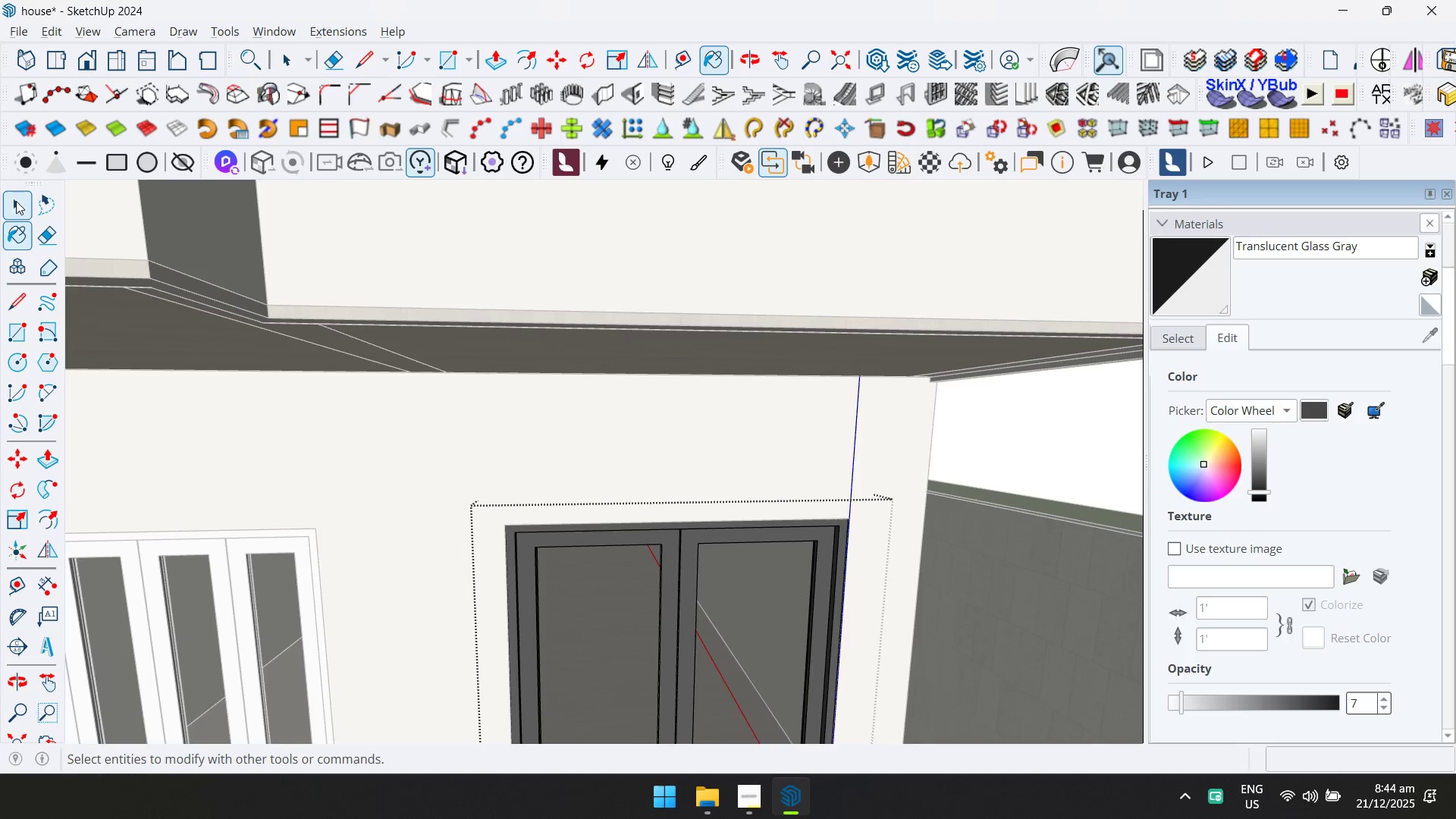 
double_click([824, 557])
 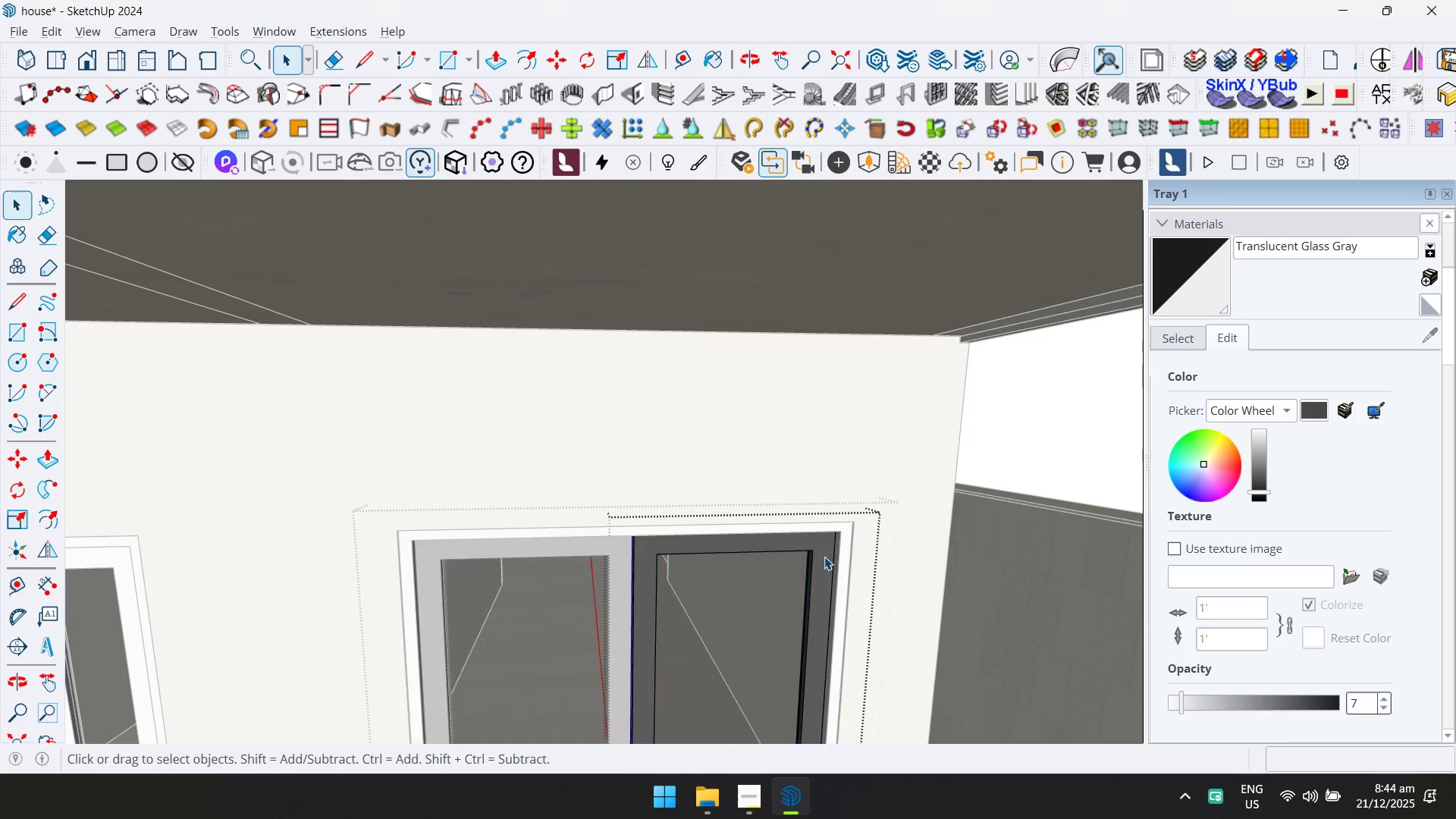 
scroll: coordinate [827, 511], scroll_direction: up, amount: 3.0
 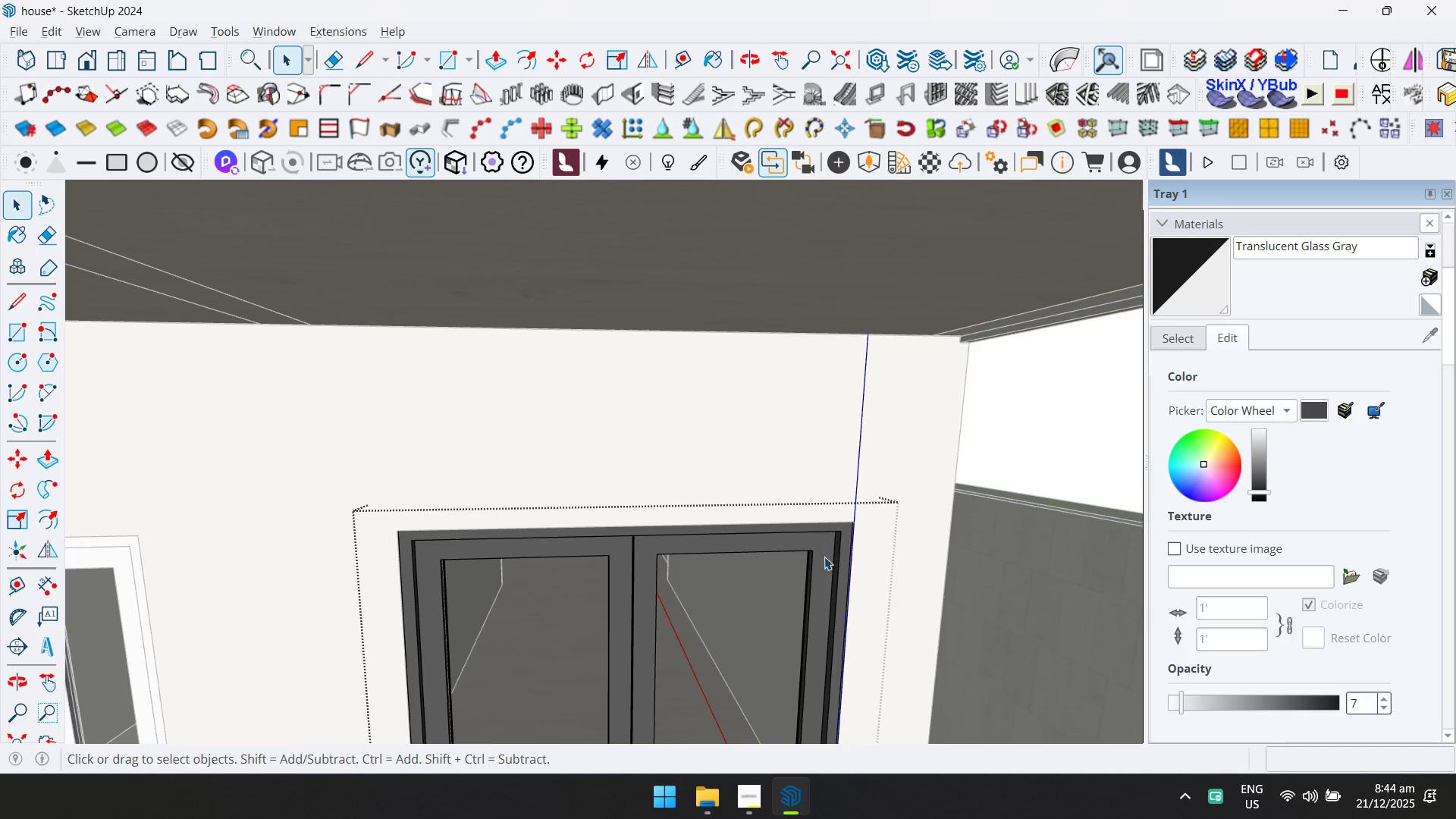 
triple_click([824, 557])
 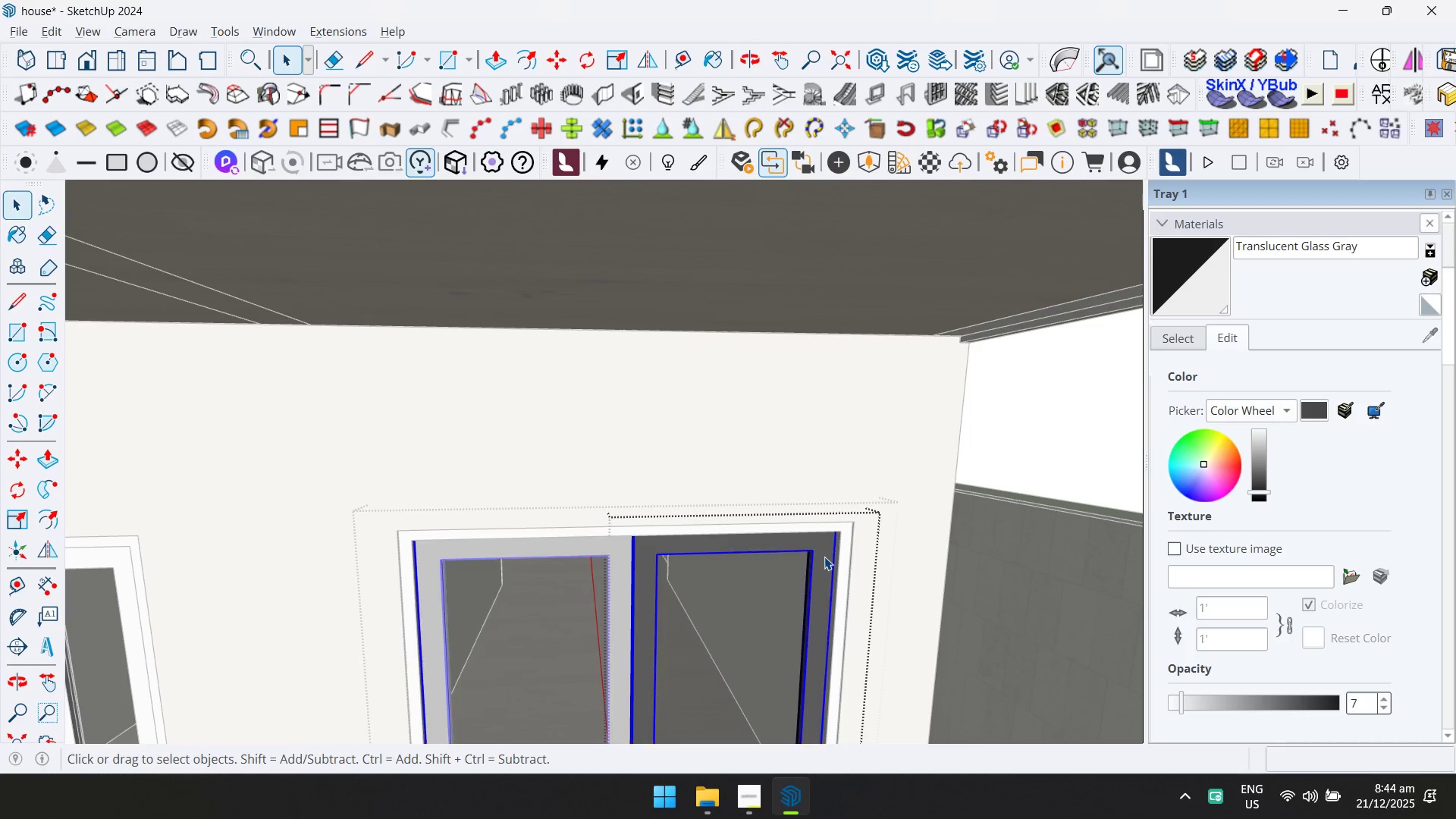 
triple_click([824, 557])
 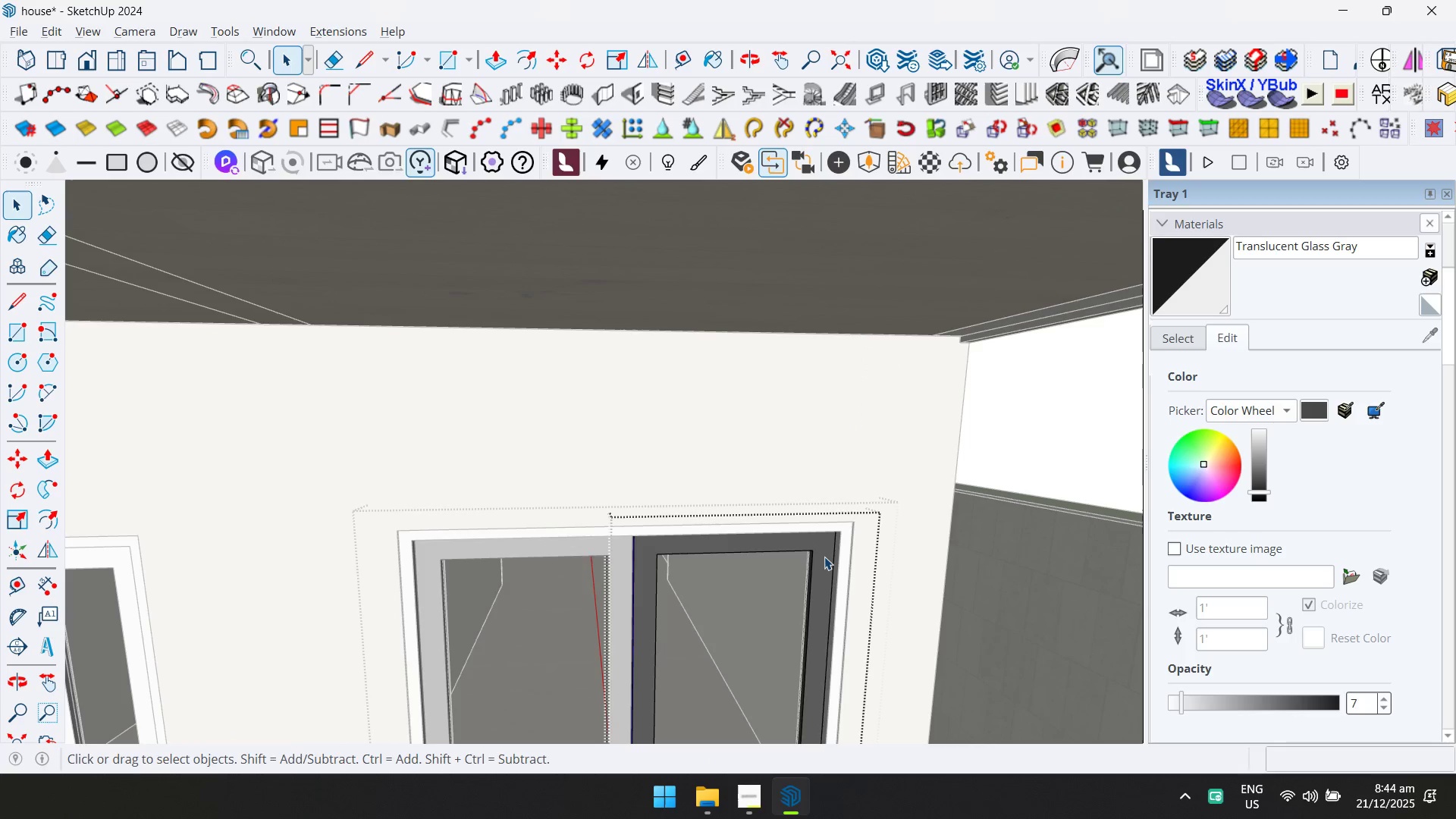 
triple_click([824, 557])
 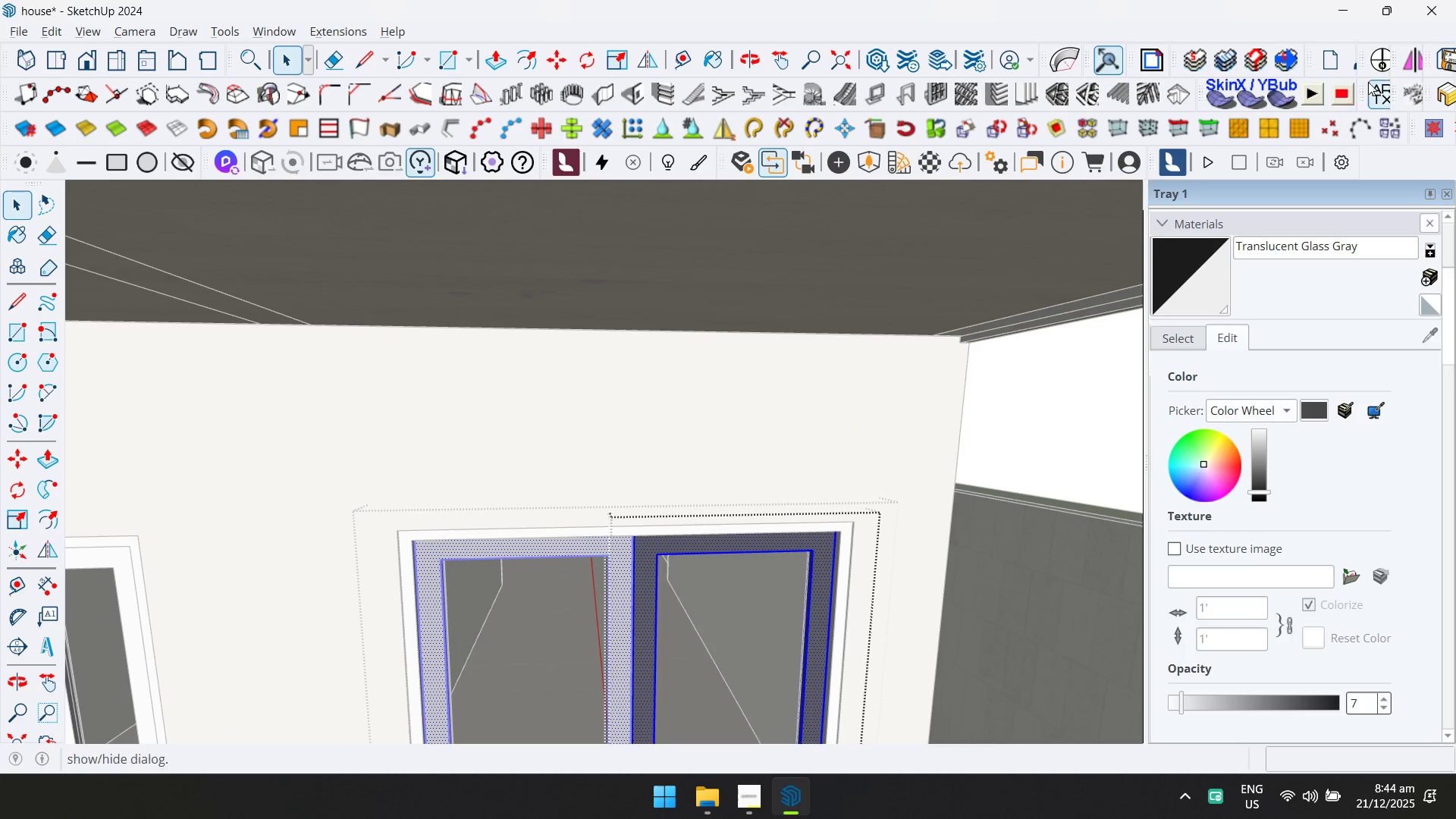 
left_click([1385, 93])
 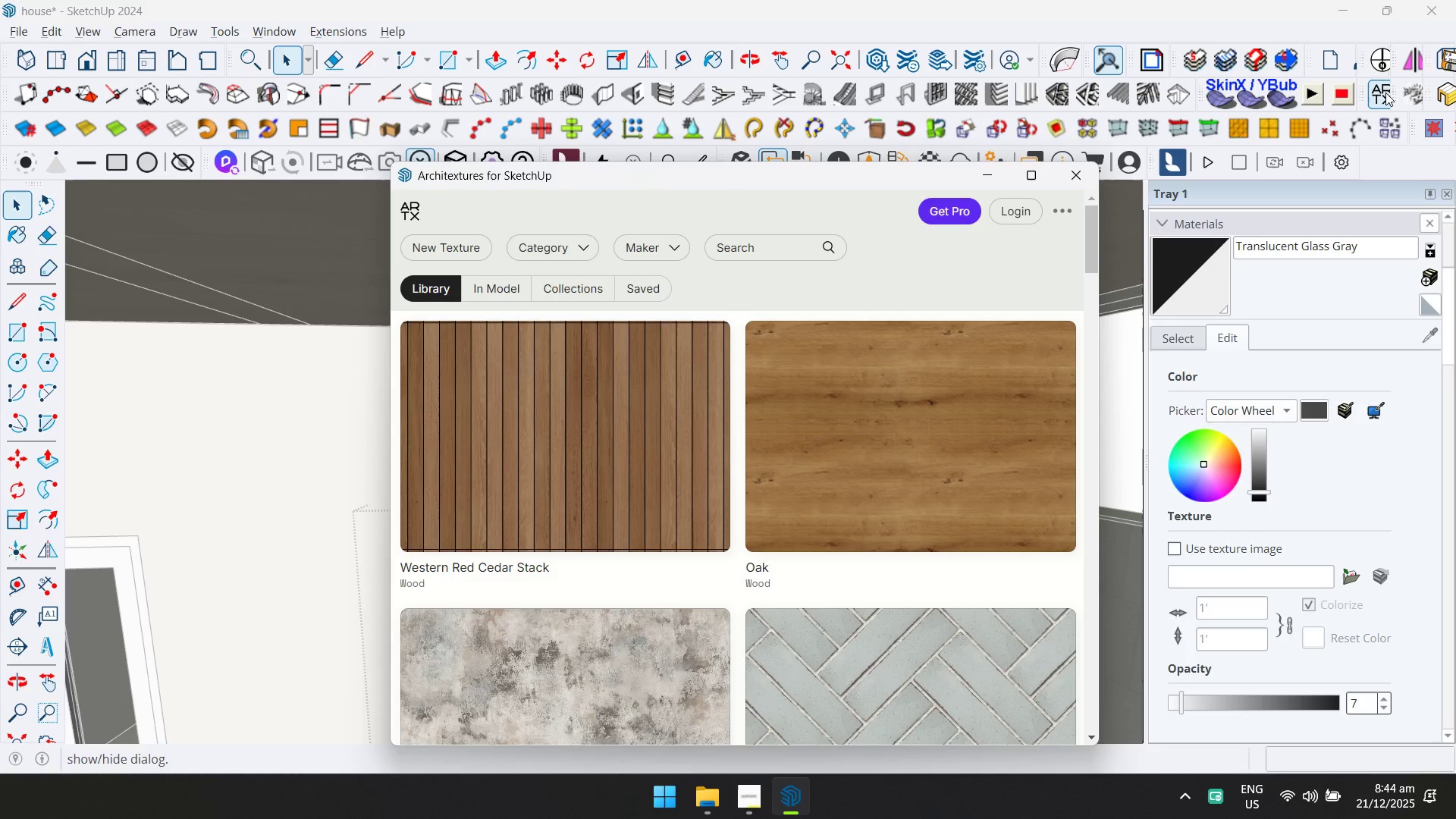 
wait(48.3)
 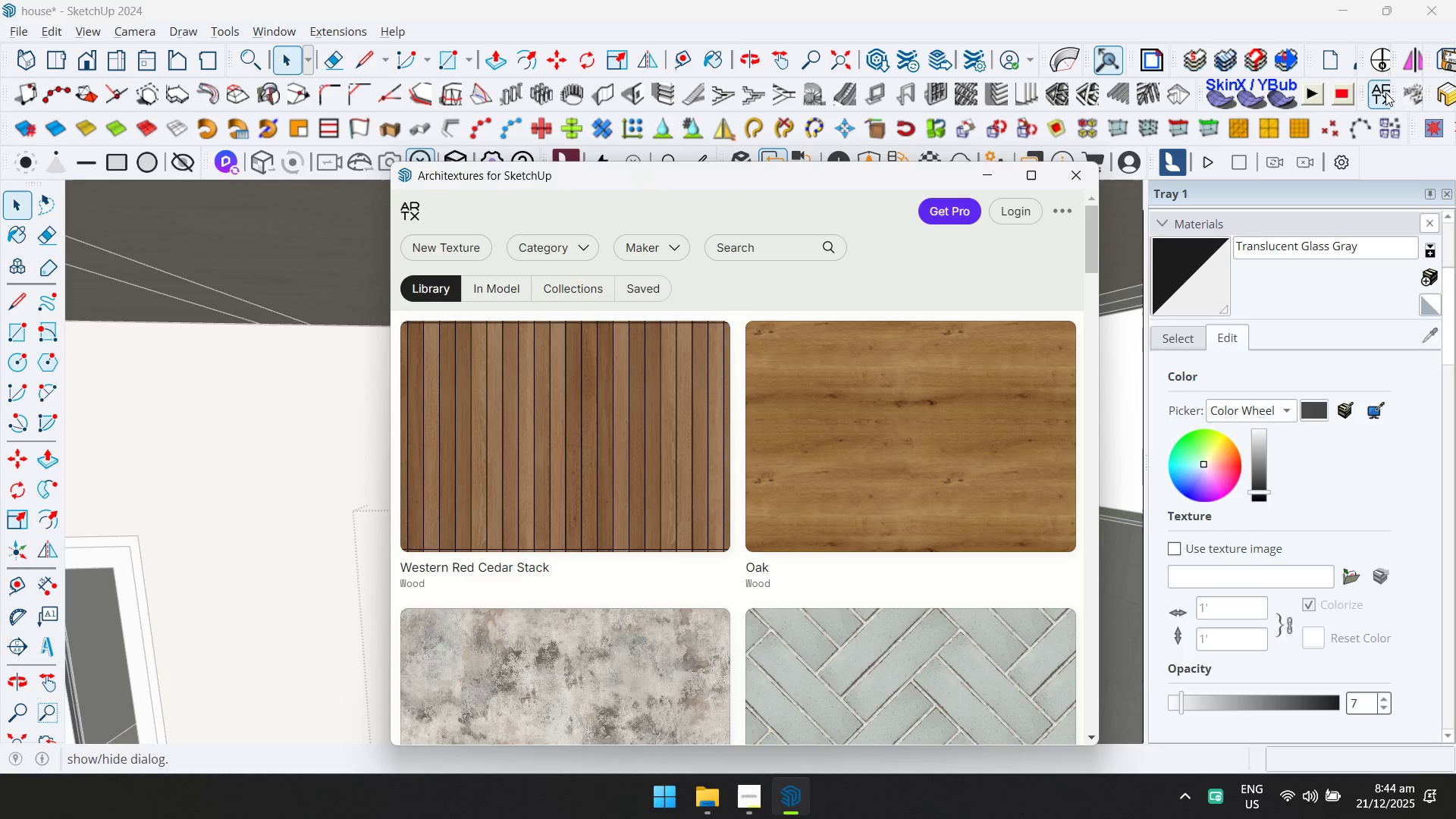 
left_click_drag(start_coordinate=[850, 171], to_coordinate=[886, 107])
 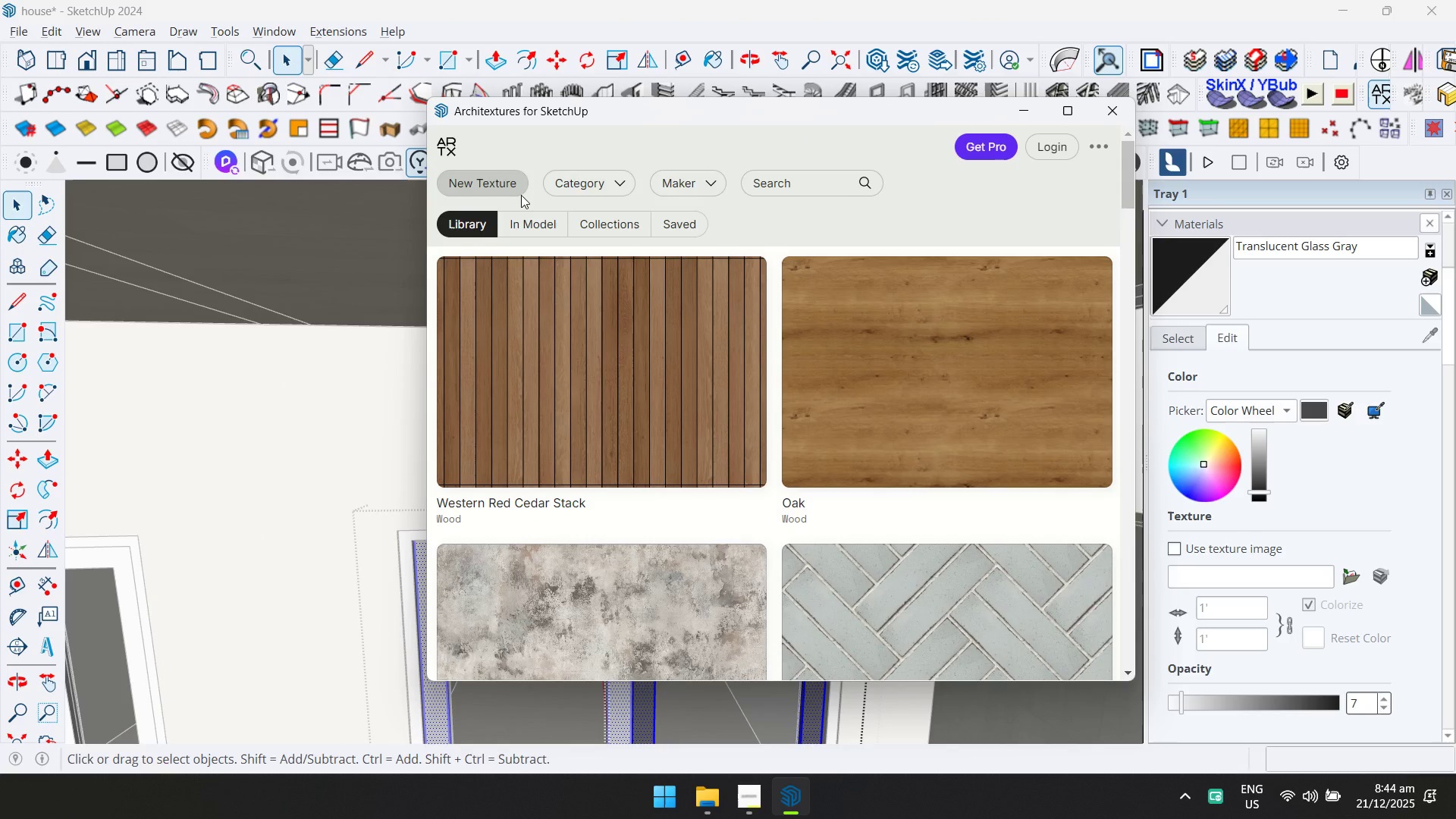 
left_click_drag(start_coordinate=[556, 177], to_coordinate=[568, 177])
 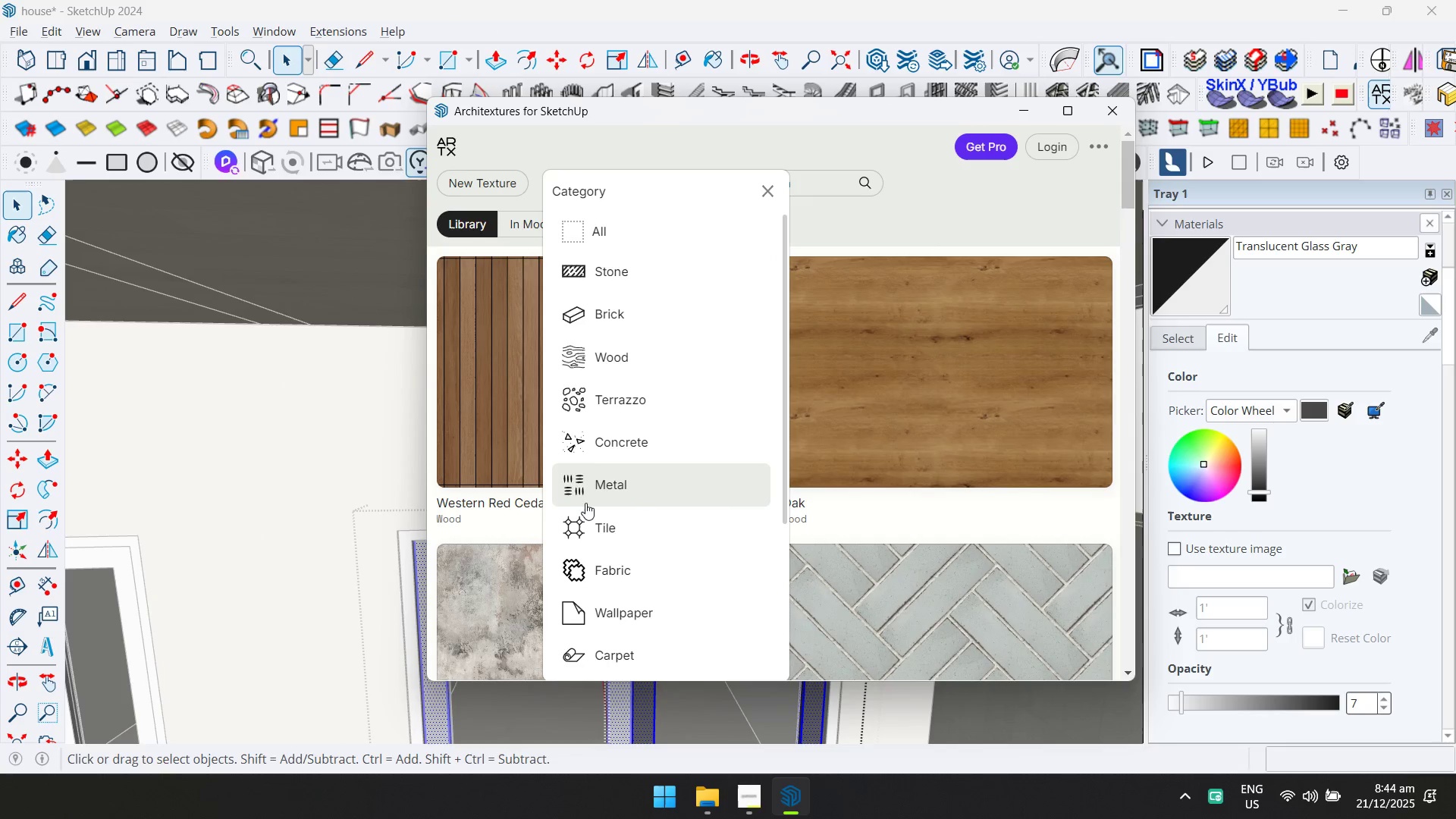 
left_click([589, 495])
 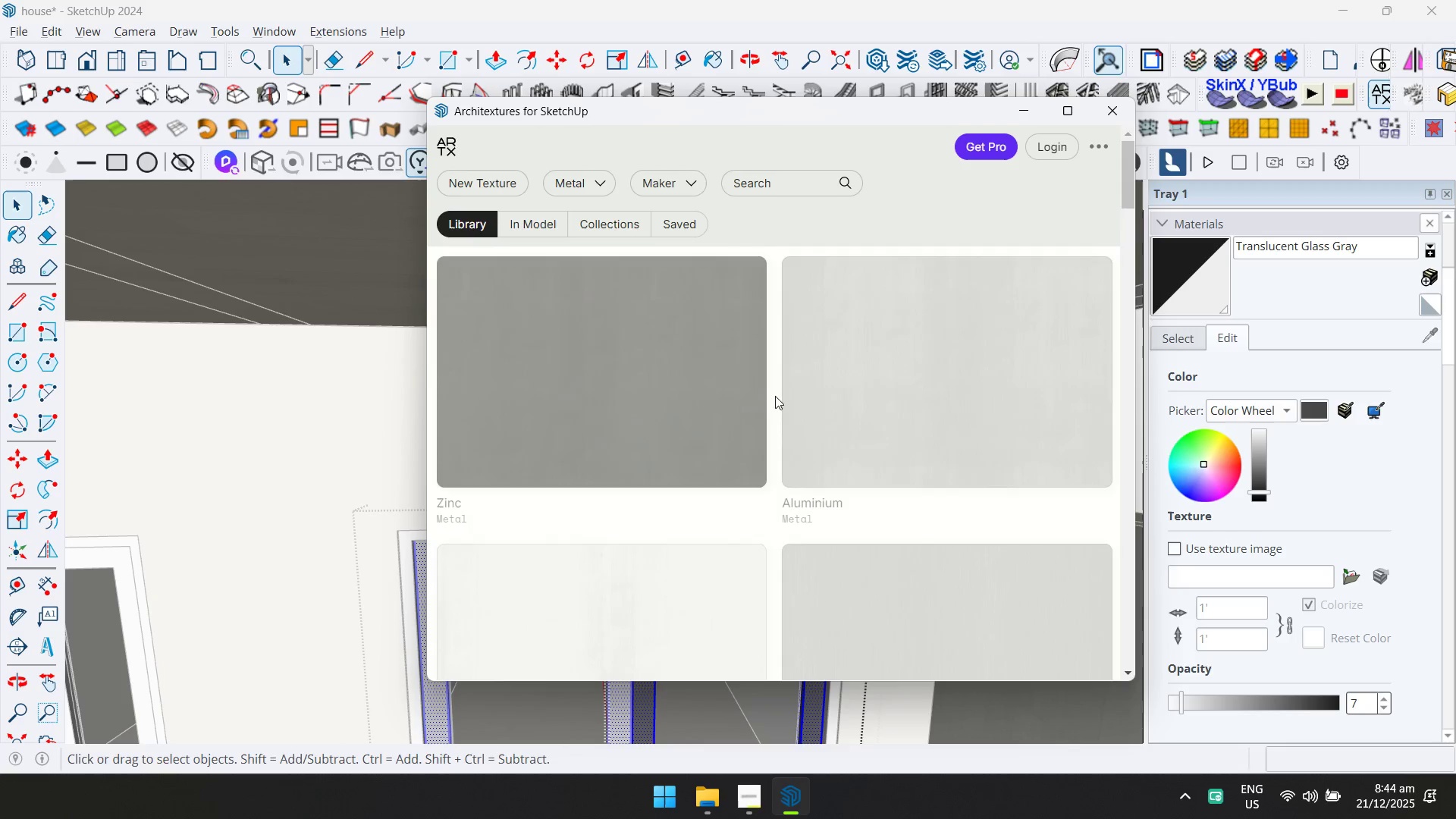 
left_click([689, 400])
 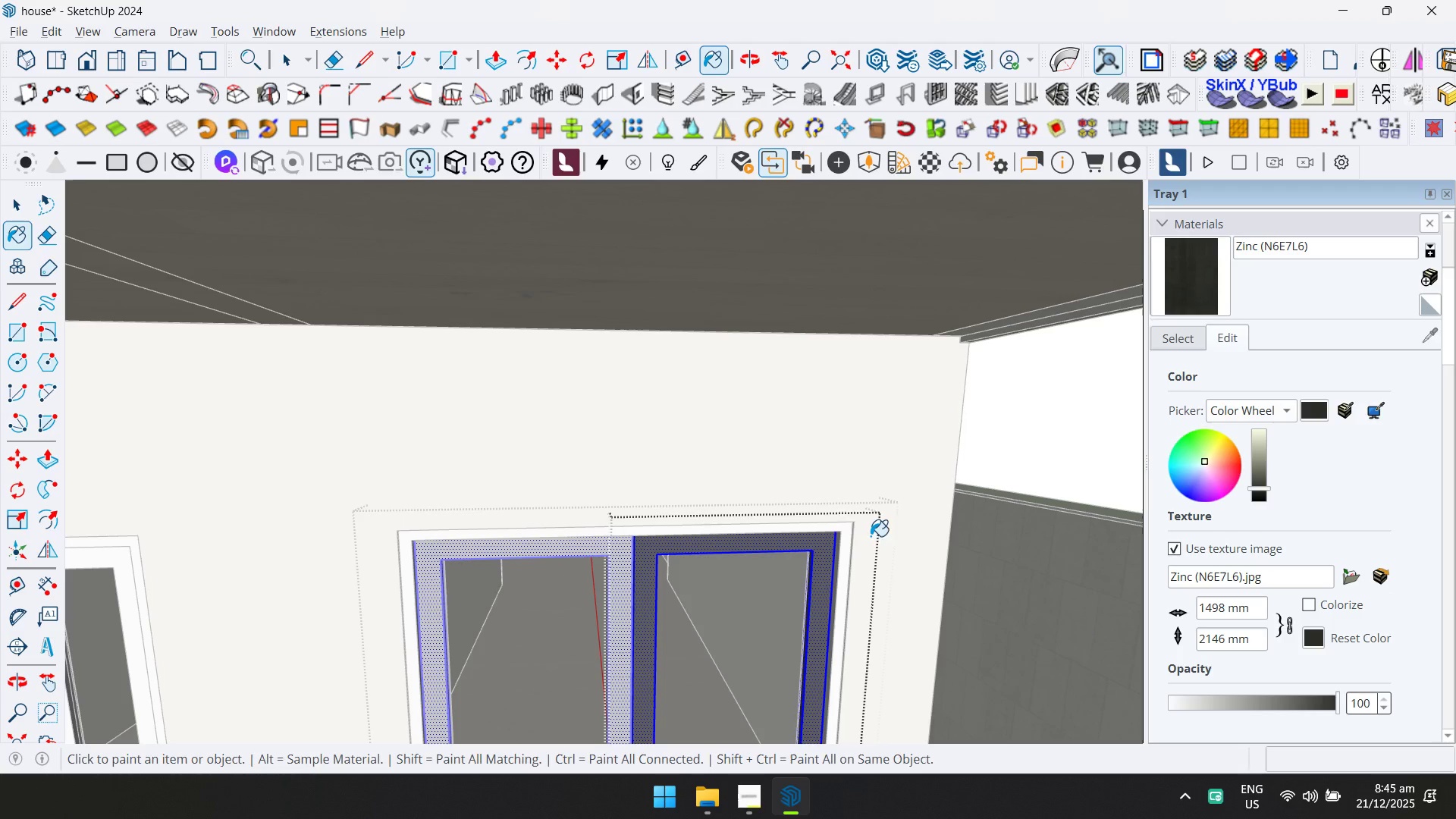 
key(Space)
 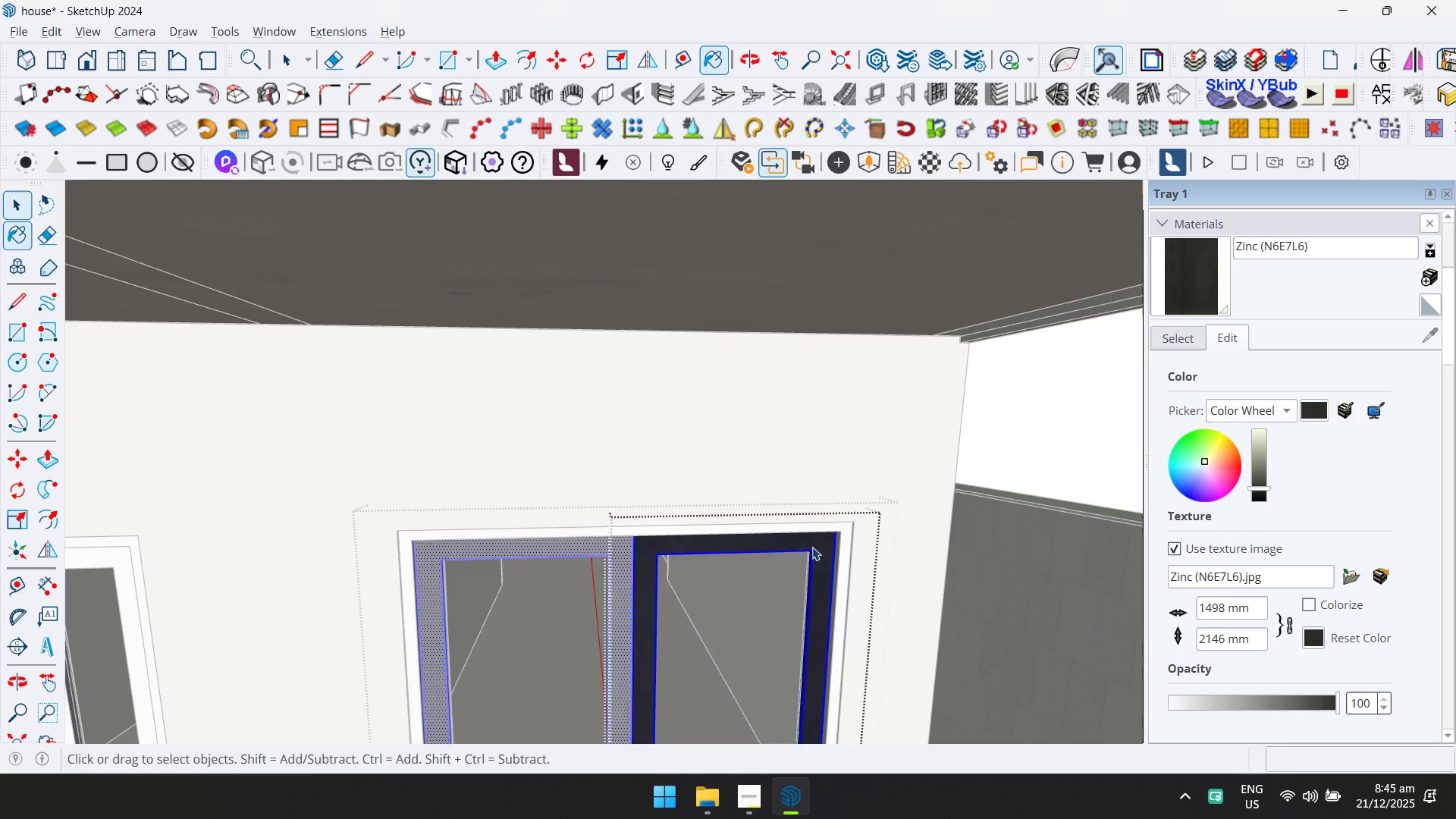 
key(Escape)
 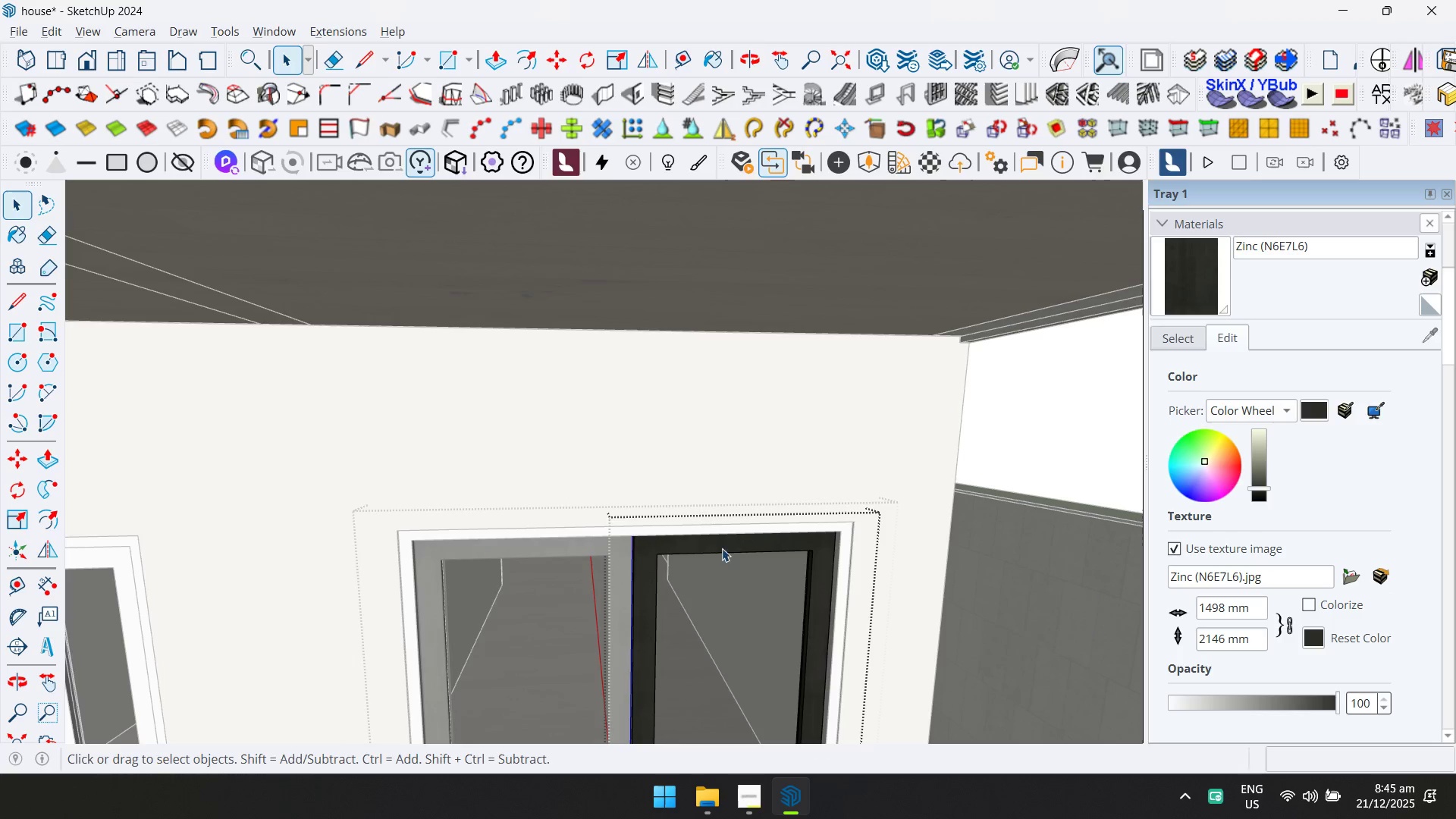 
key(Escape)
 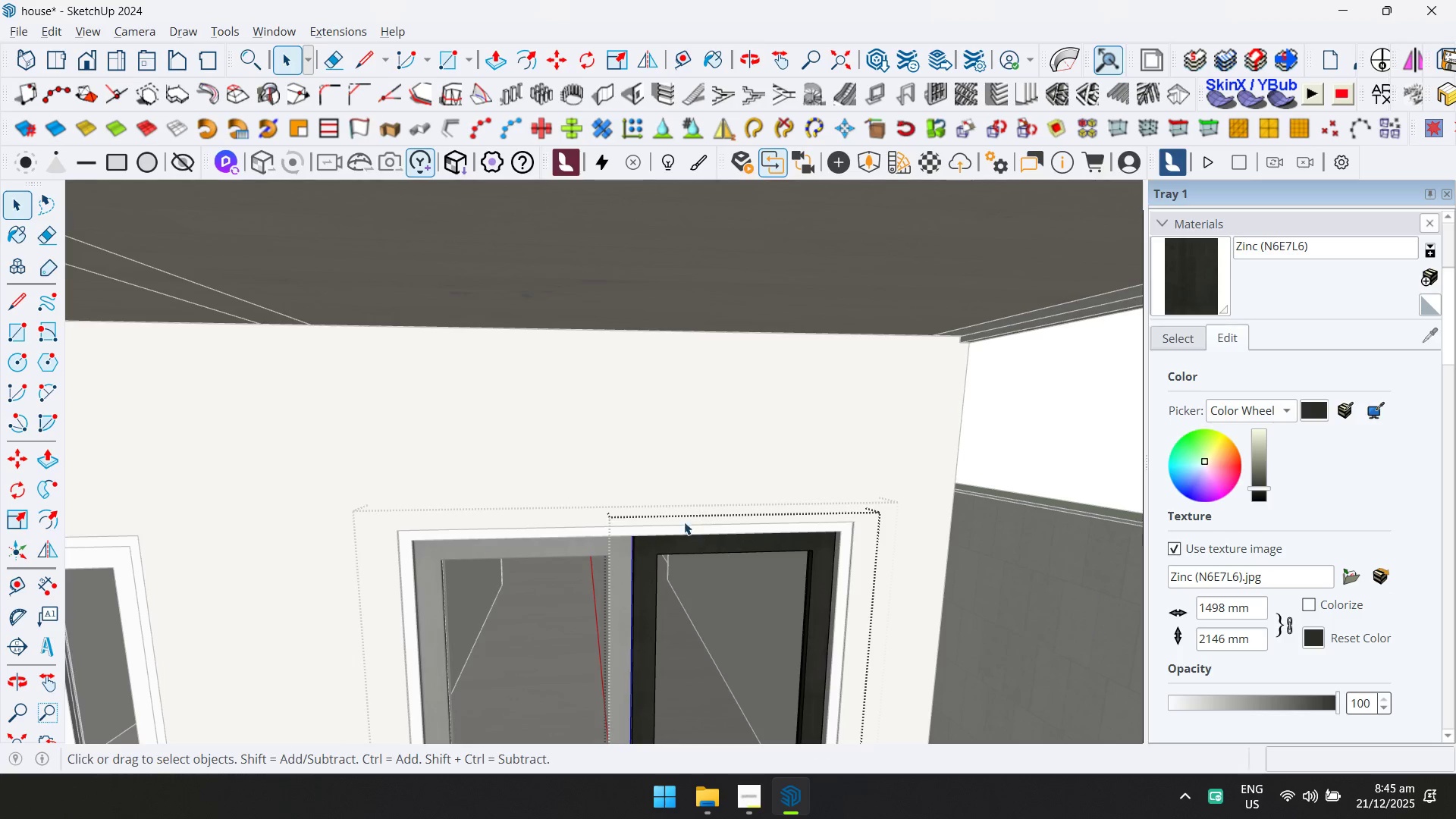 
key(Shift+ShiftLeft)
 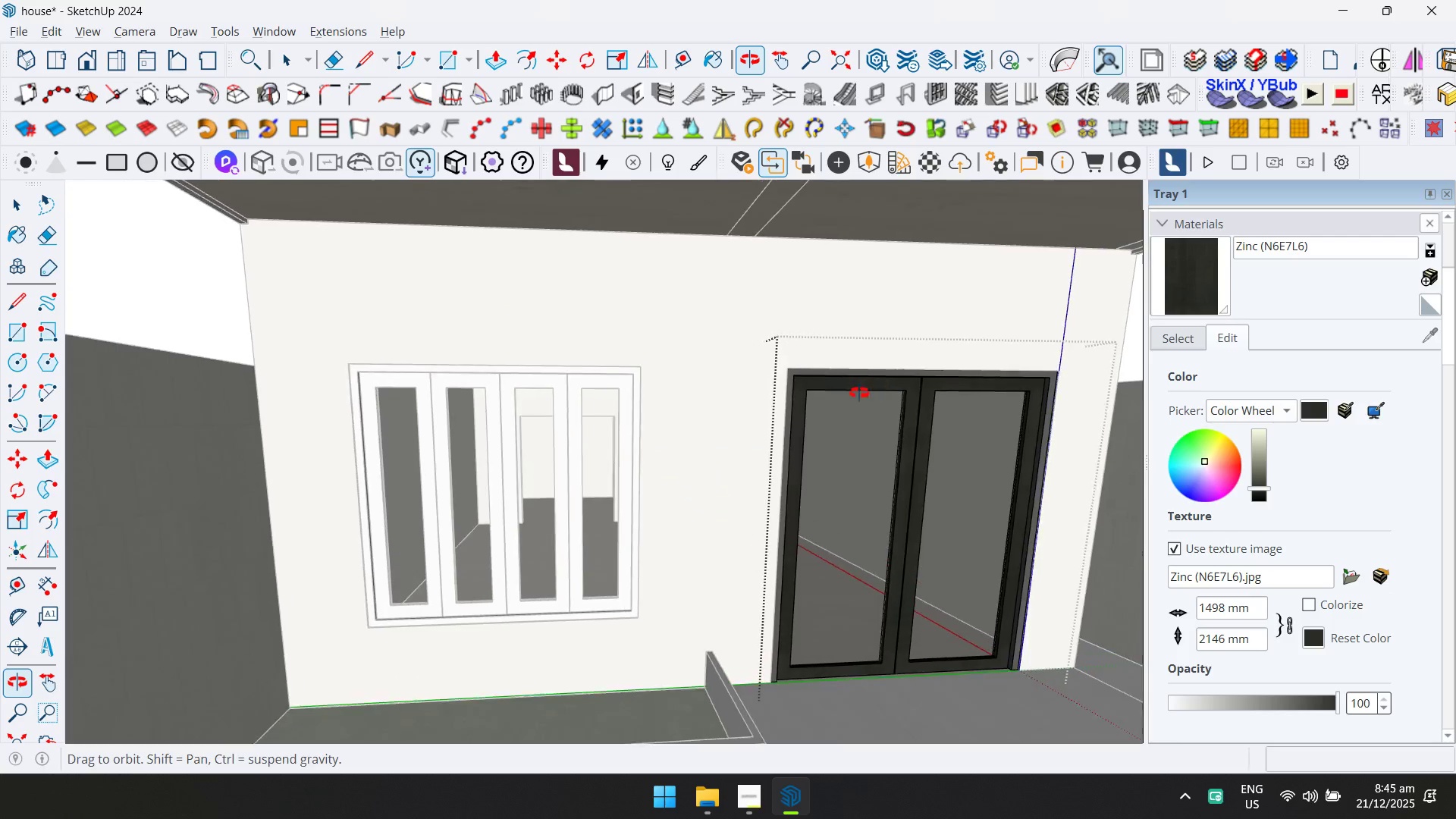 
scroll: coordinate [679, 524], scroll_direction: down, amount: 5.0
 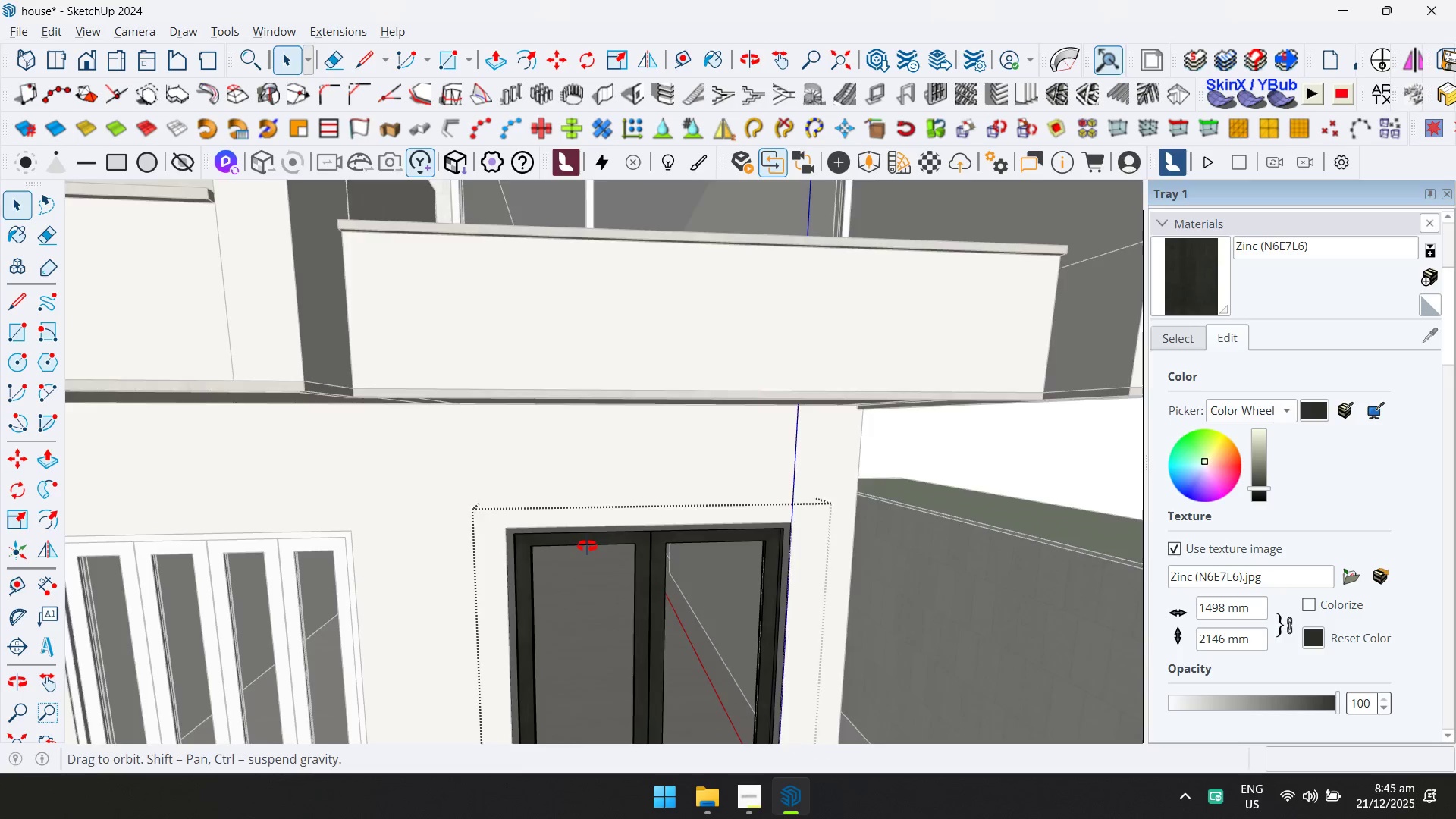 
key(Escape)
 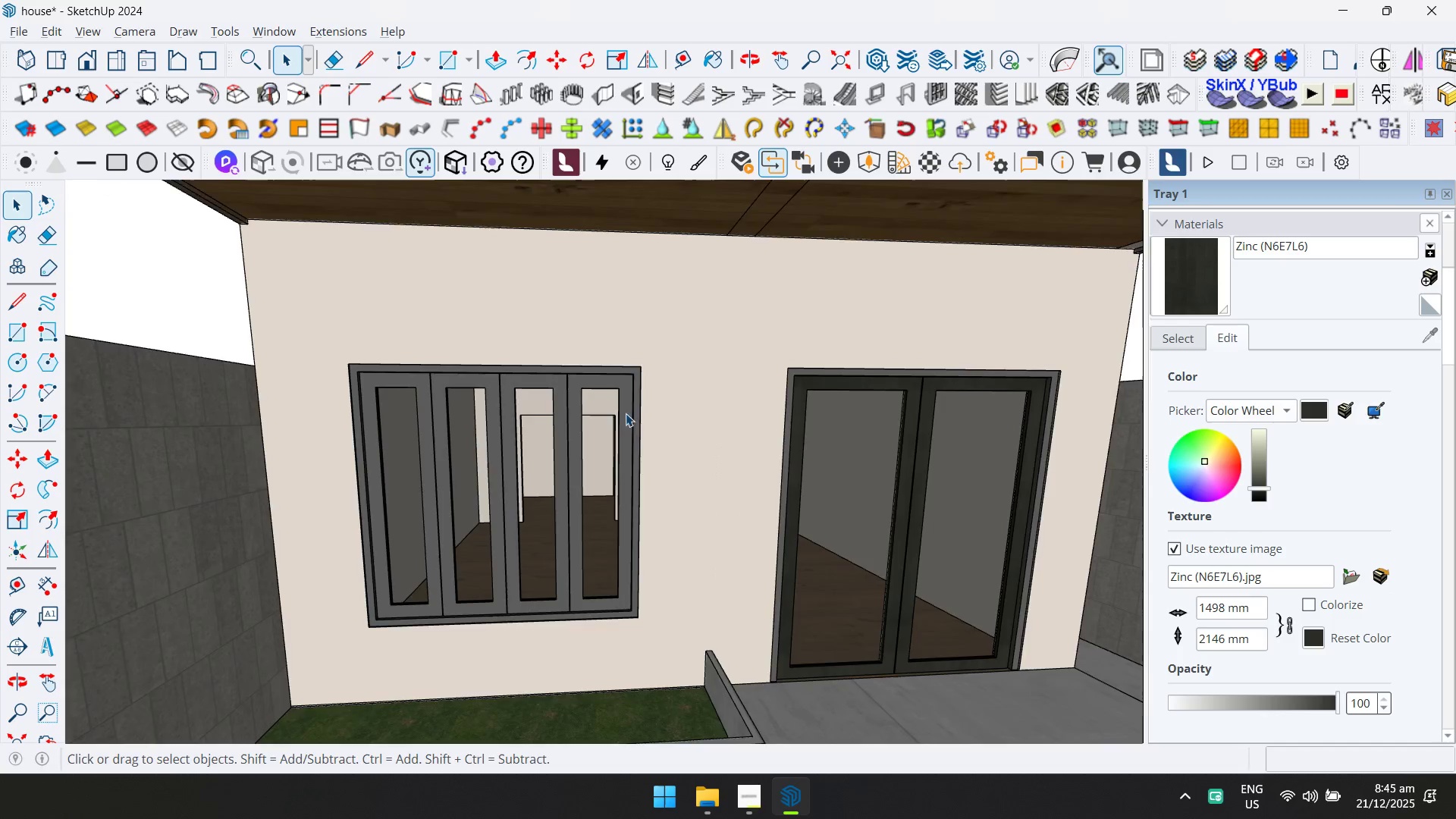 
double_click([629, 384])
 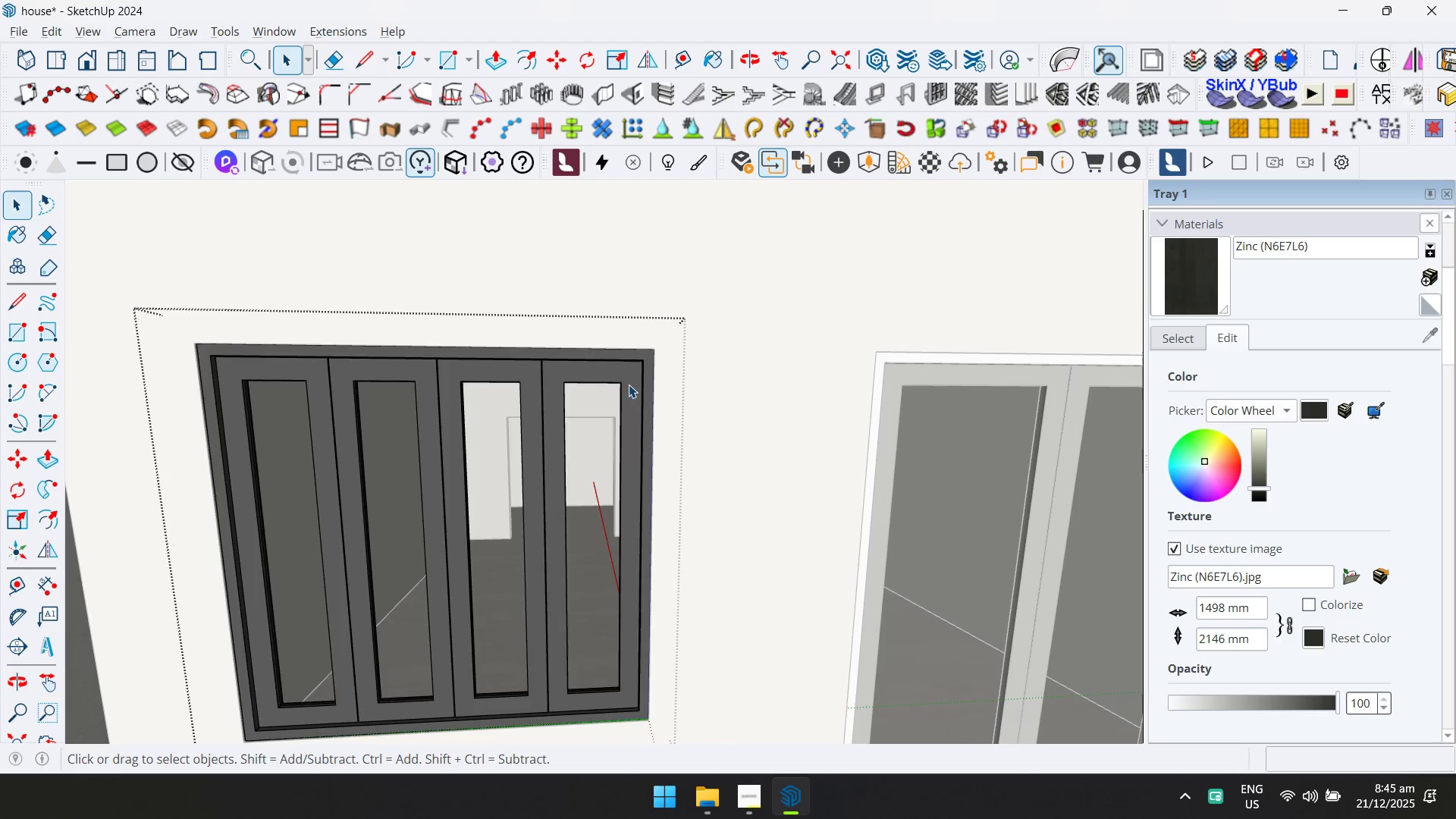 
triple_click([629, 384])
 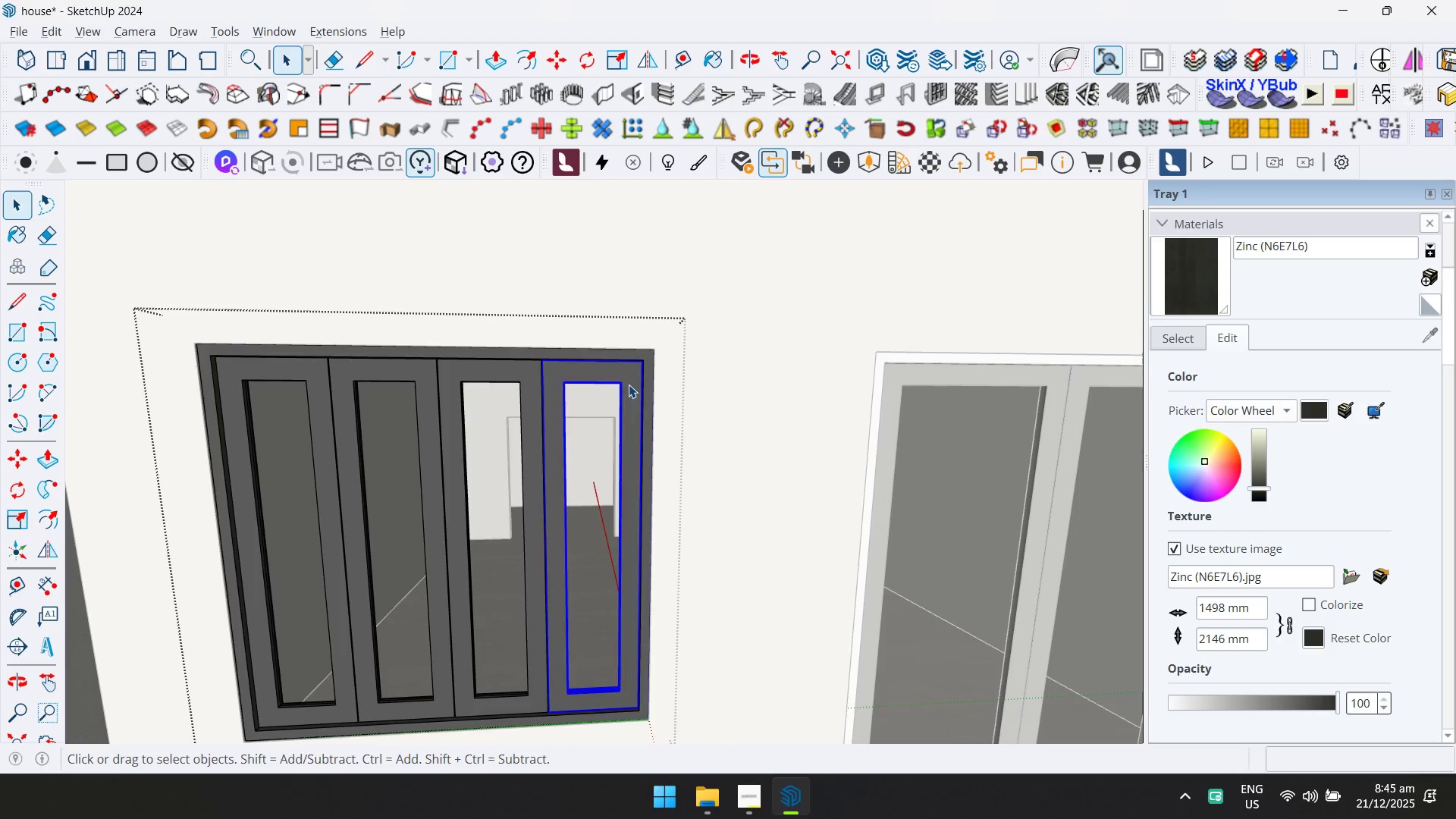 
scroll: coordinate [616, 398], scroll_direction: up, amount: 4.0
 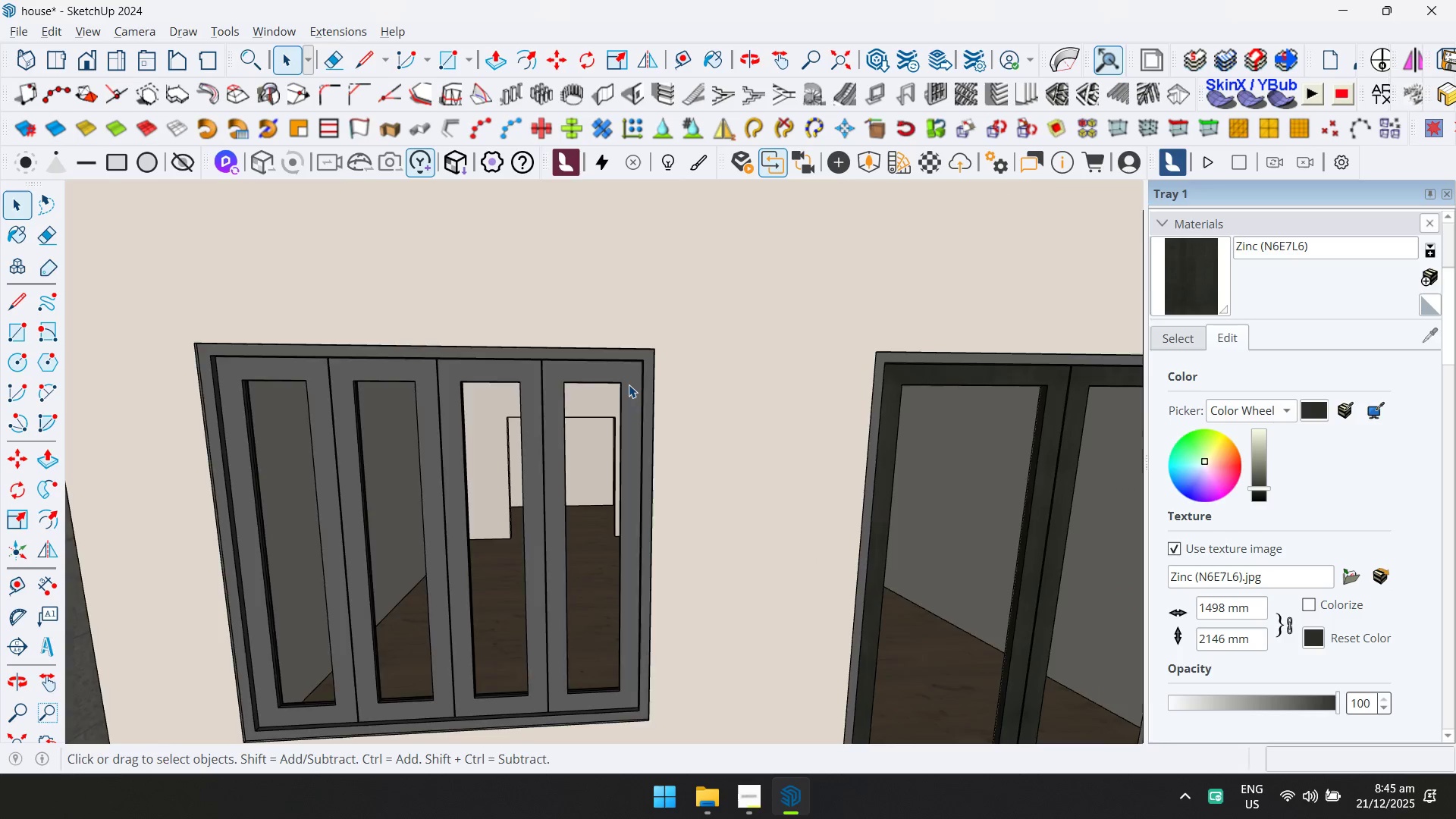 
triple_click([629, 384])
 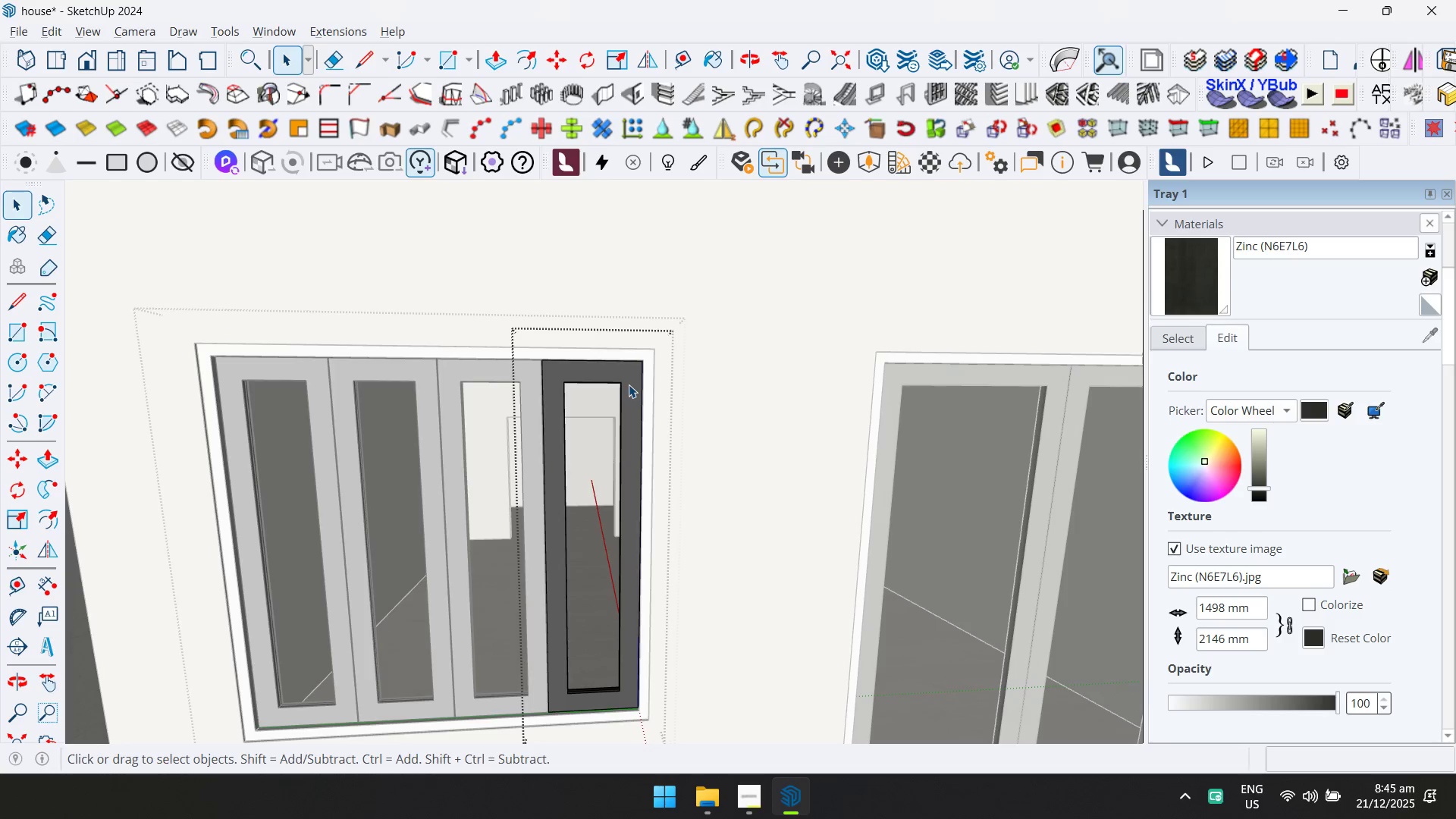 
triple_click([629, 384])
 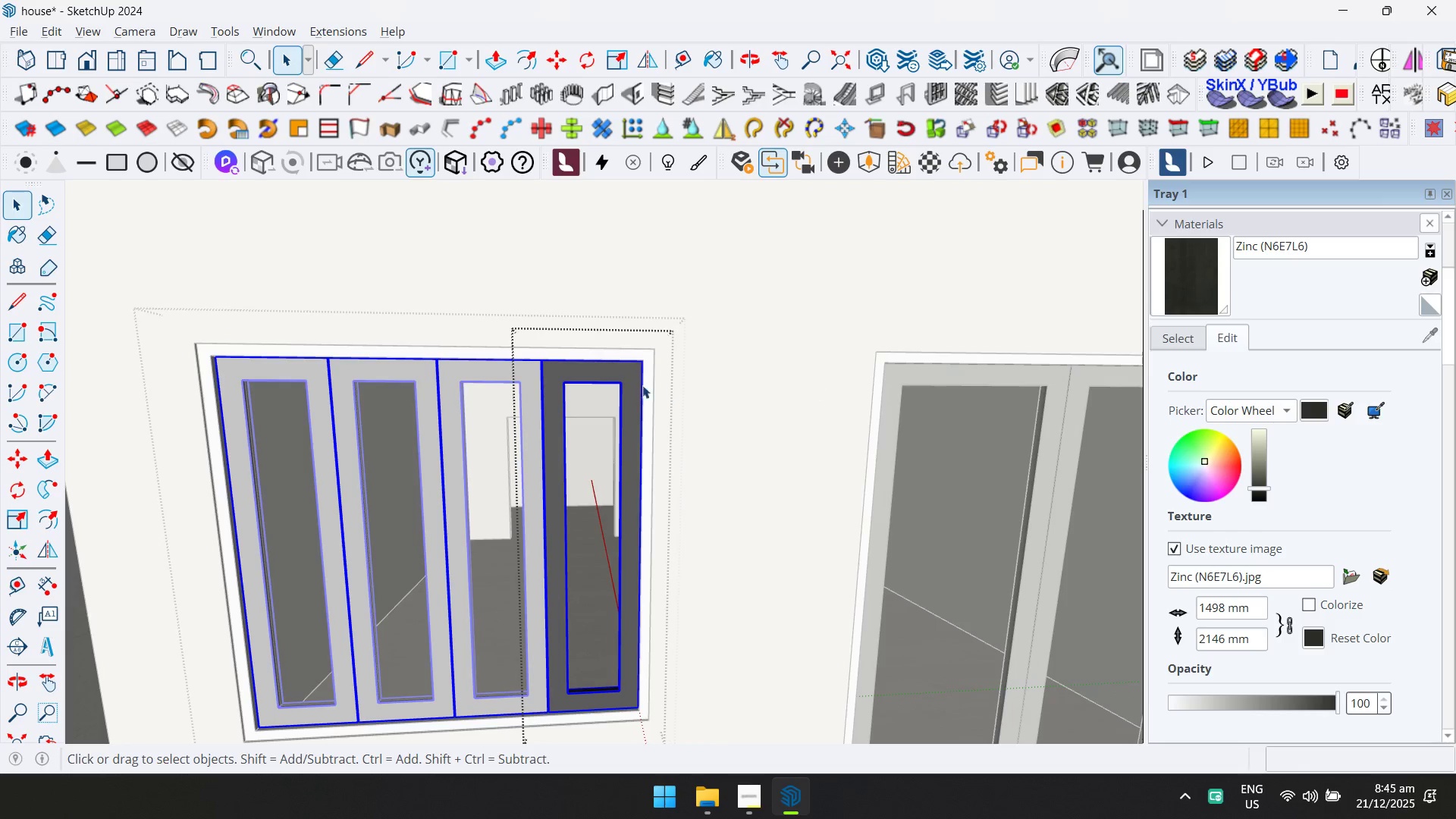 
double_click([630, 384])
 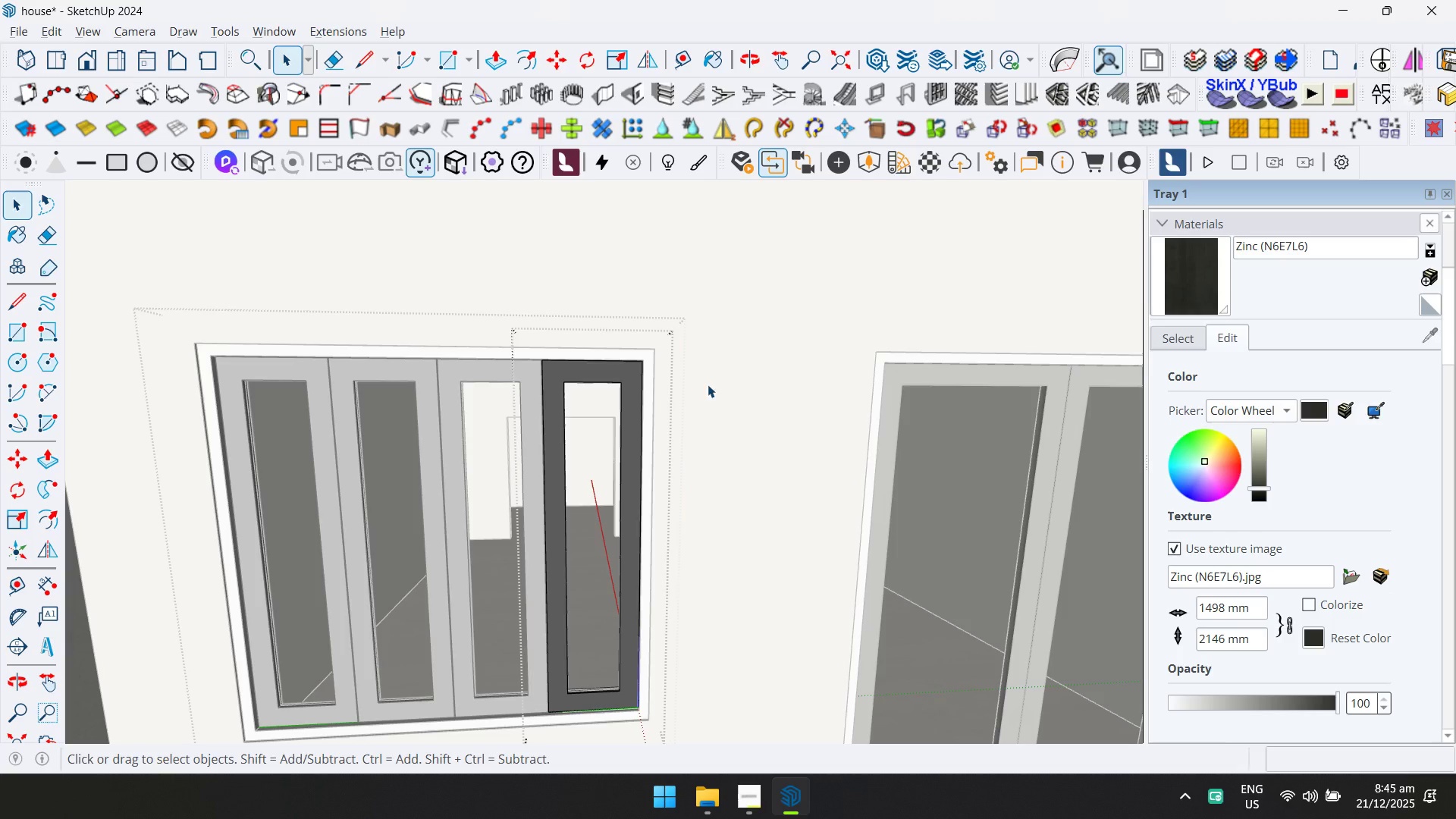 
key(Control+ControlLeft)
 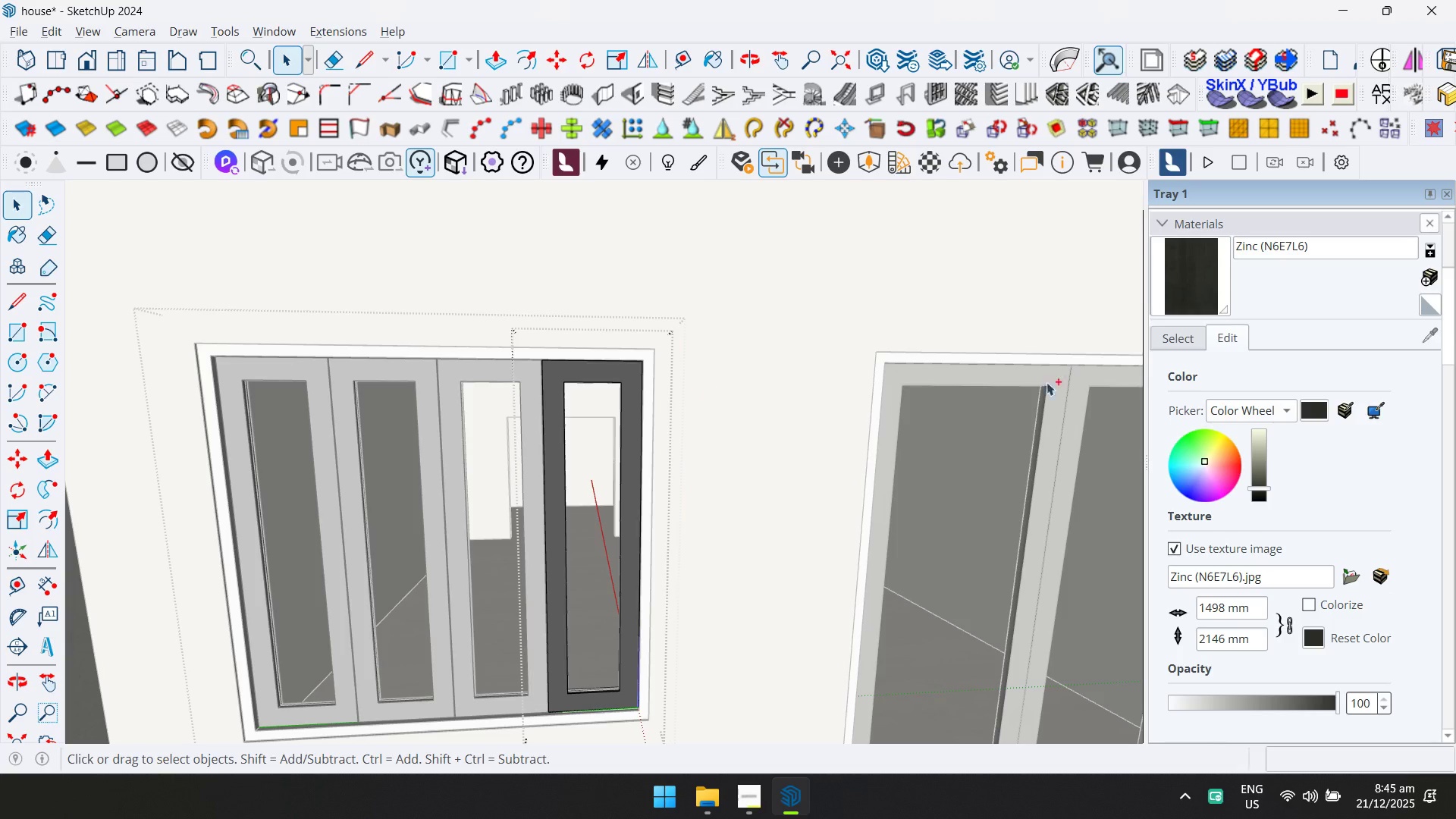 
key(Control+A)
 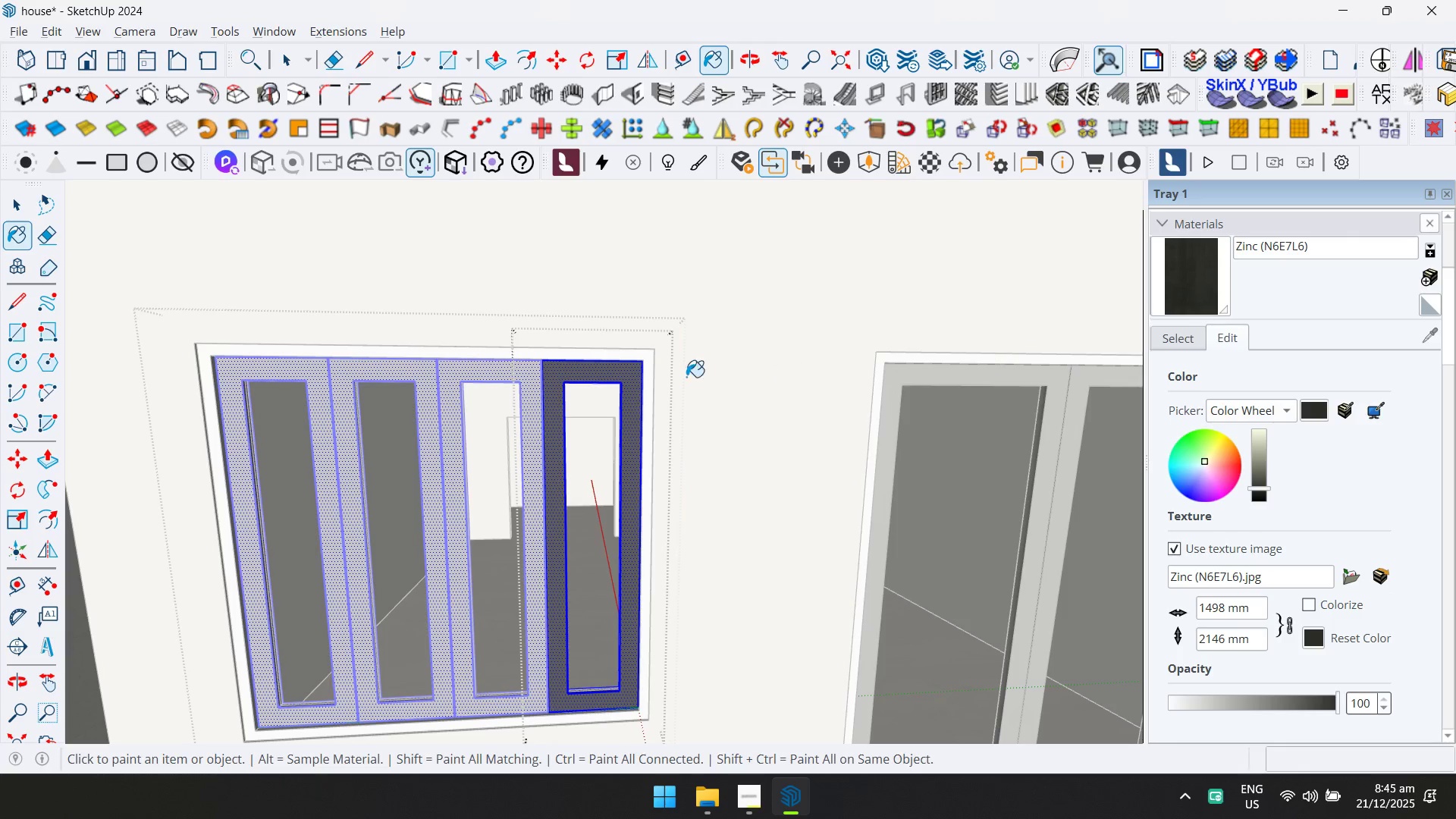 
left_click([620, 380])
 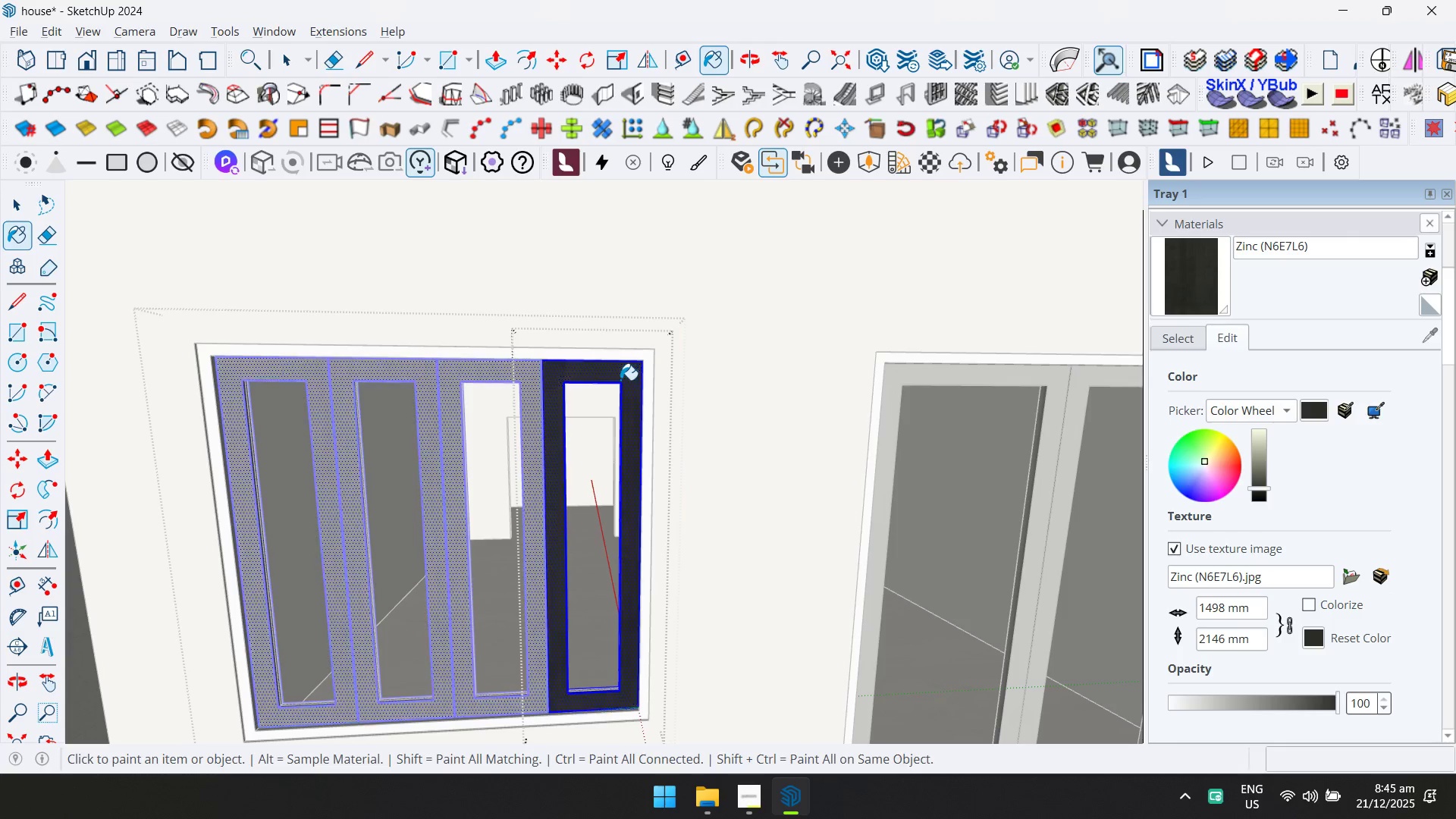 
key(Space)
 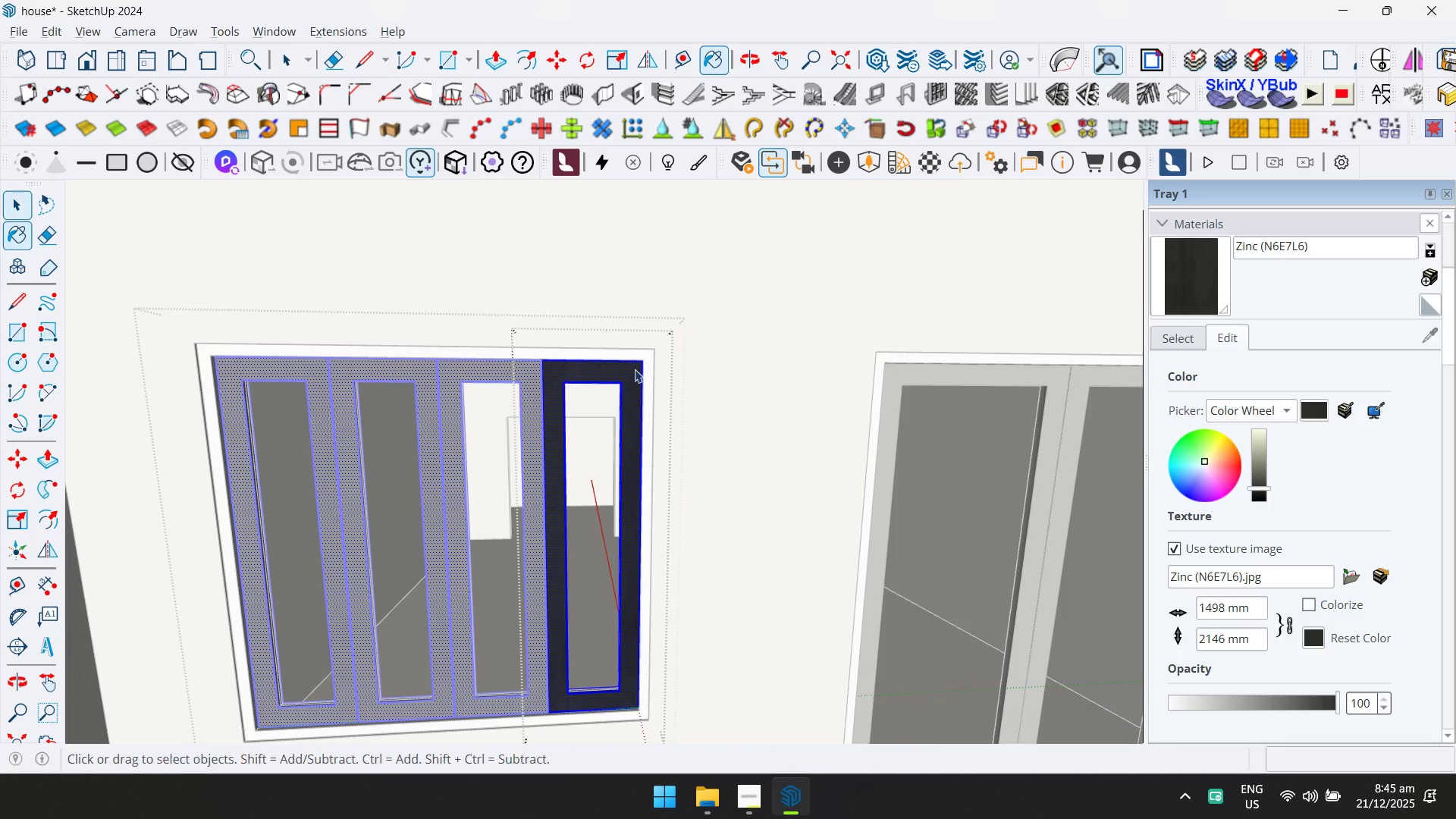 
key(Escape)
 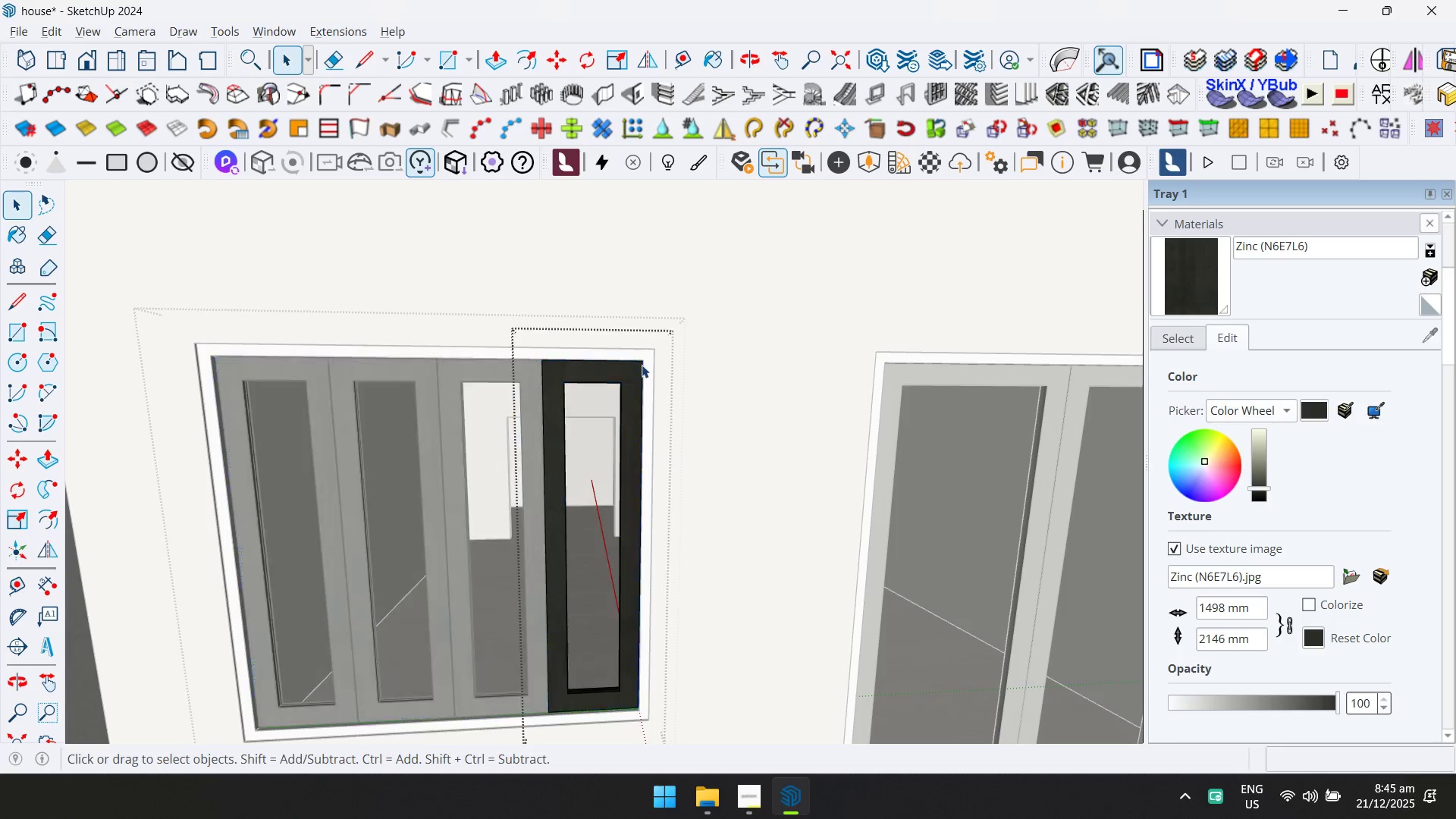 
key(Escape)
 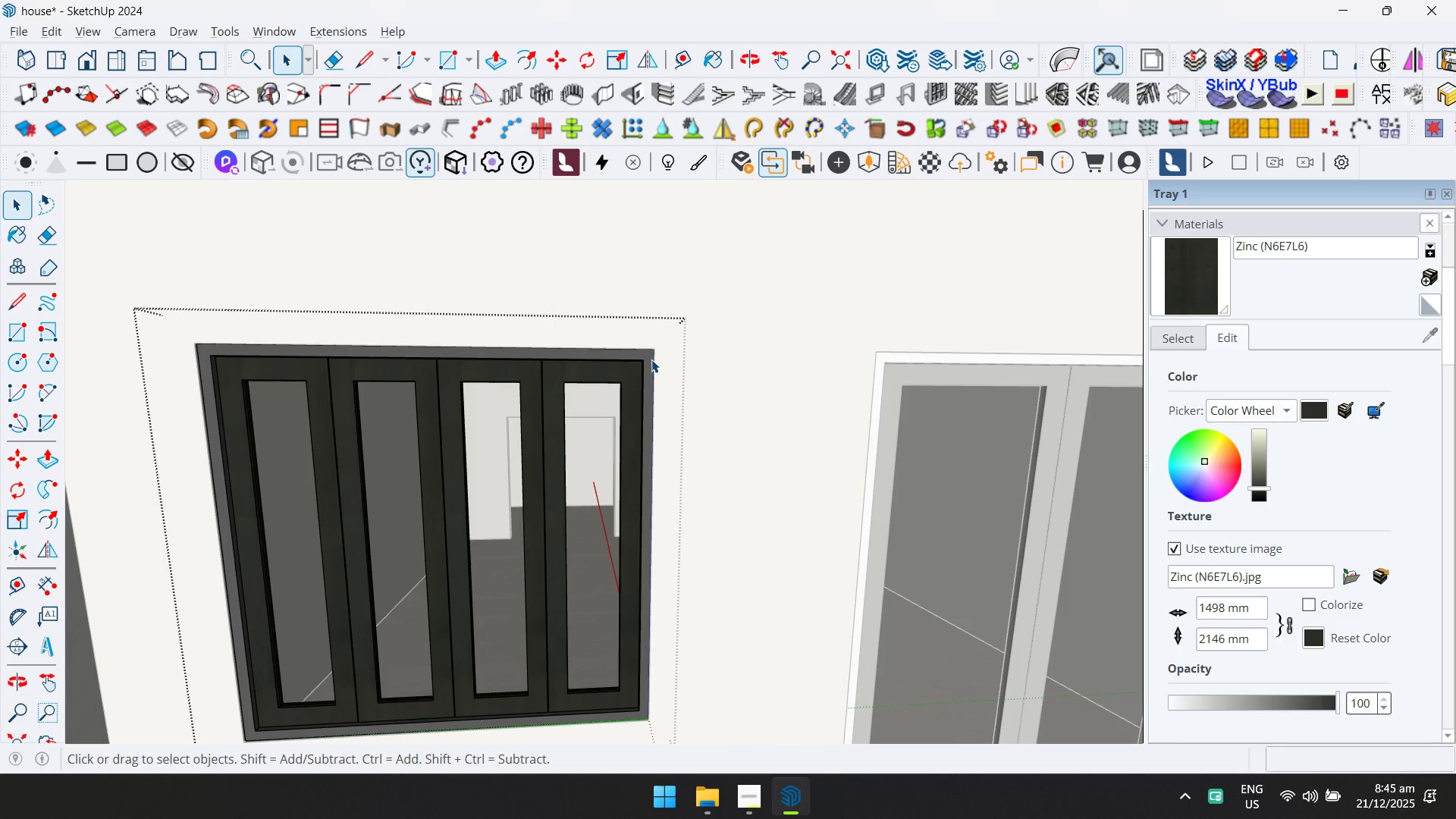 
double_click([651, 359])
 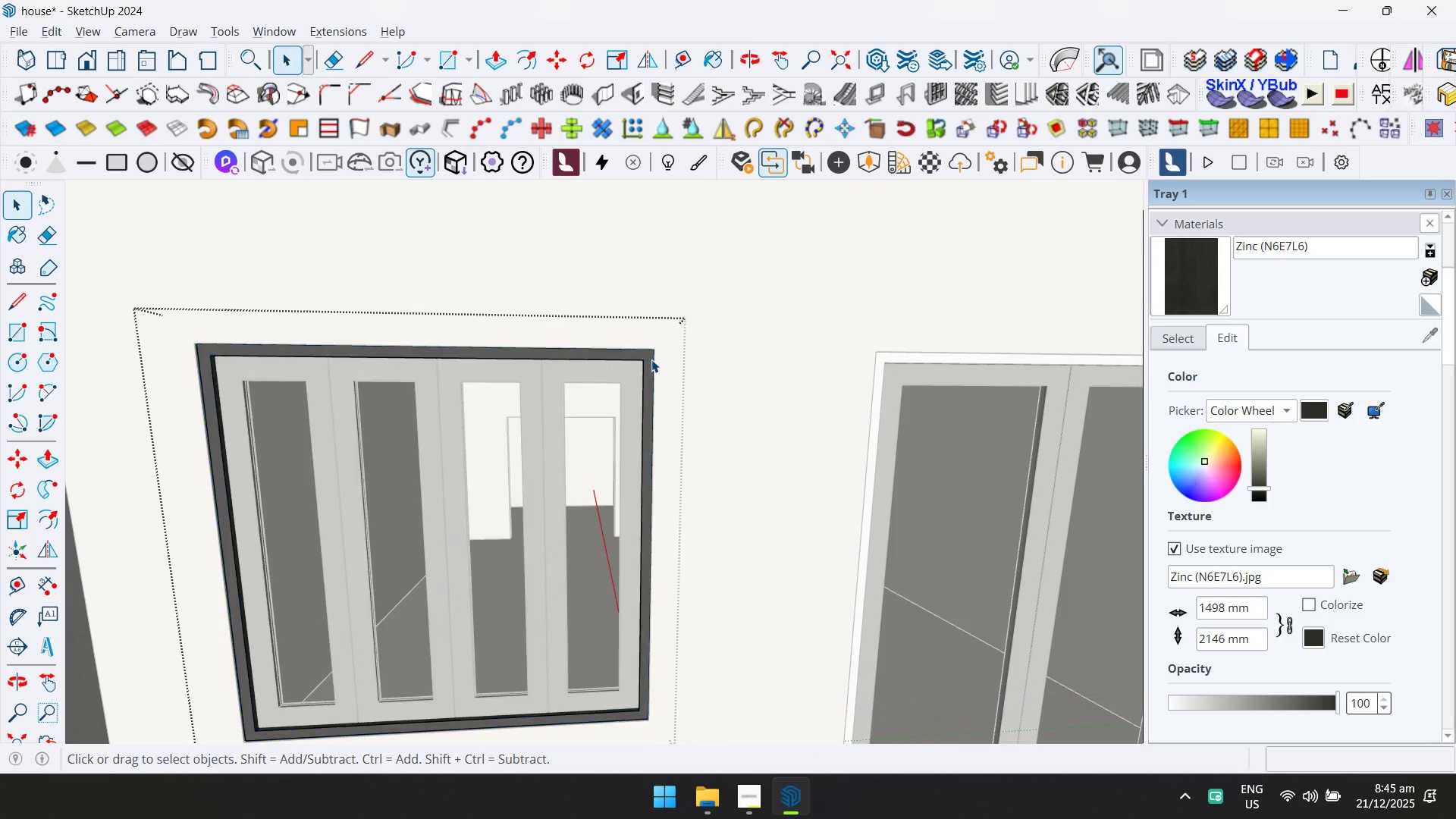 
triple_click([651, 359])
 